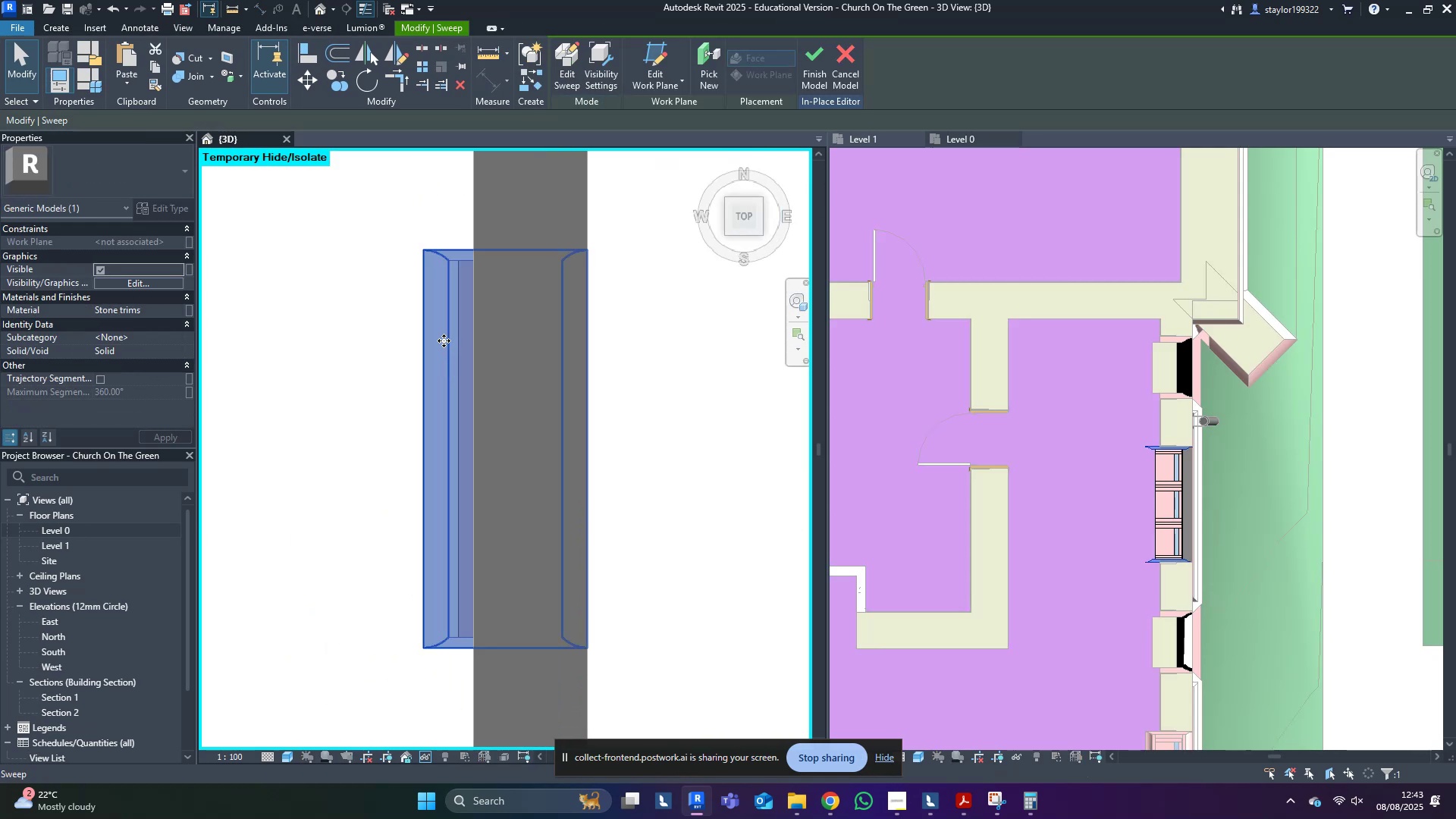 
left_click([444, 330])
 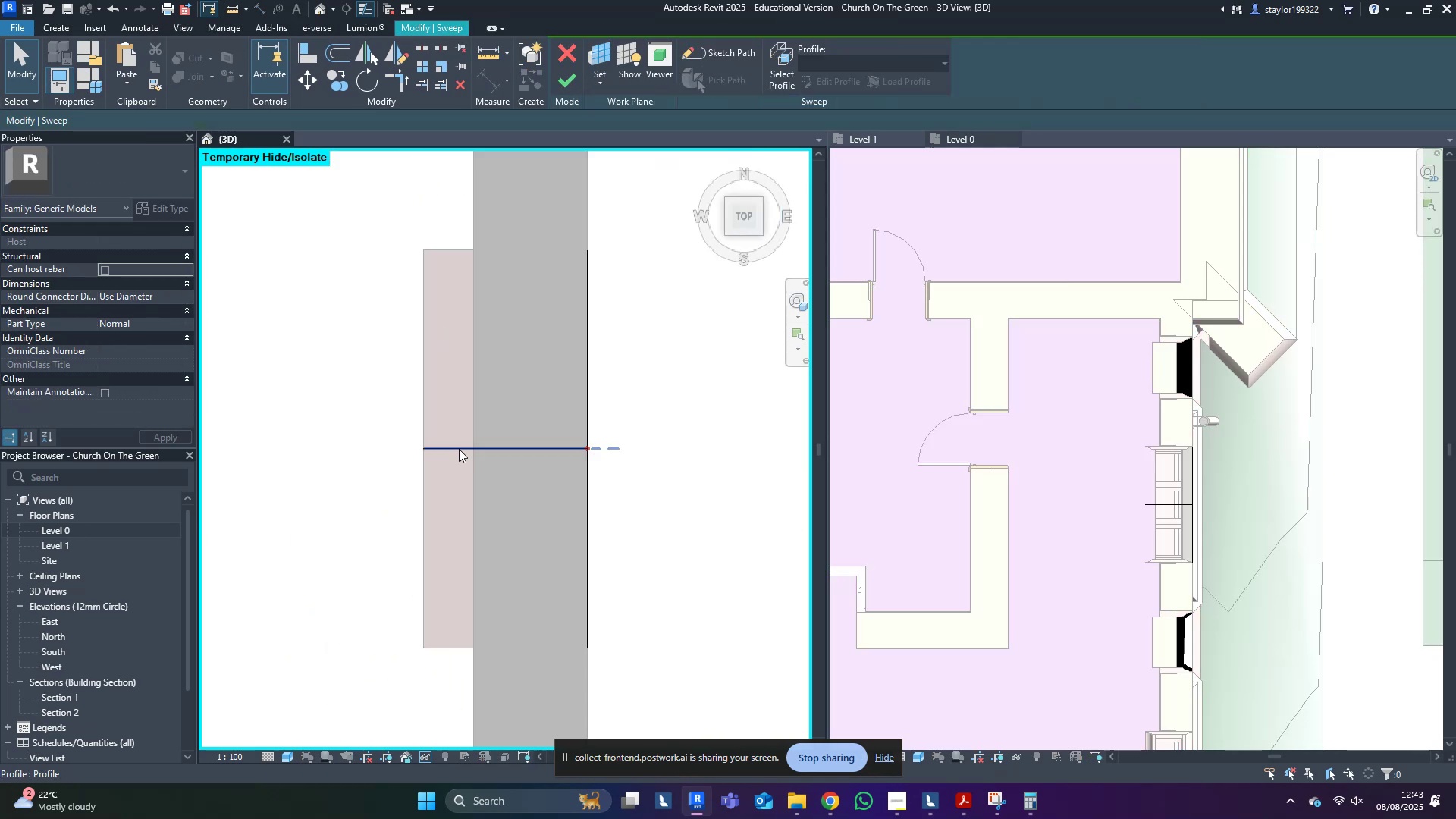 
left_click([459, 449])
 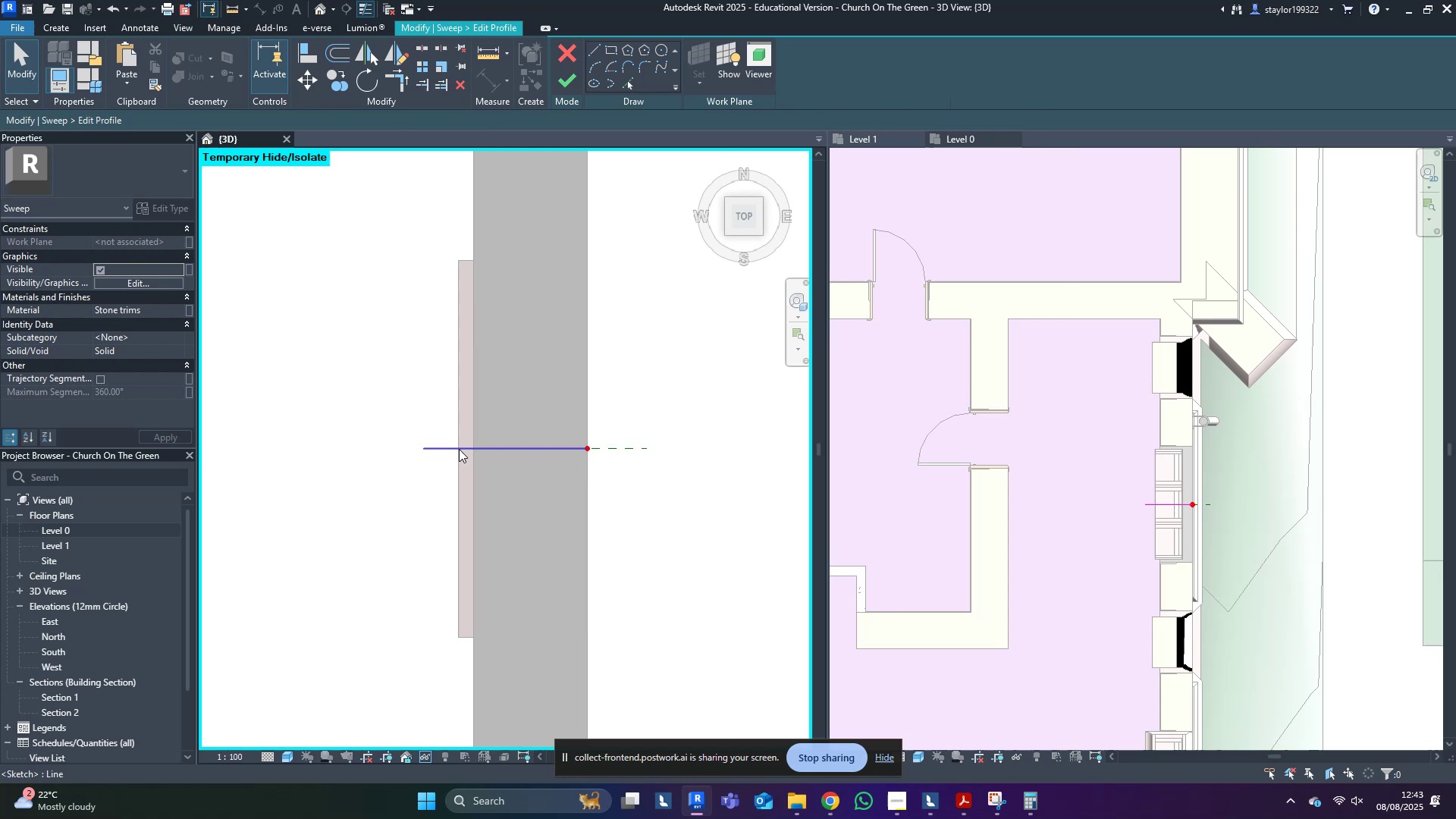 
left_click_drag(start_coordinate=[312, 389], to_coordinate=[469, 554])
 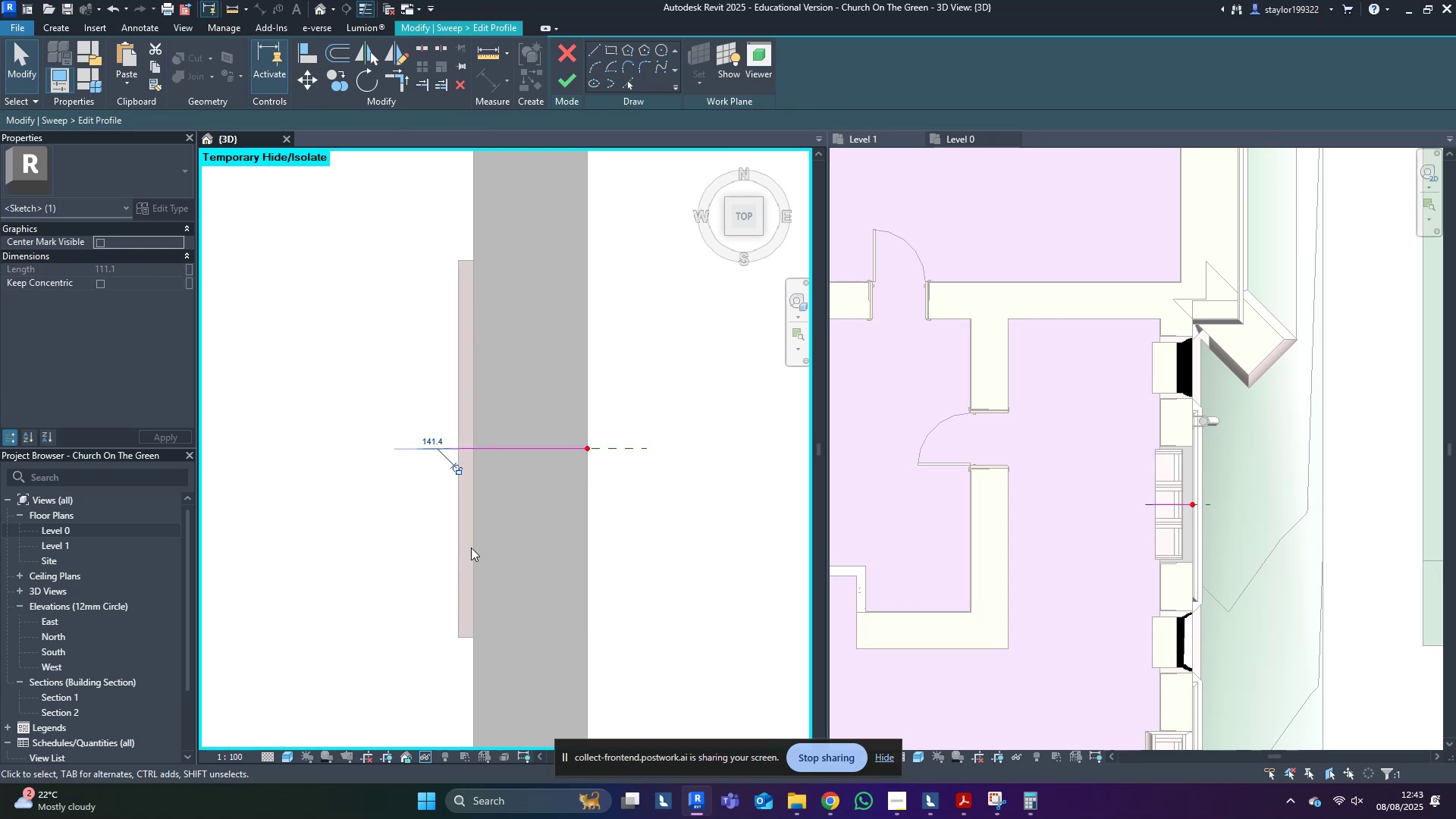 
type(wfsd)
 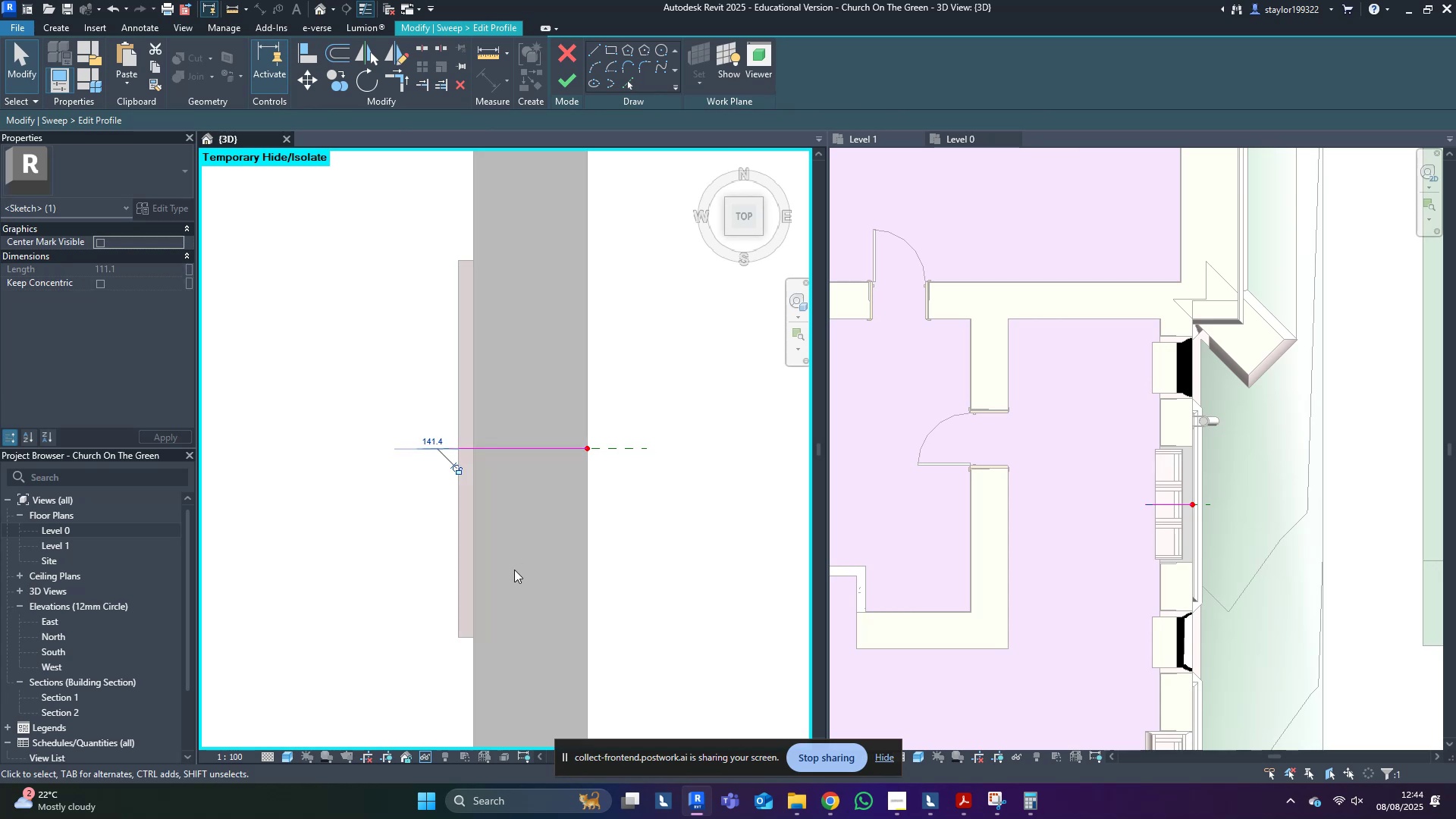 
hold_key(key=ShiftLeft, duration=0.38)
 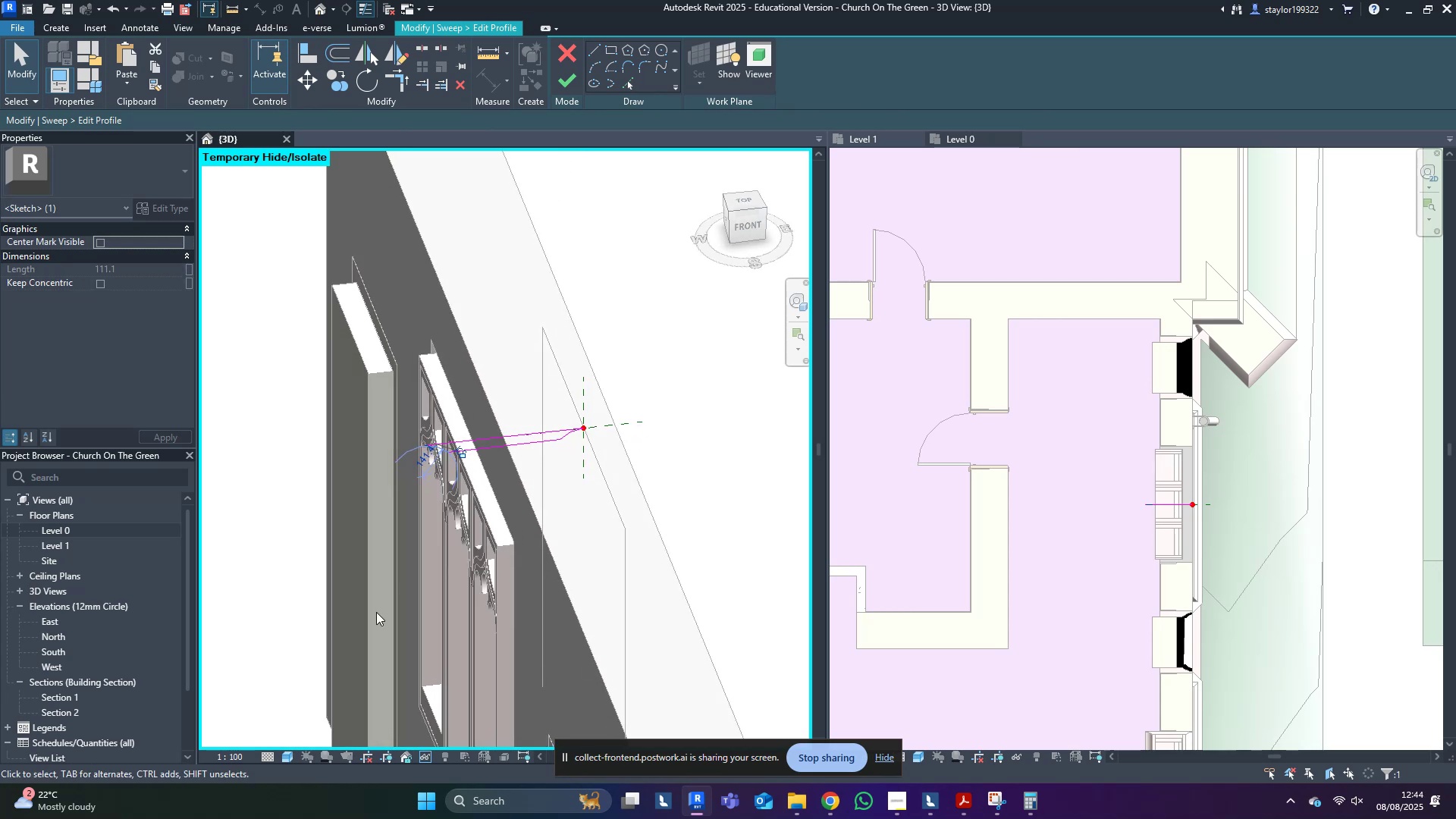 
left_click([376, 613])
 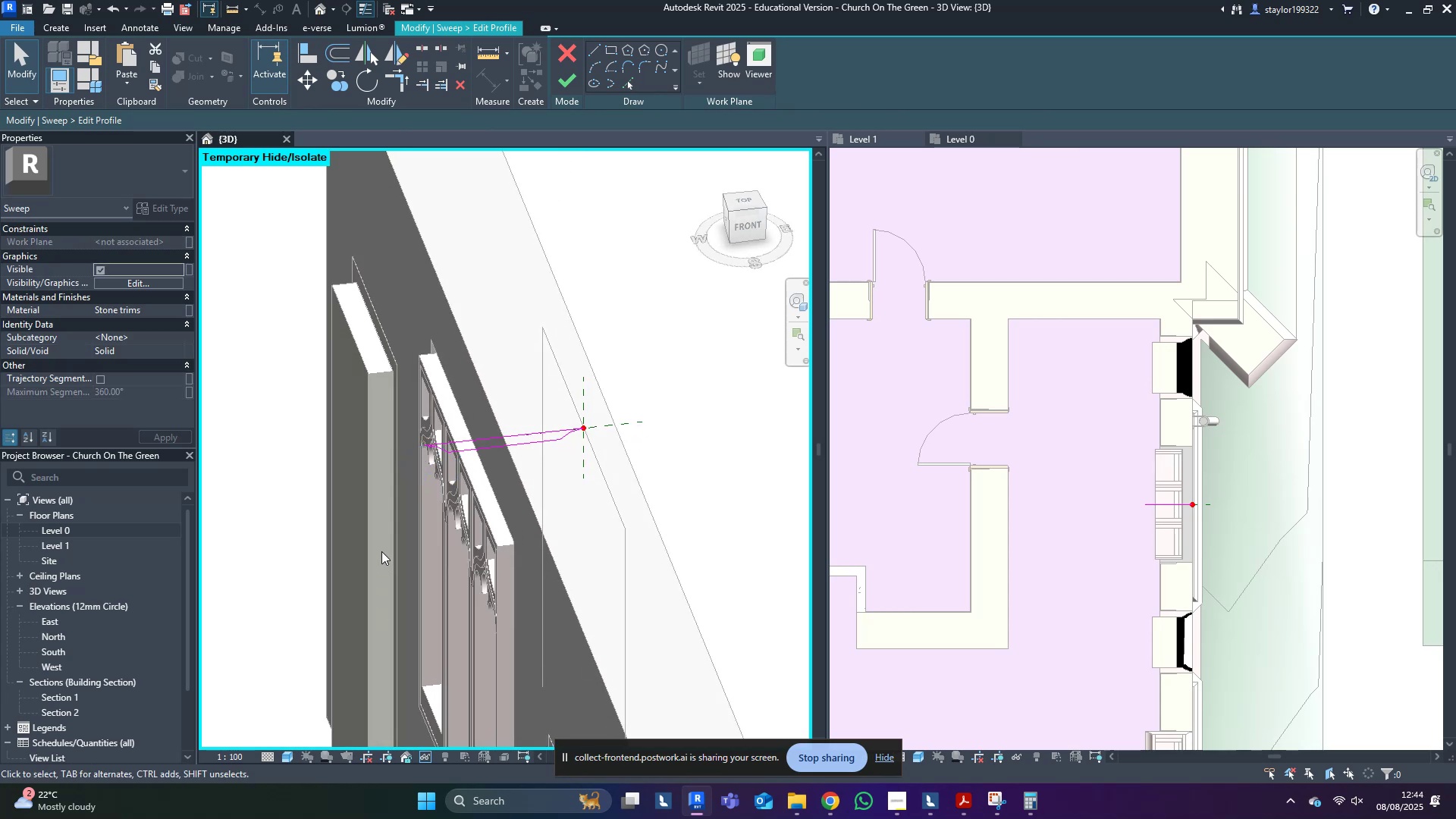 
scroll: coordinate [373, 535], scroll_direction: up, amount: 3.0
 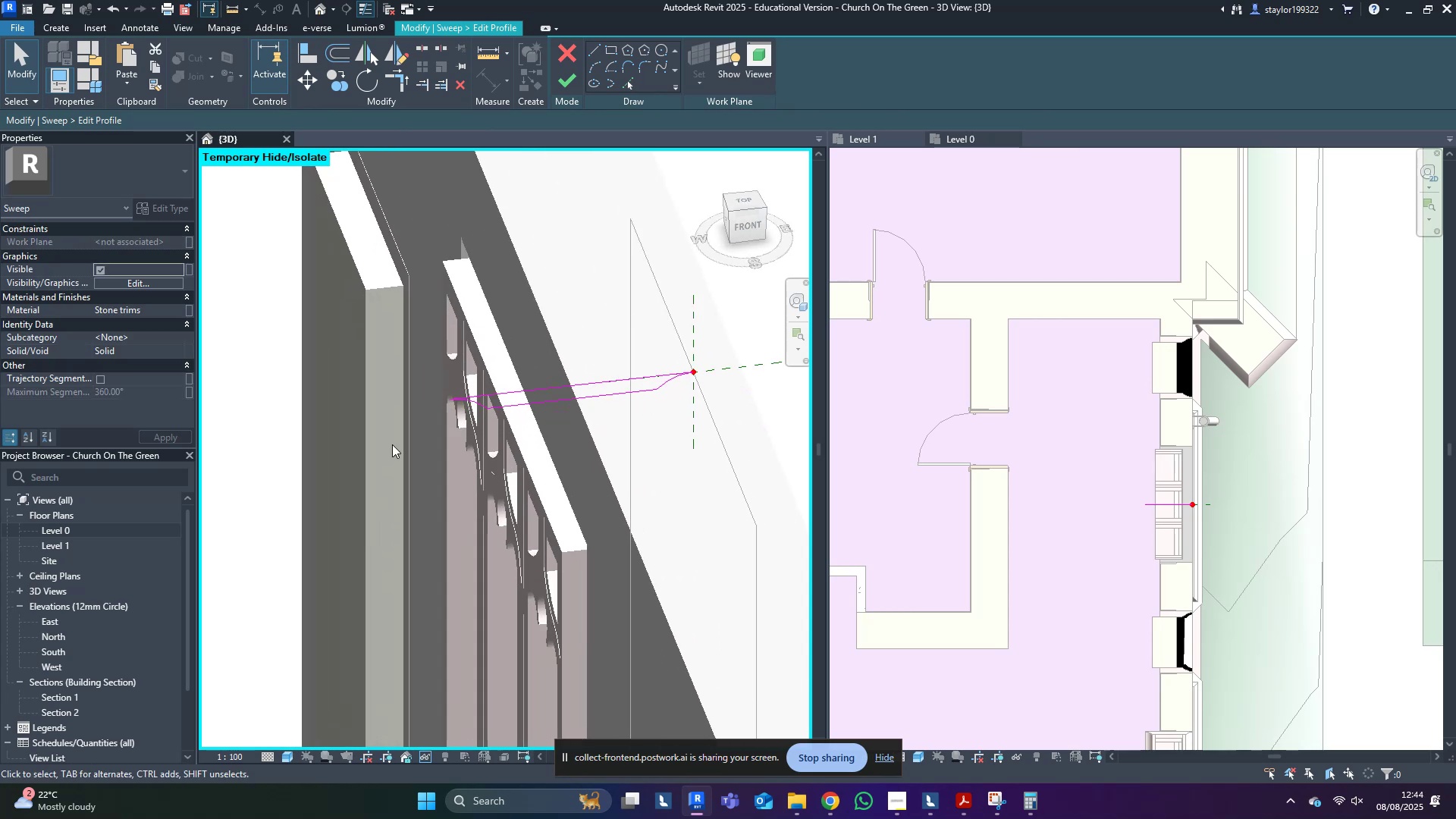 
left_click_drag(start_coordinate=[390, 343], to_coordinate=[586, 508])
 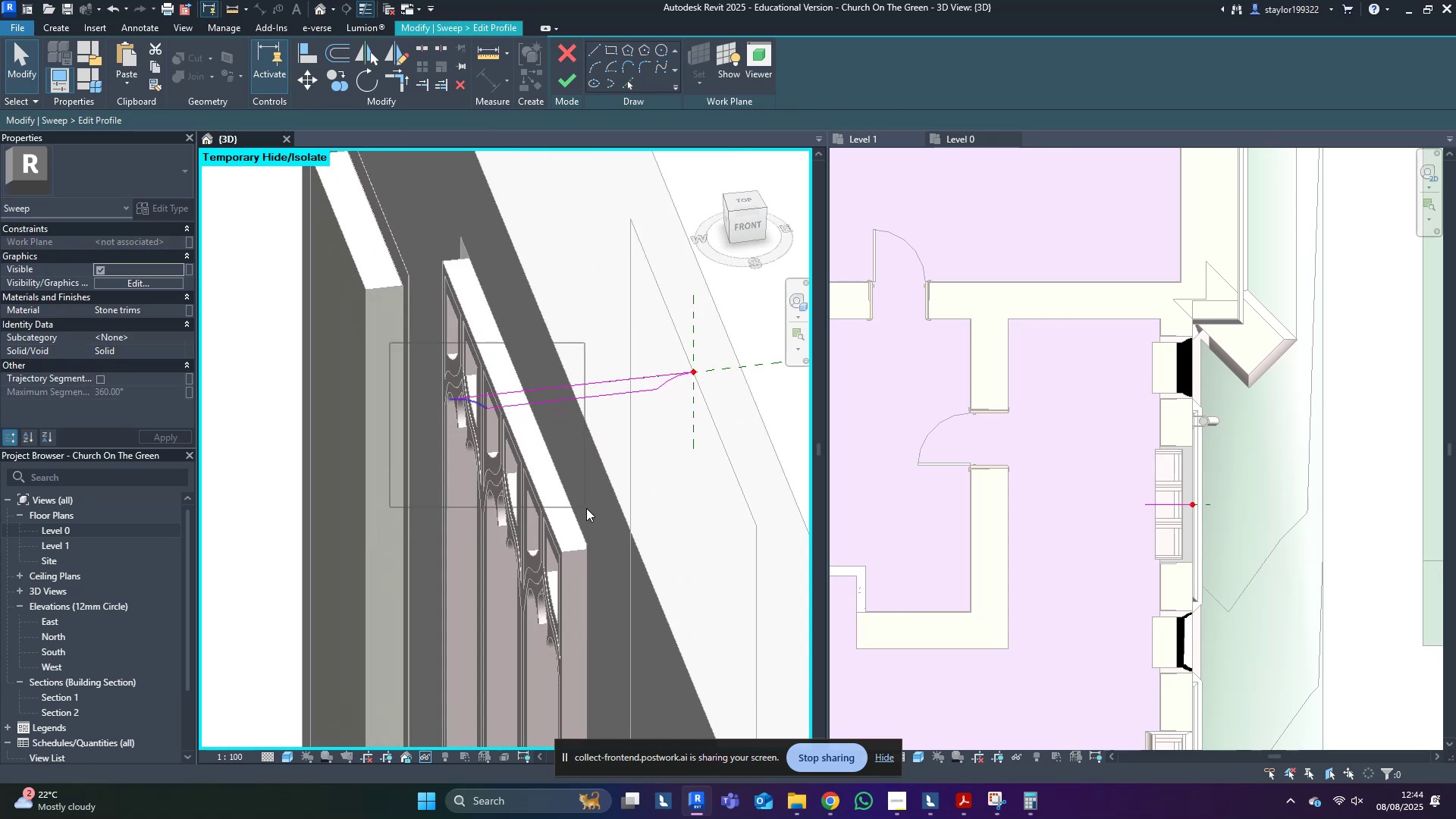 
key(Shift+ShiftLeft)
 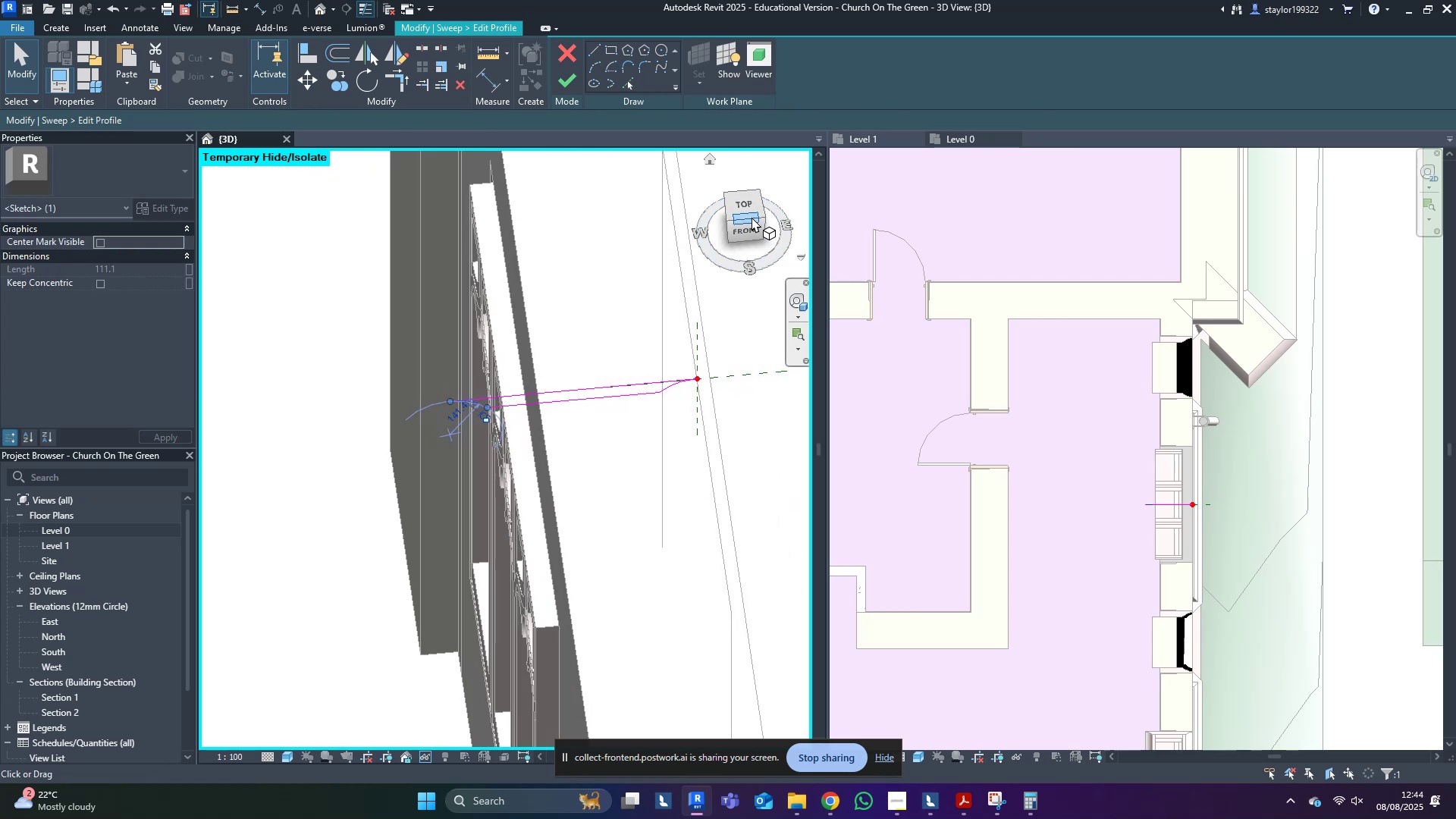 
left_click([744, 211])
 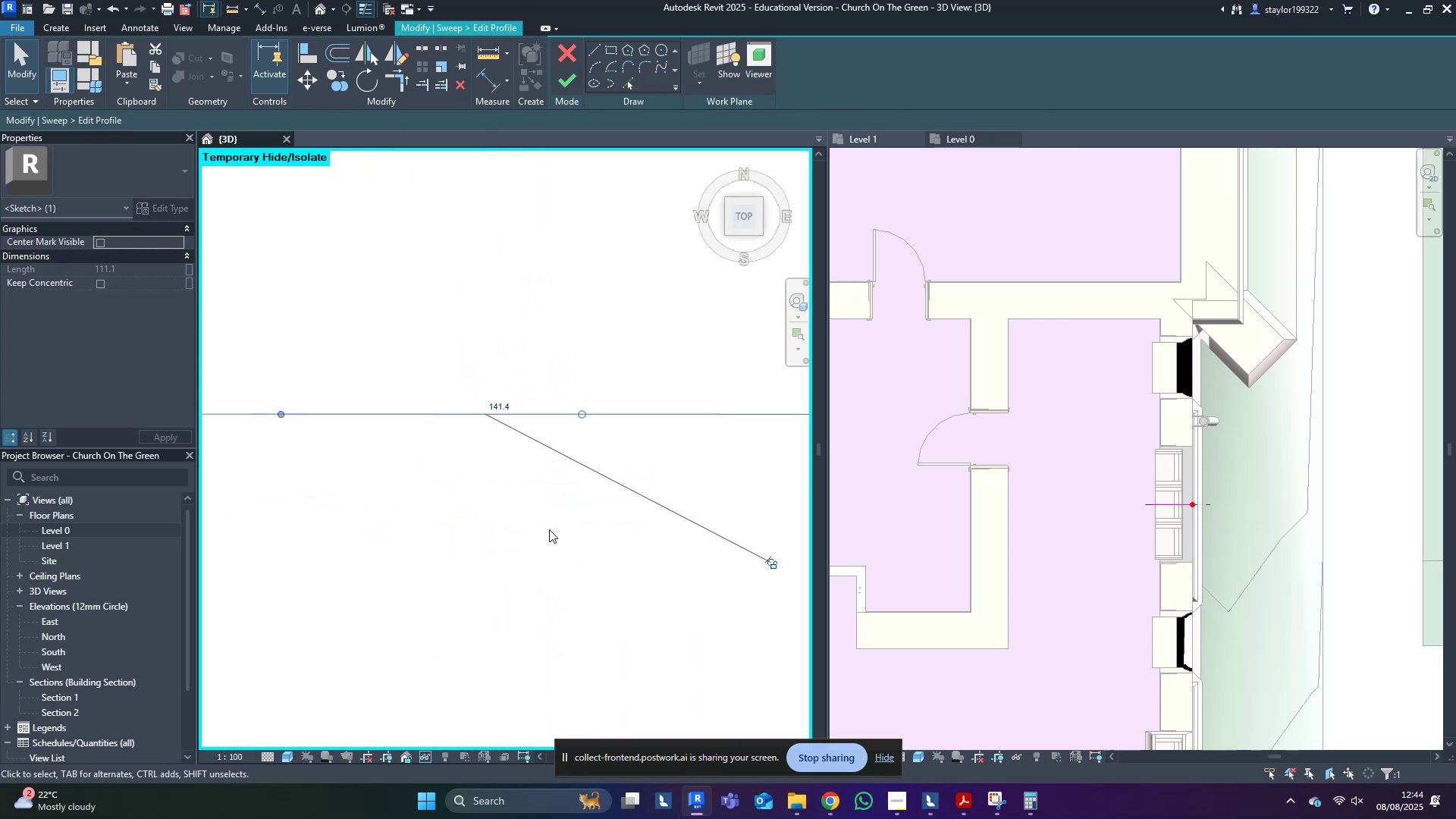 
hold_key(key=M, duration=6.4)
 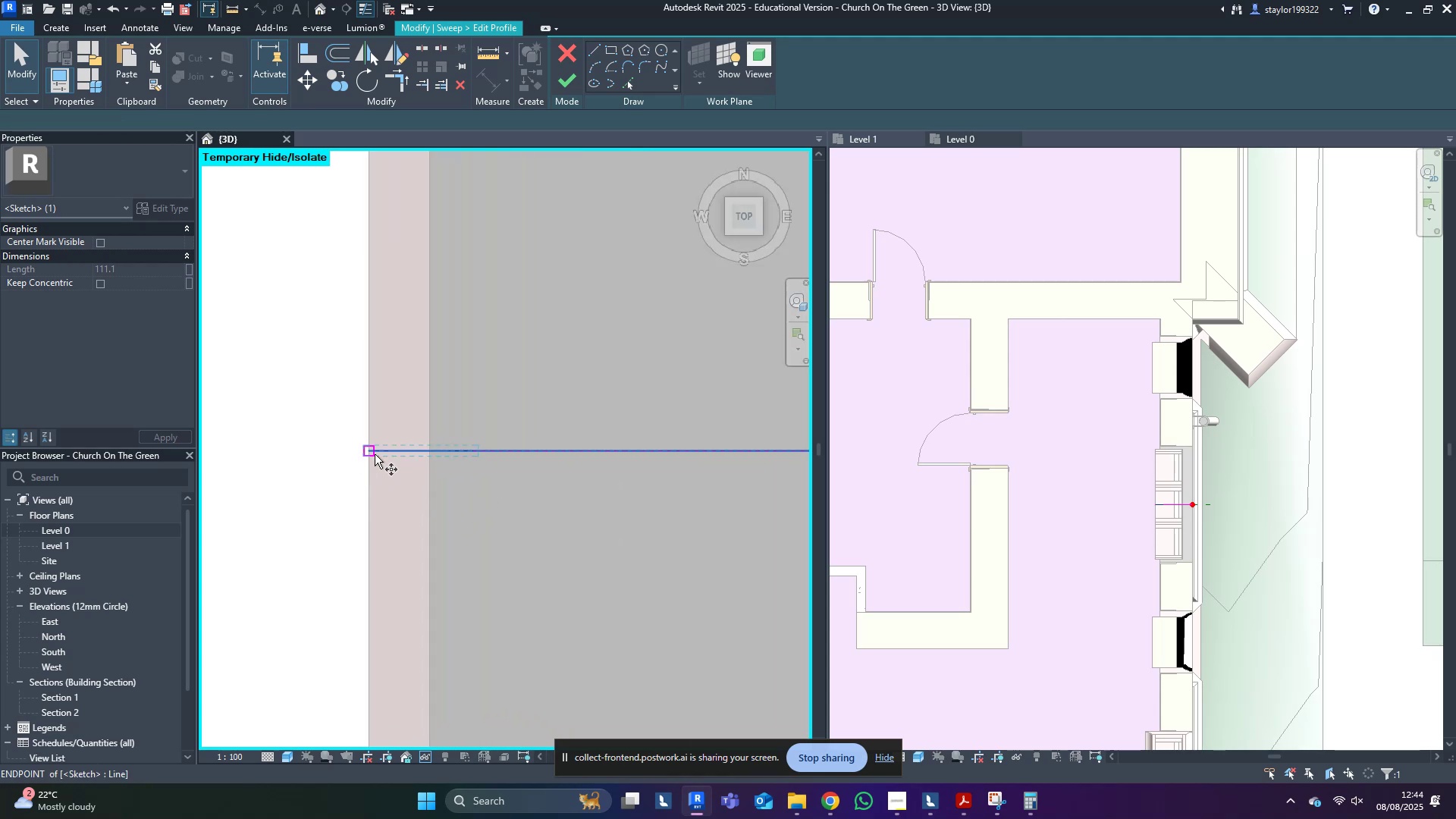 
key(V)
 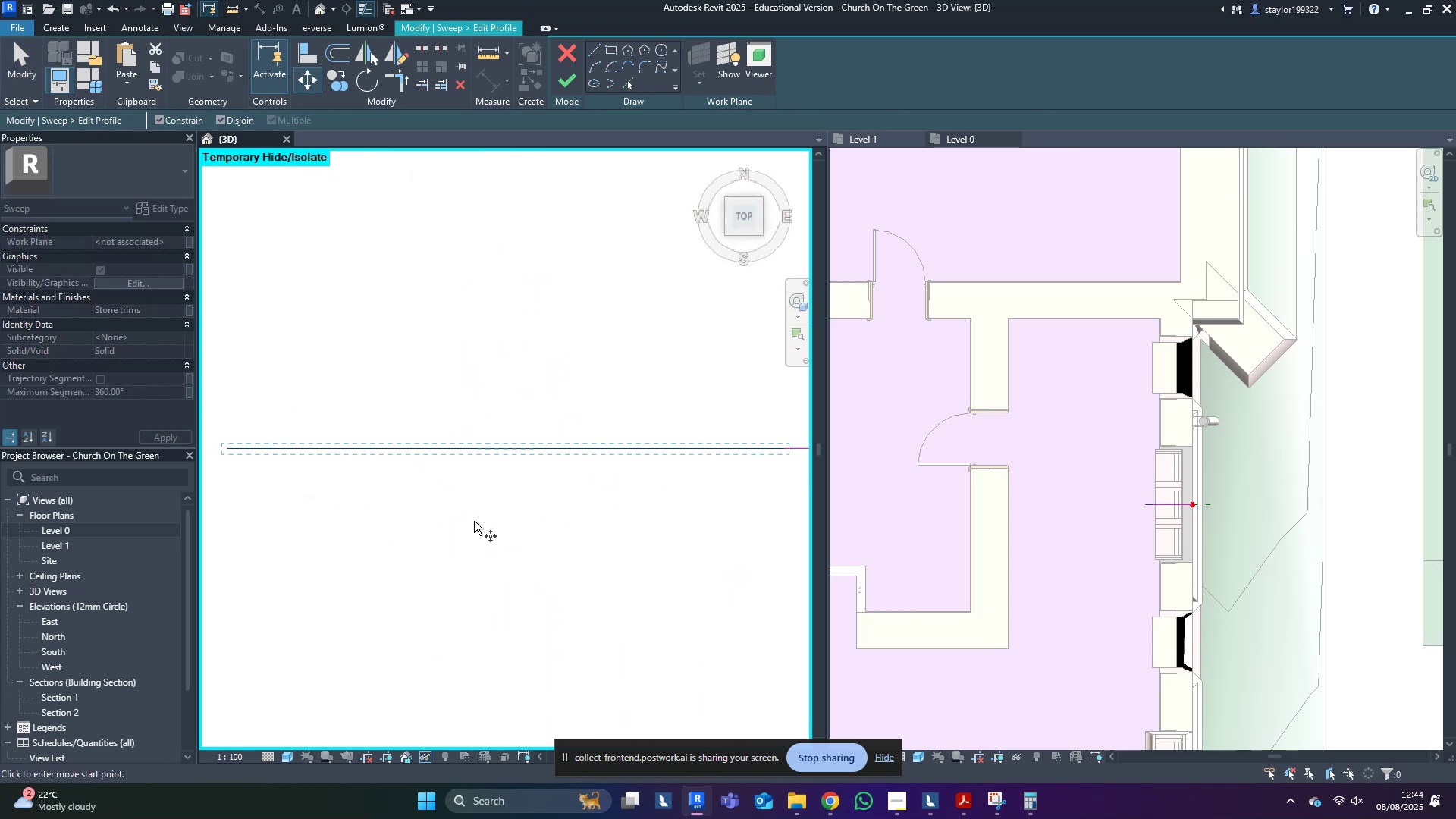 
scroll: coordinate [422, 449], scroll_direction: down, amount: 7.0
 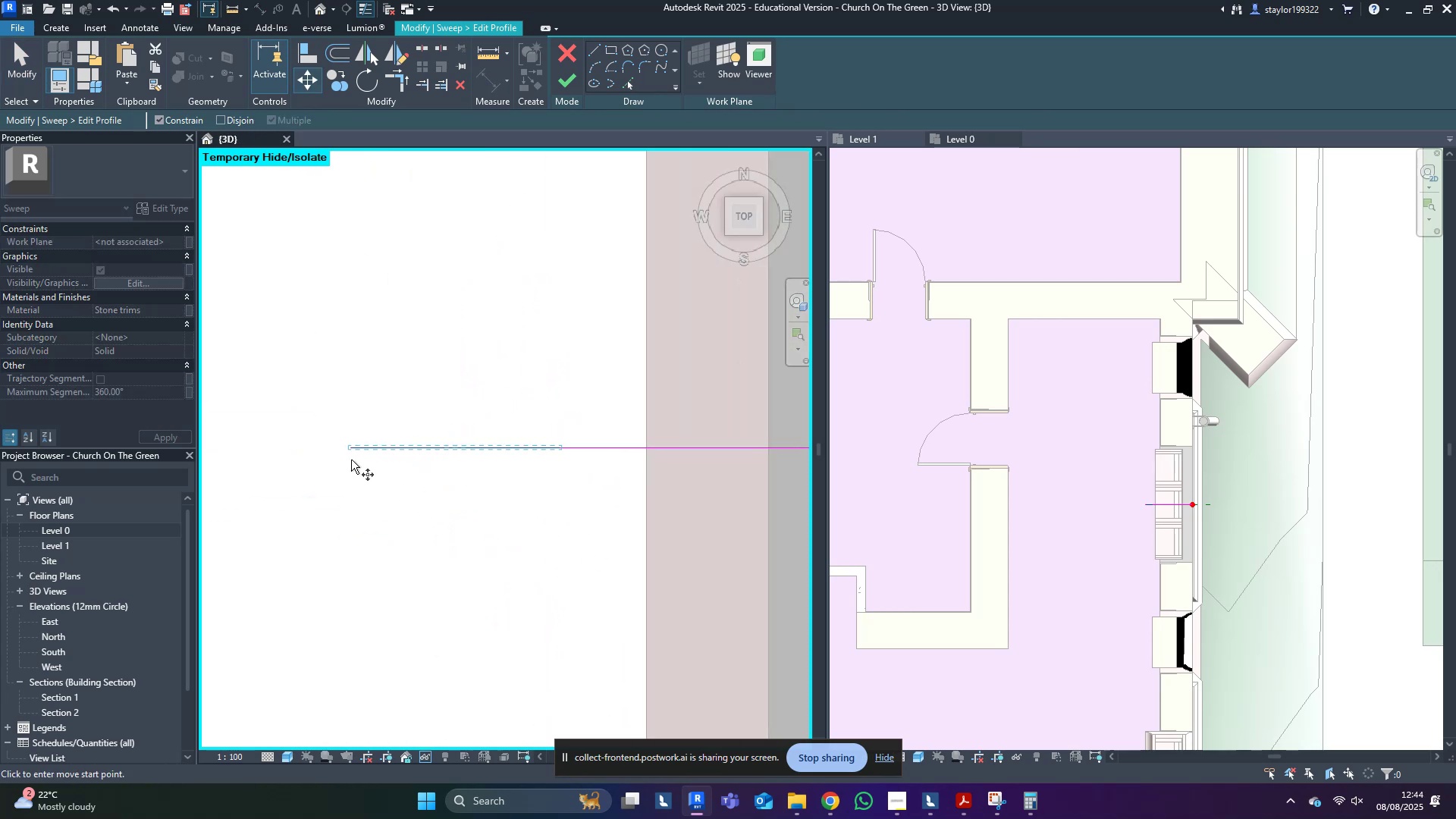 
left_click([350, 447])
 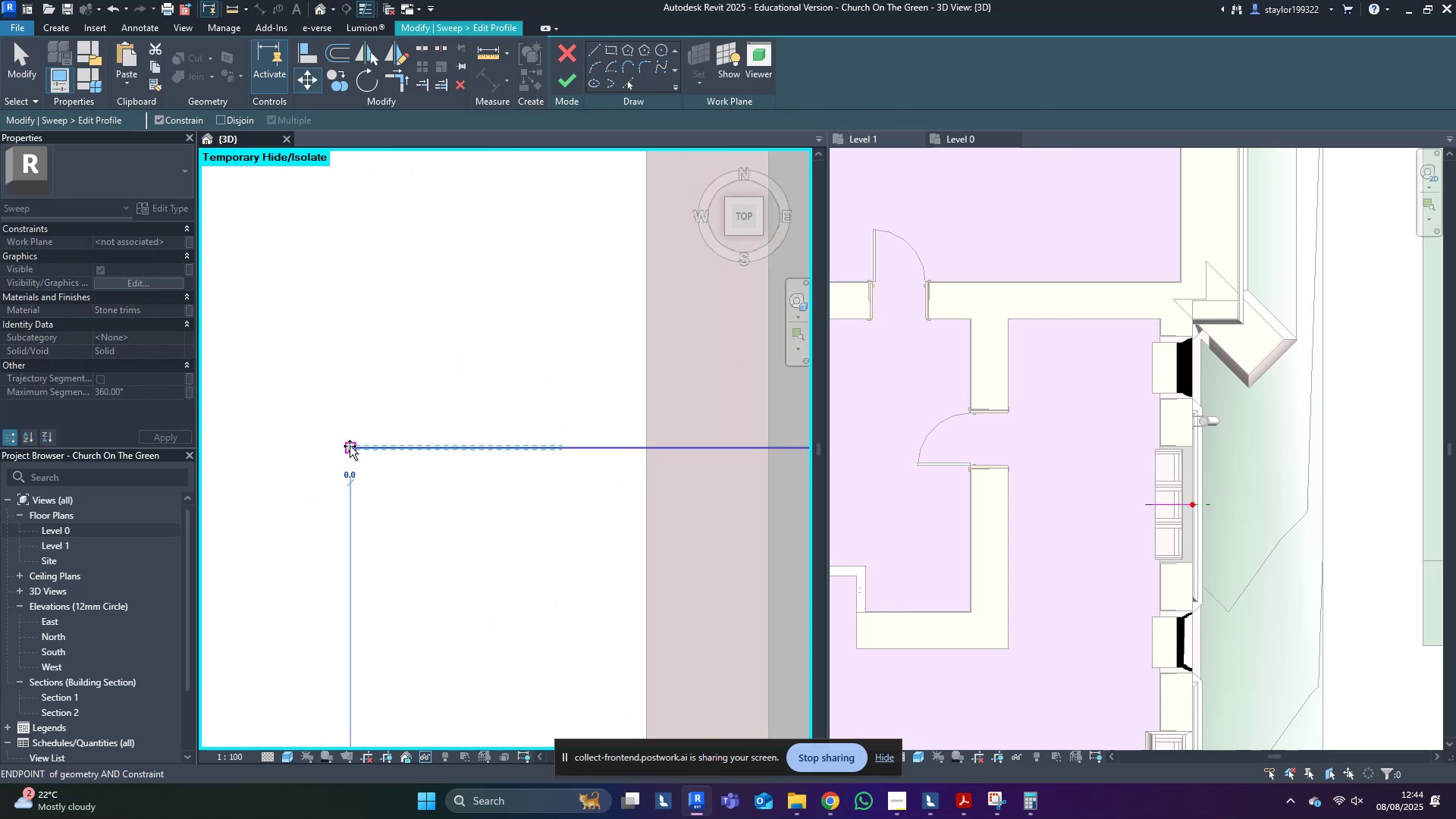 
scroll: coordinate [349, 447], scroll_direction: down, amount: 4.0
 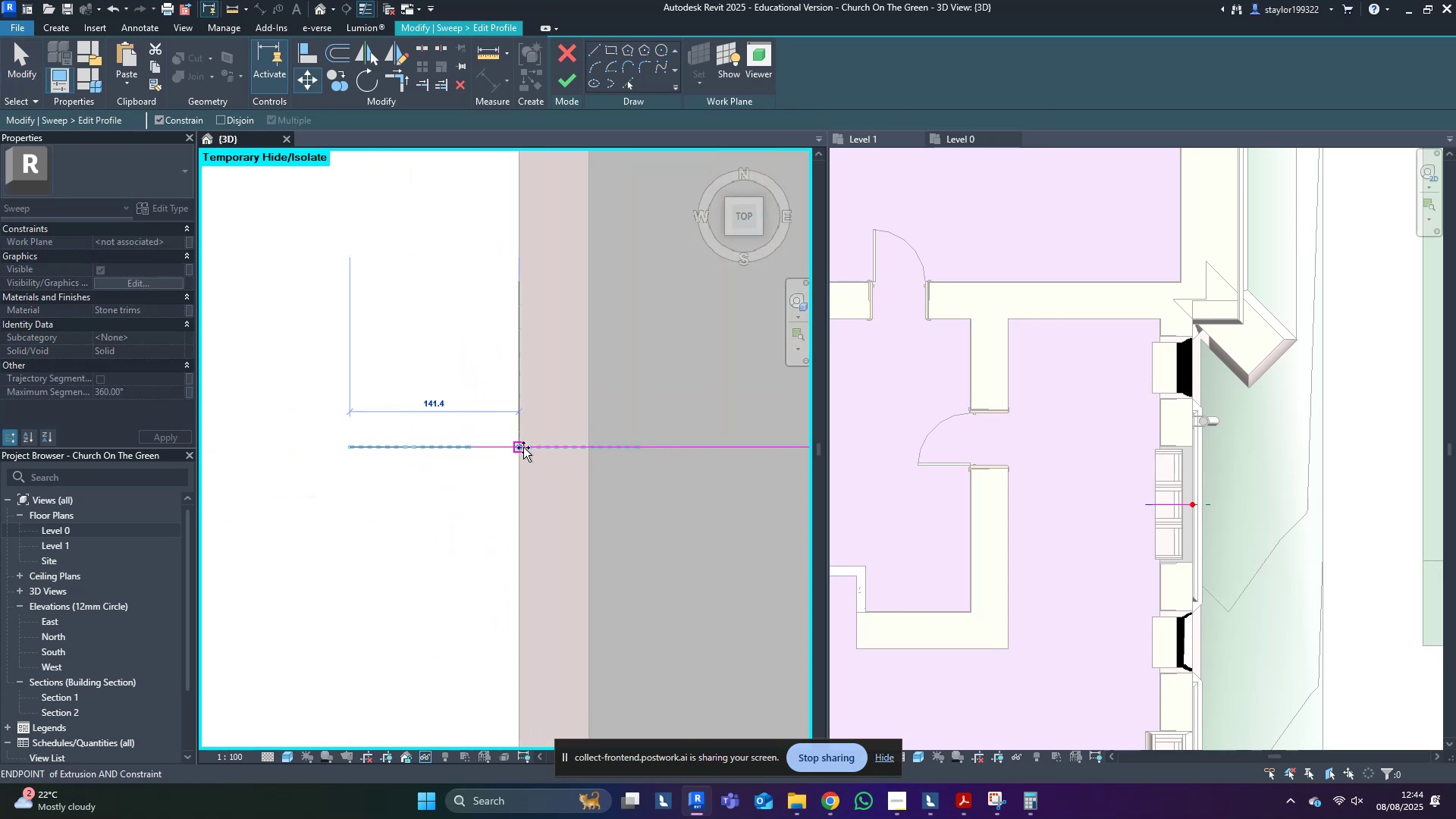 
left_click([522, 448])
 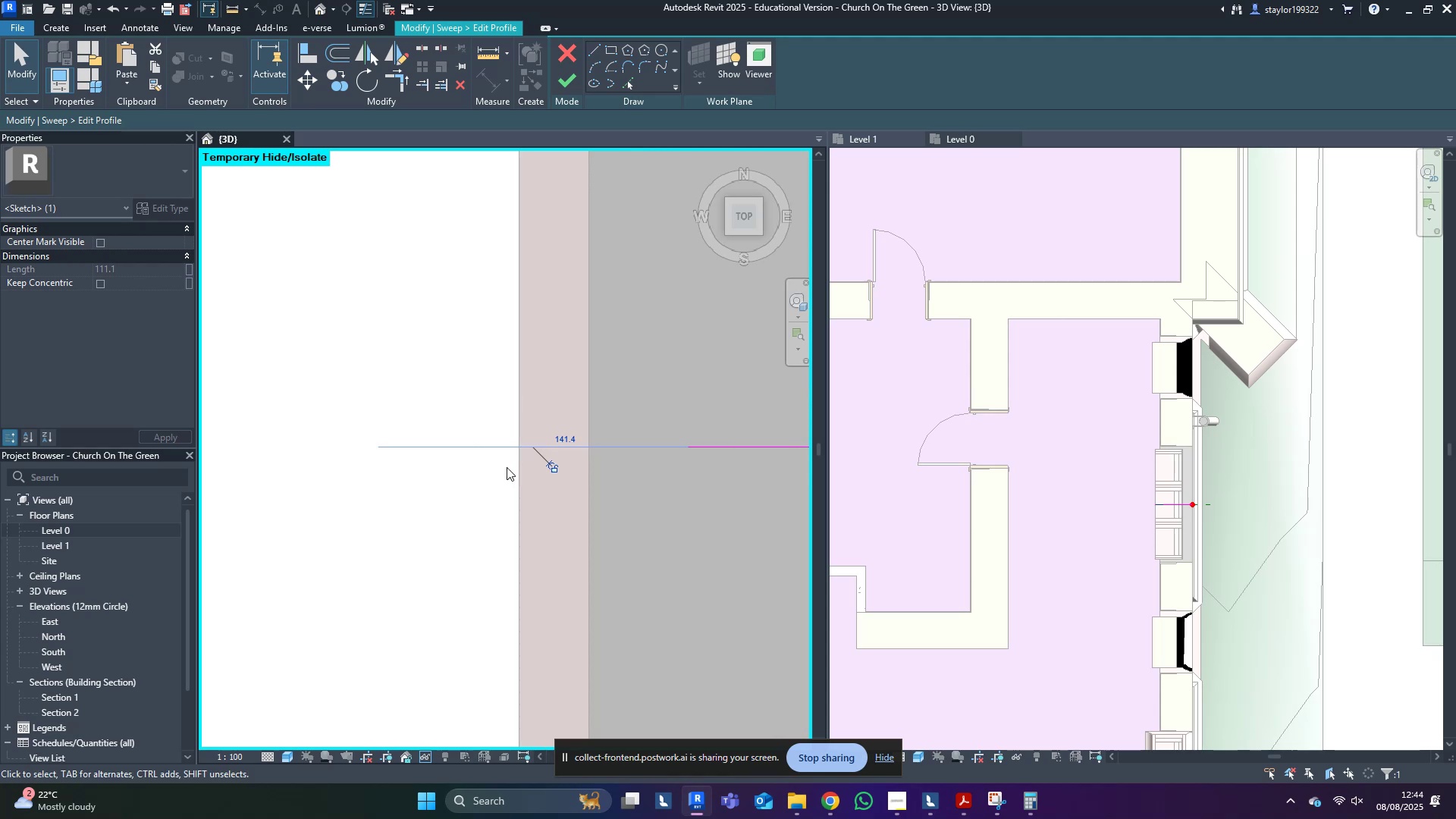 
scroll: coordinate [466, 500], scroll_direction: down, amount: 9.0
 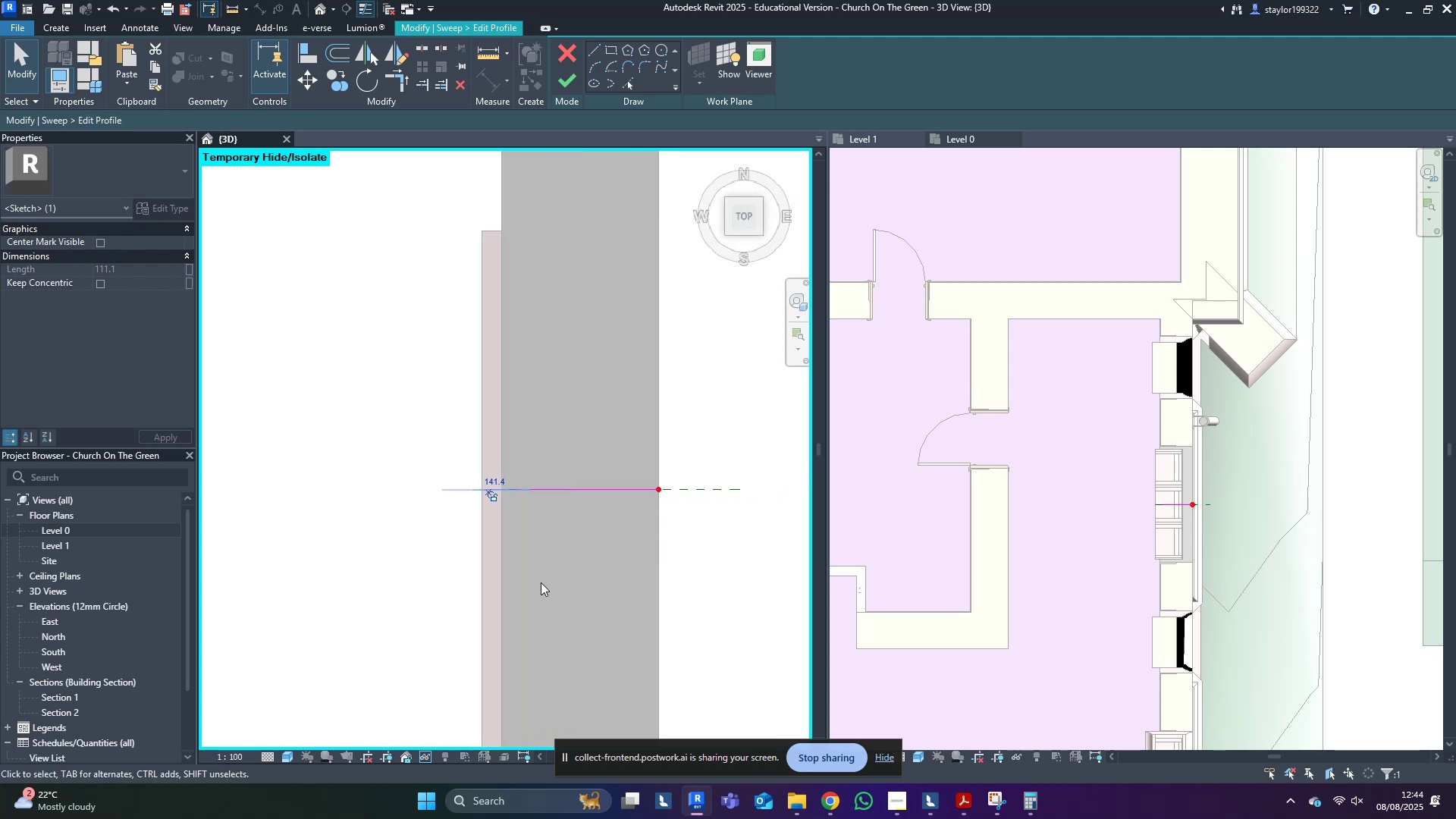 
scroll: coordinate [498, 507], scroll_direction: up, amount: 8.0
 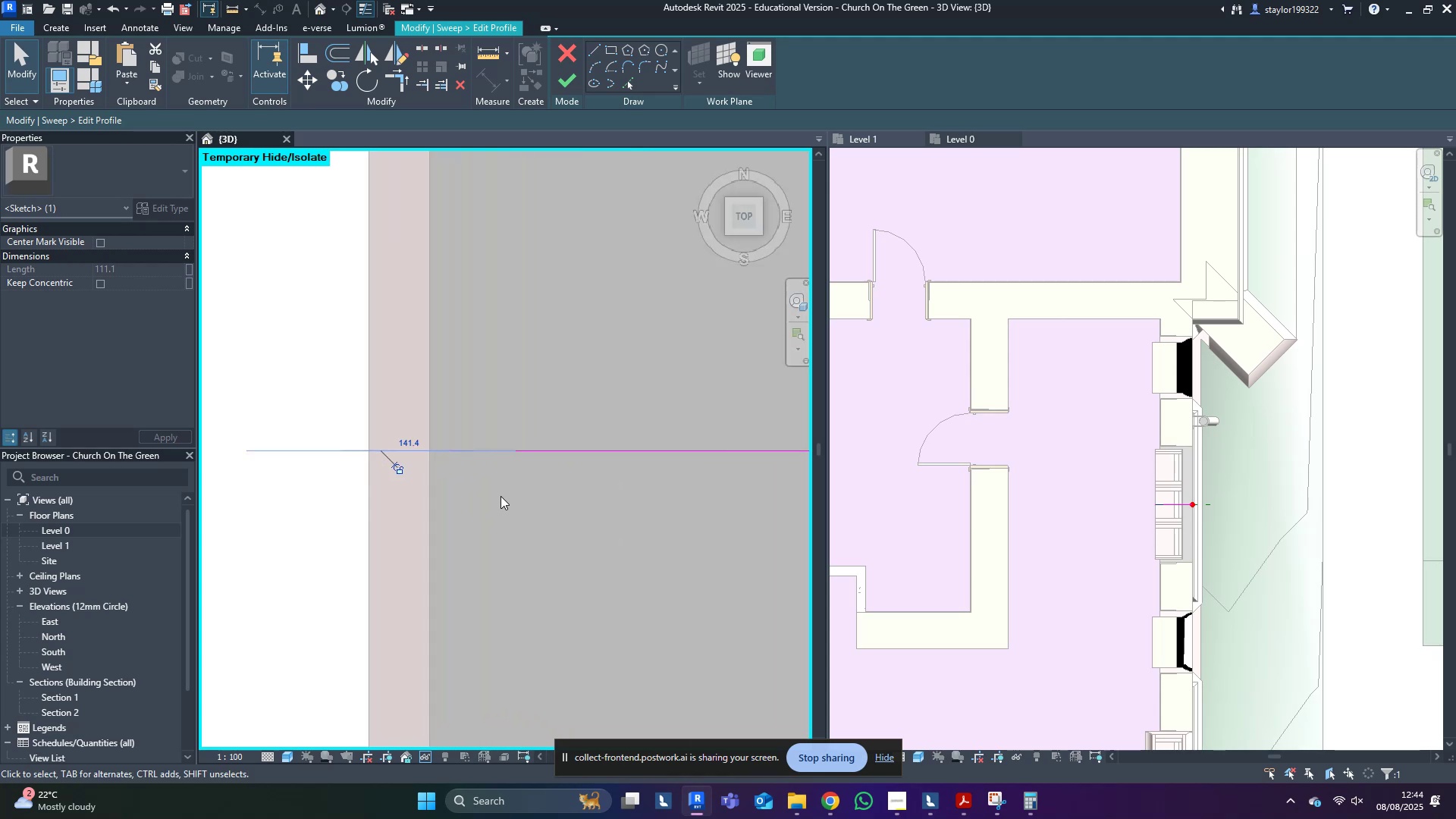 
key(V)
 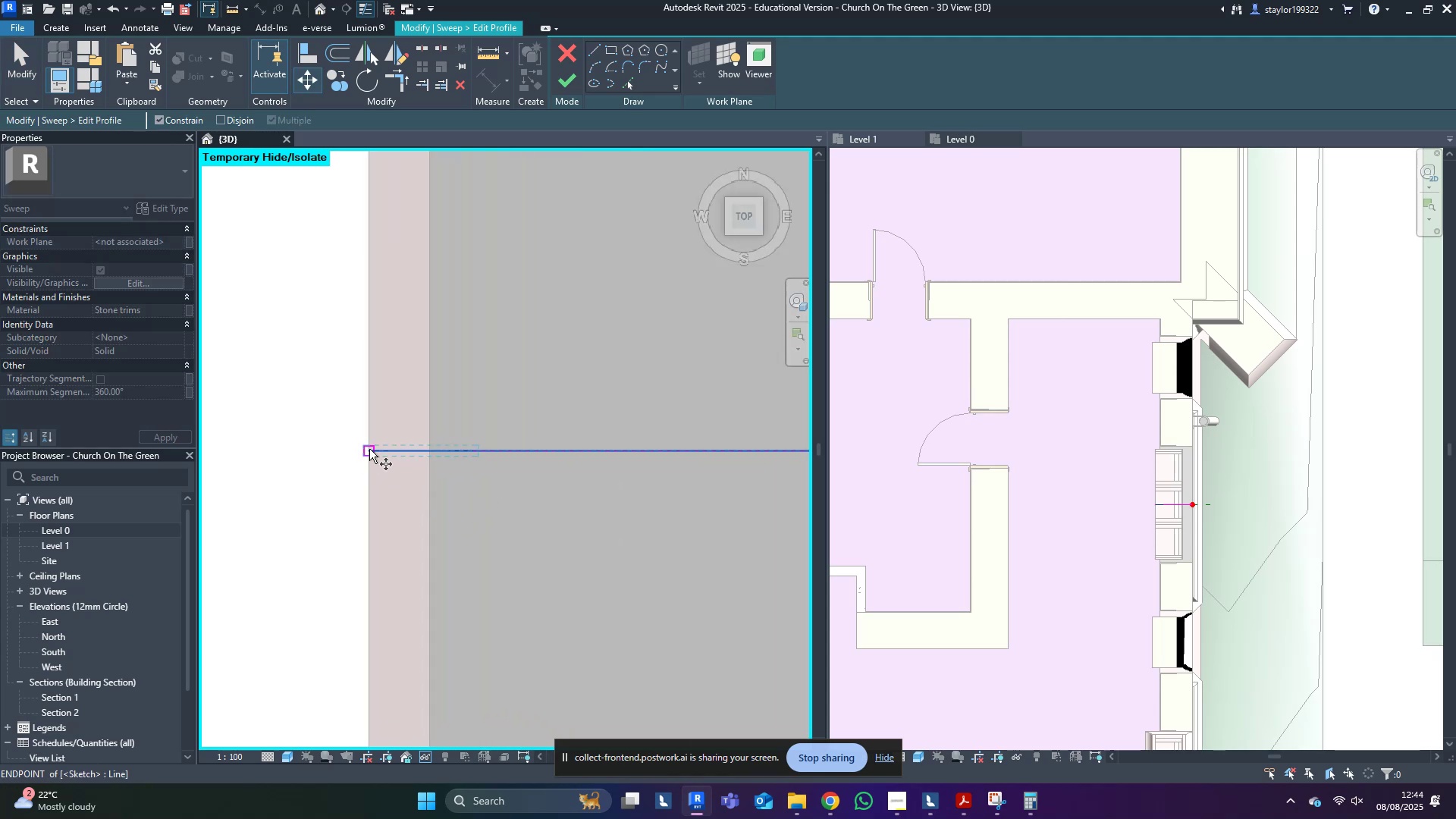 
left_click([369, 449])
 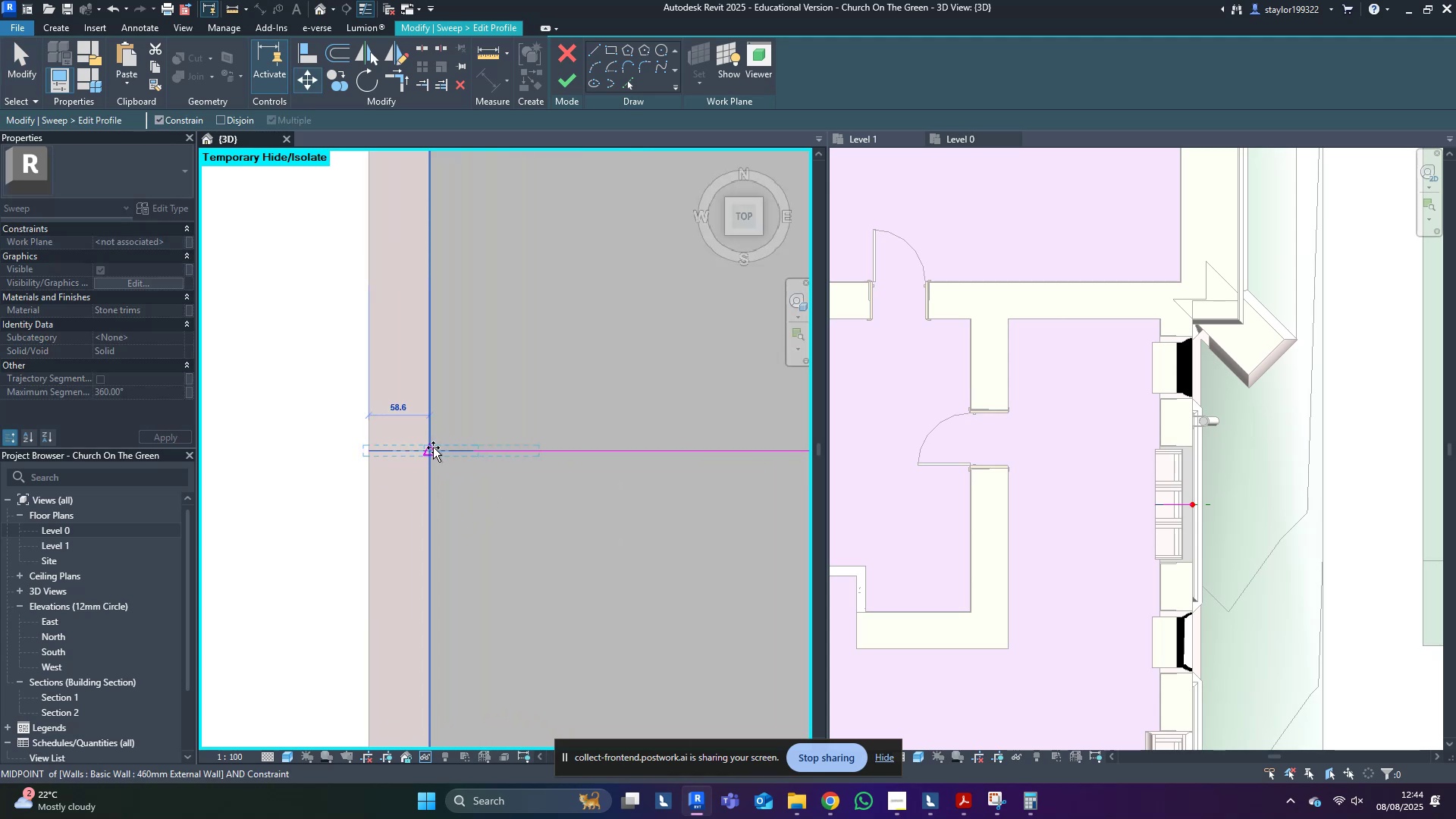 
left_click([433, 447])
 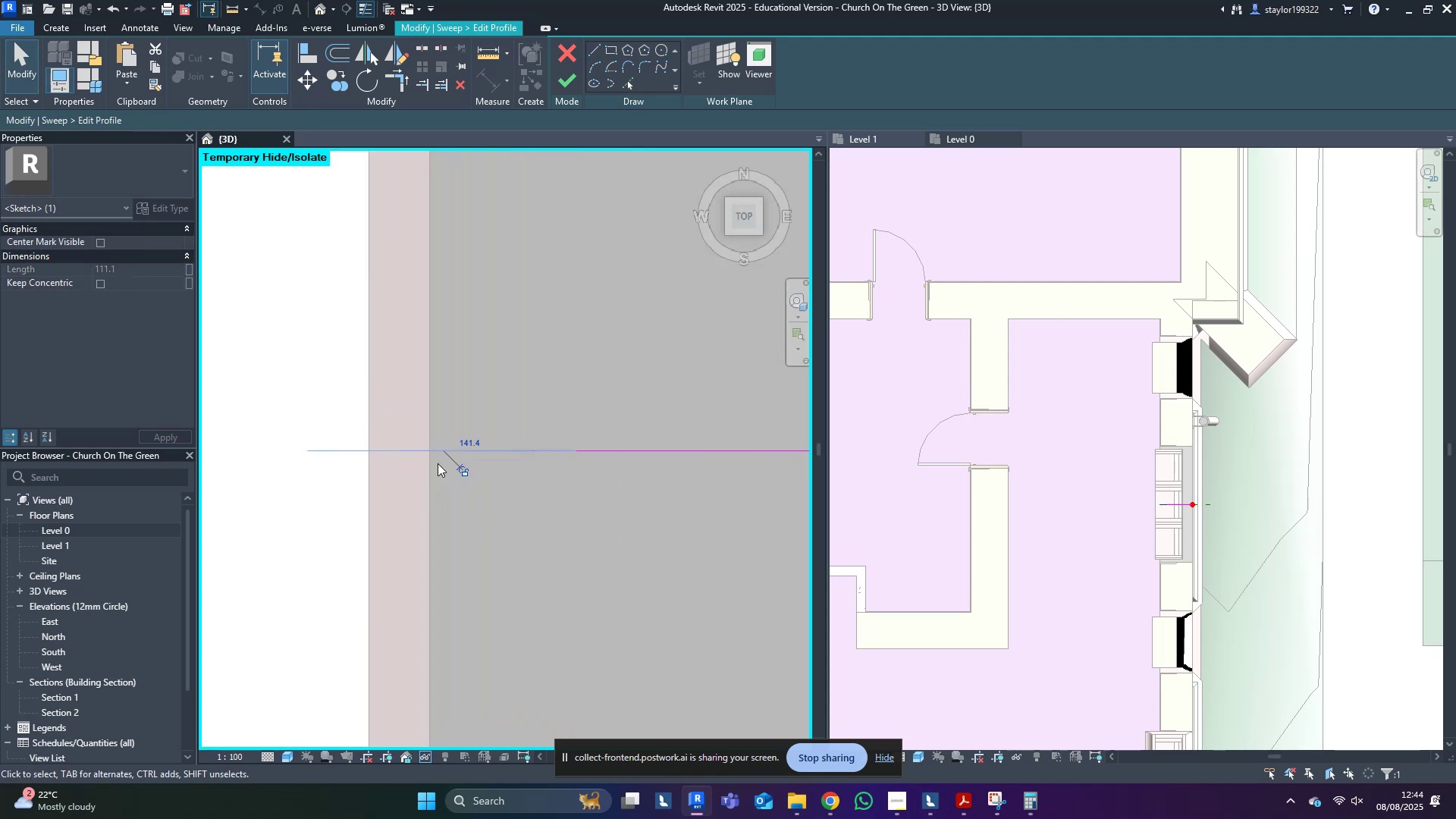 
scroll: coordinate [464, 491], scroll_direction: down, amount: 8.0
 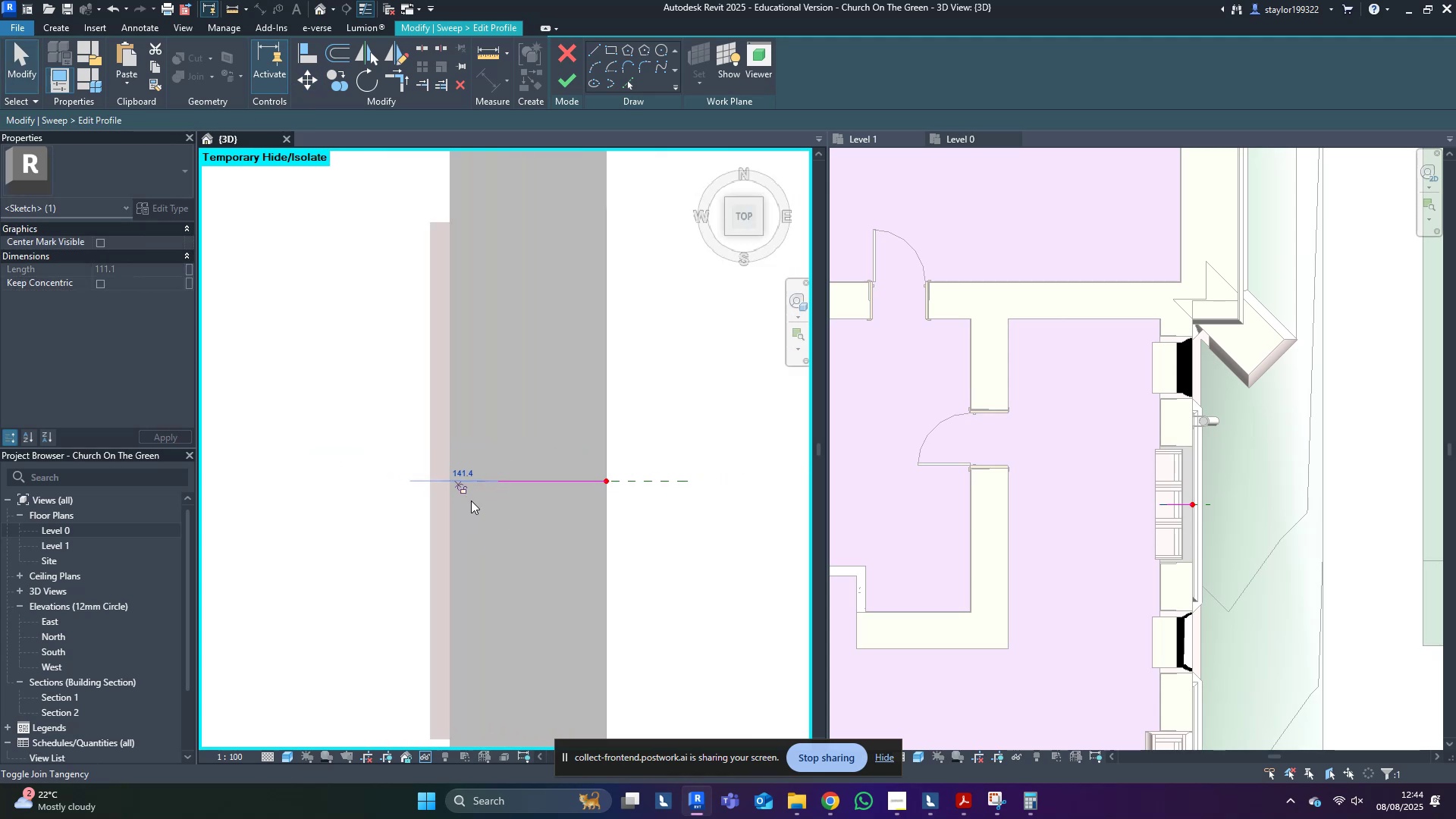 
type(sd)
 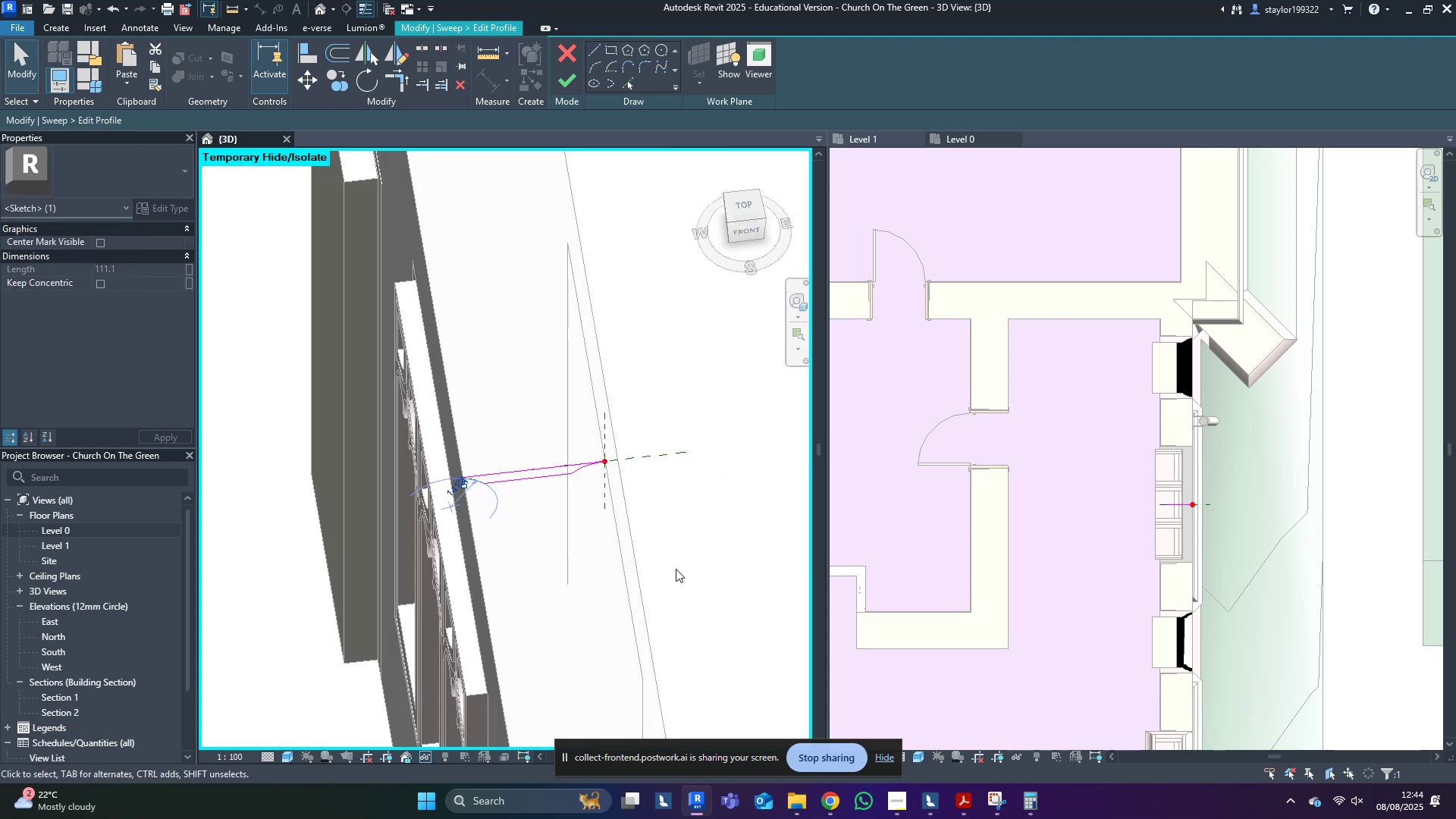 
left_click([676, 569])
 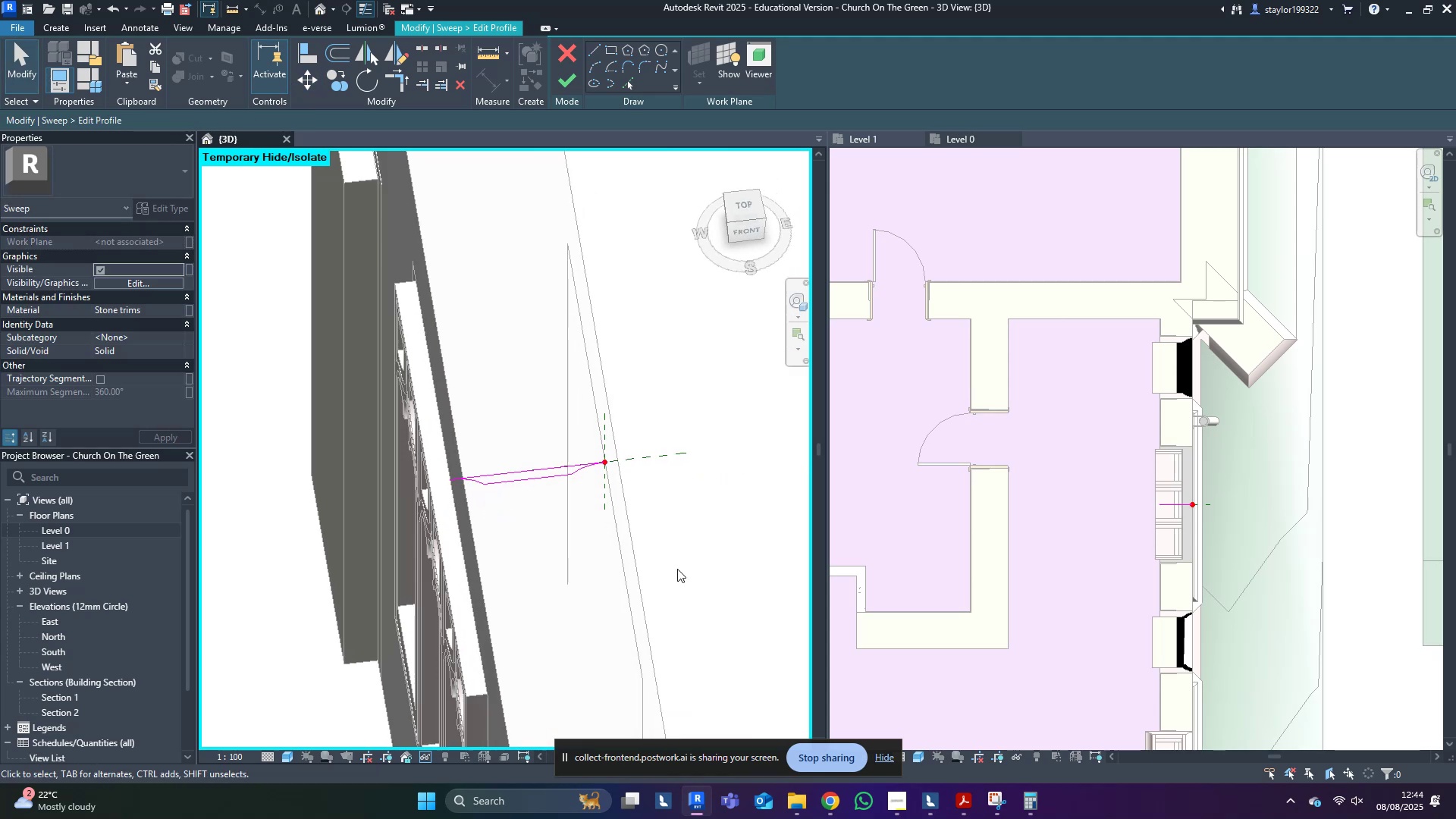 
key(Shift+ShiftLeft)
 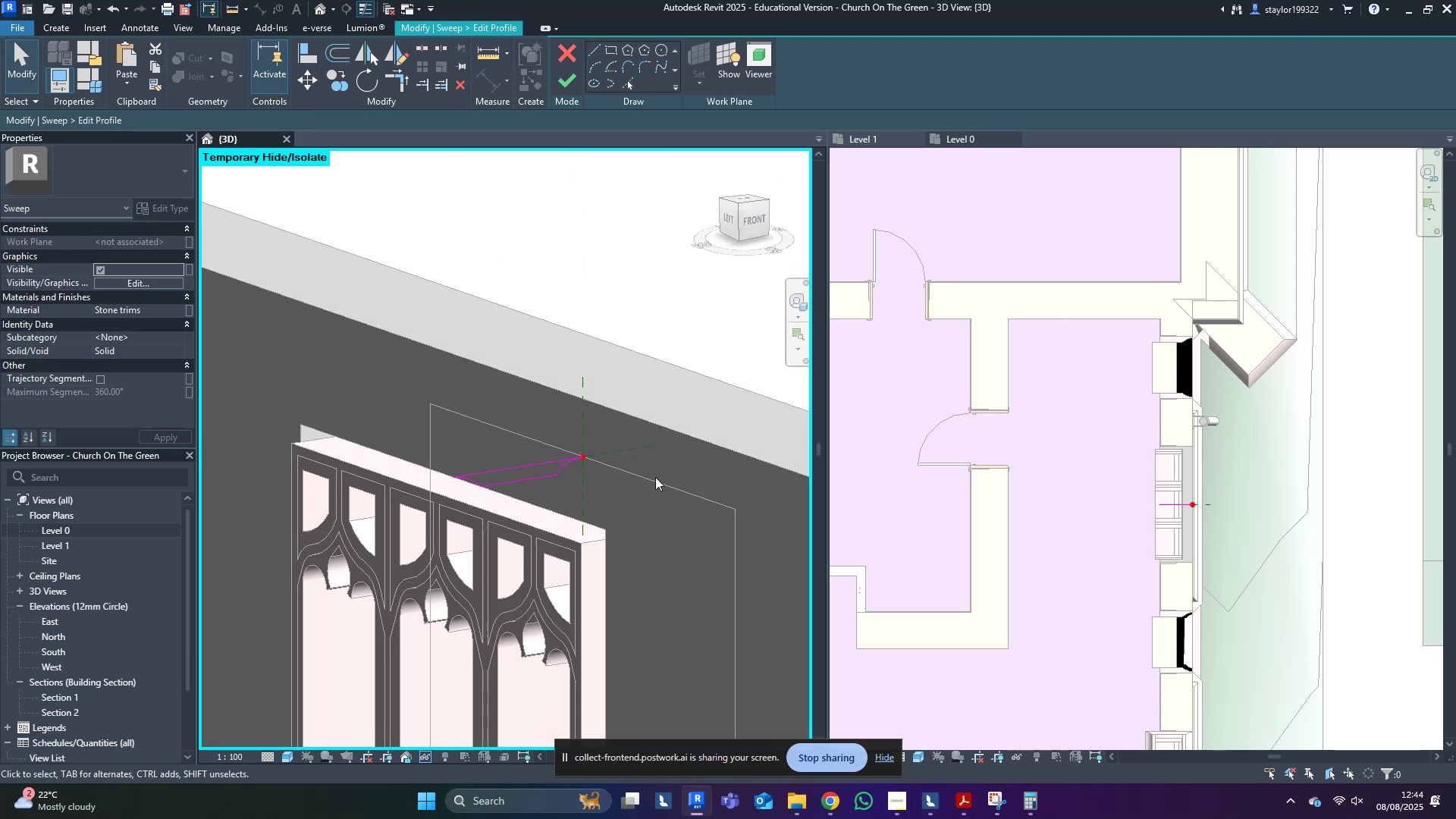 
scroll: coordinate [617, 508], scroll_direction: down, amount: 4.0
 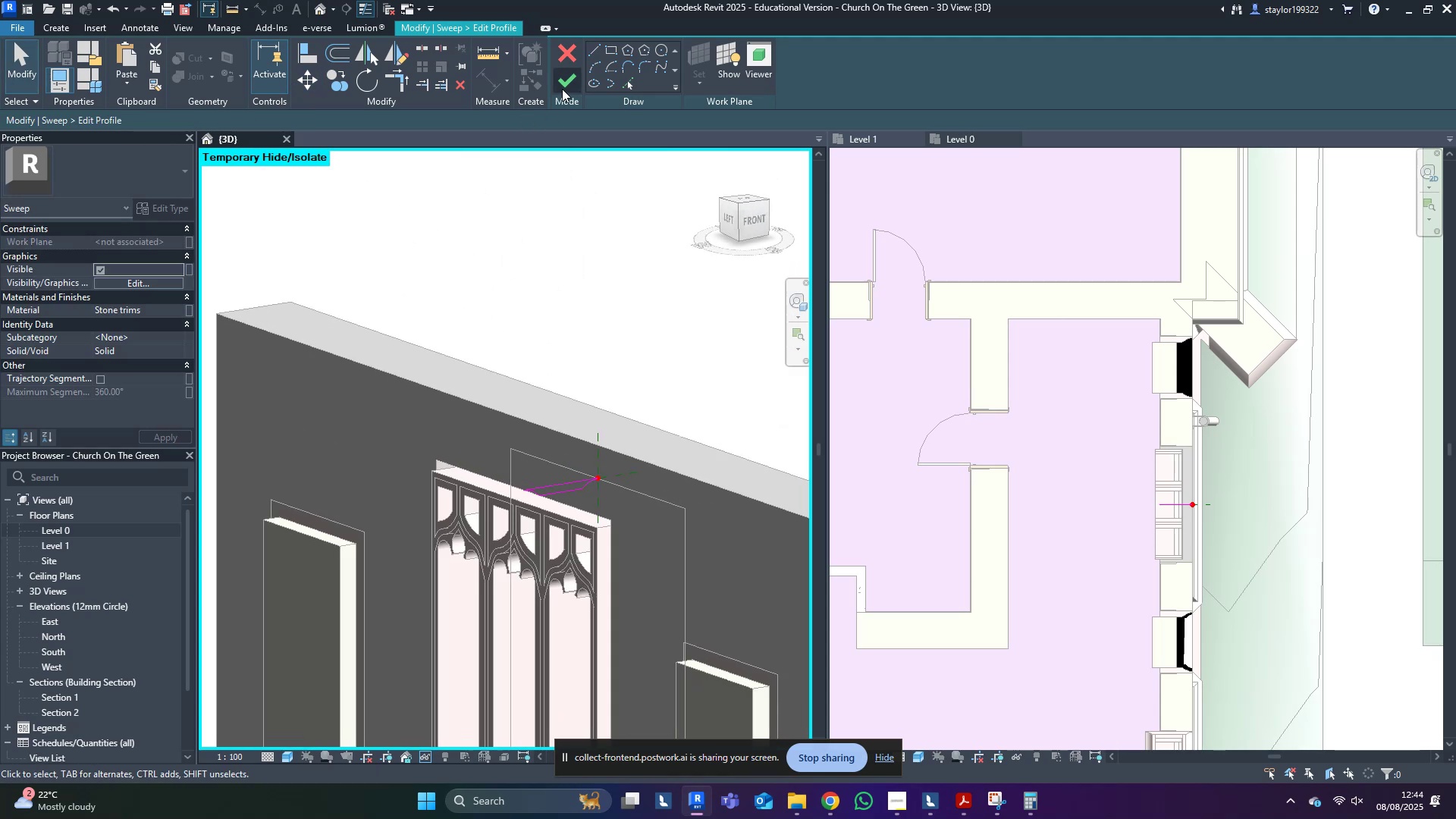 
left_click([562, 81])
 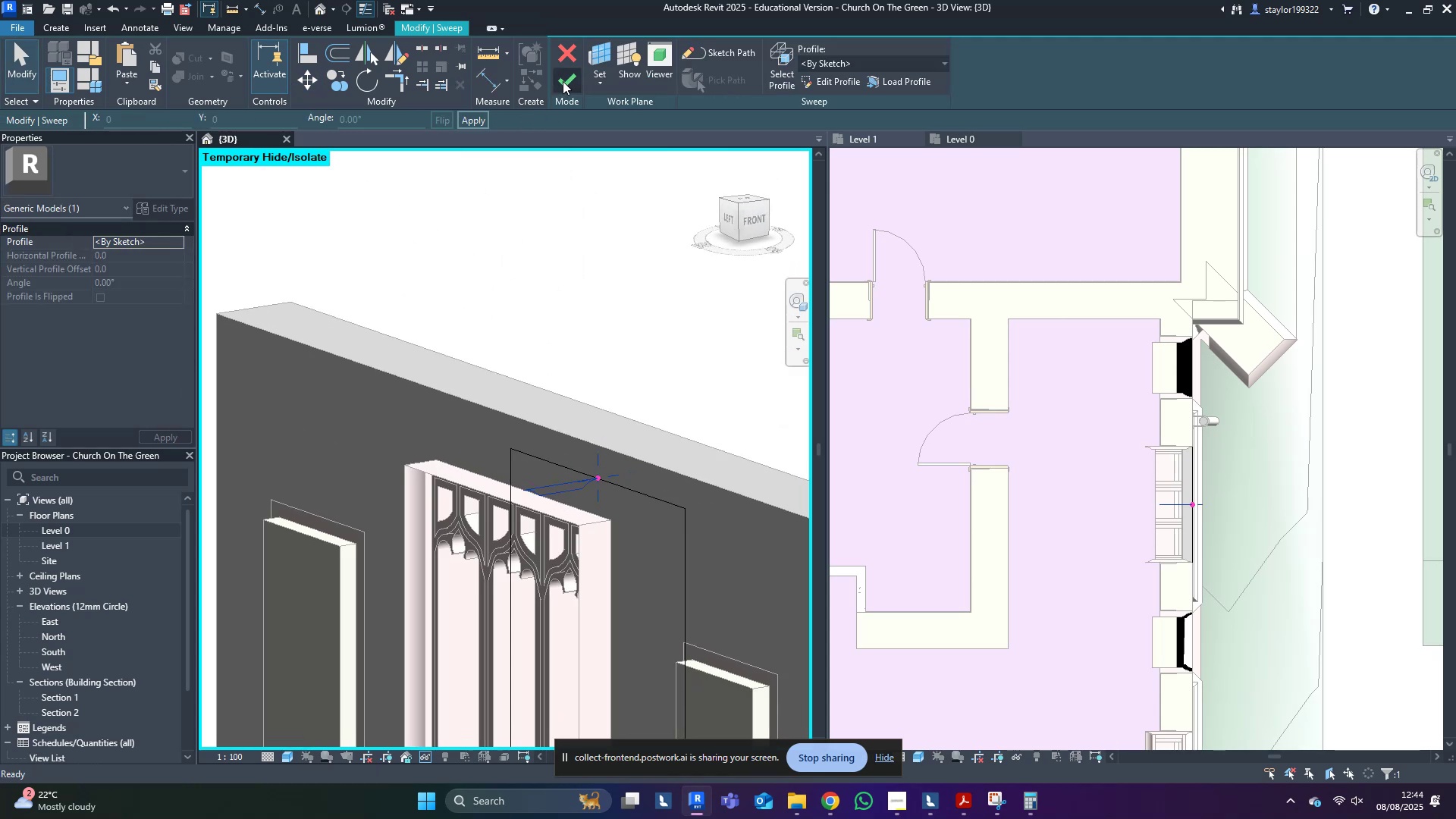 
left_click([563, 81])
 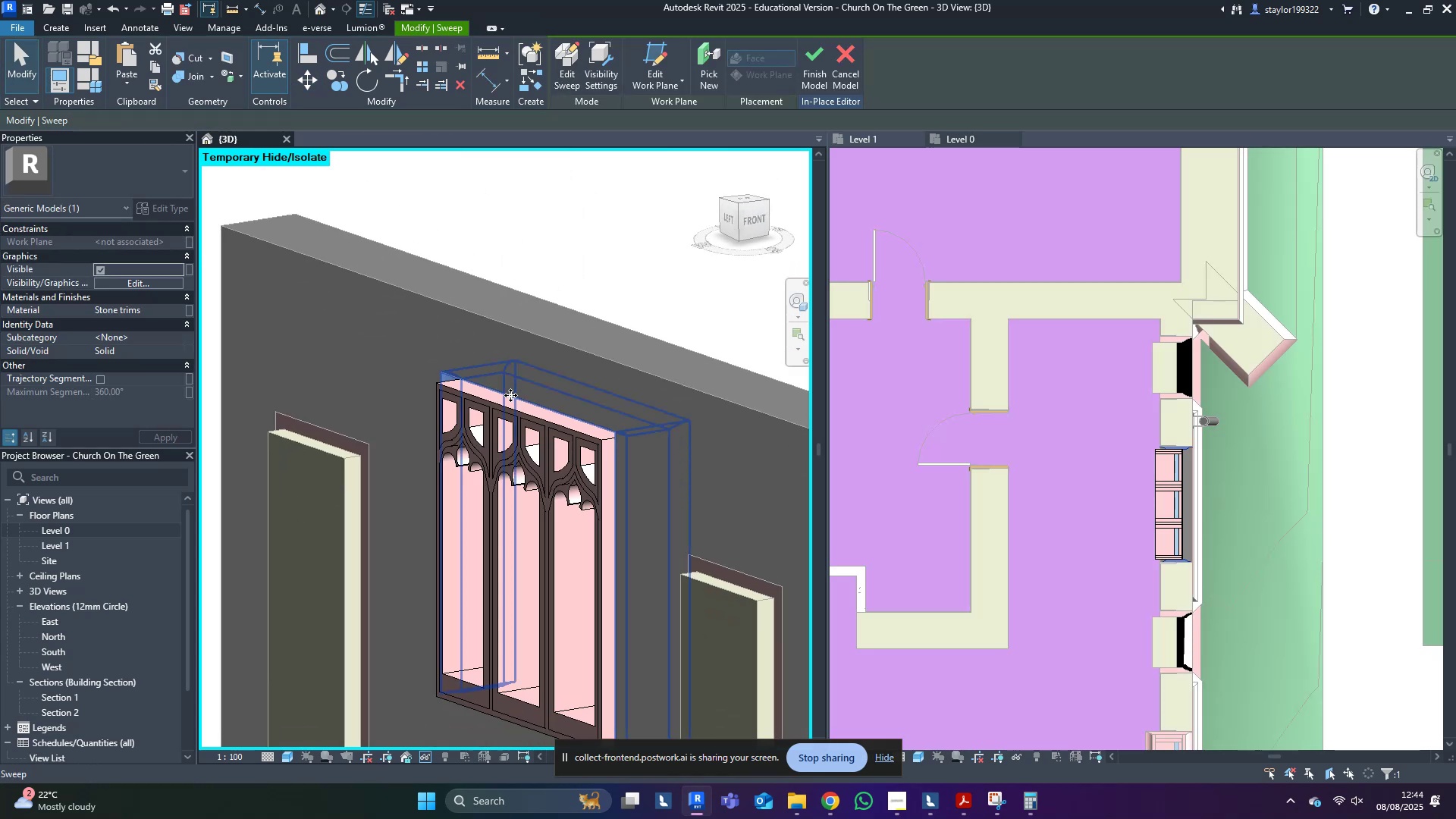 
left_click([506, 406])
 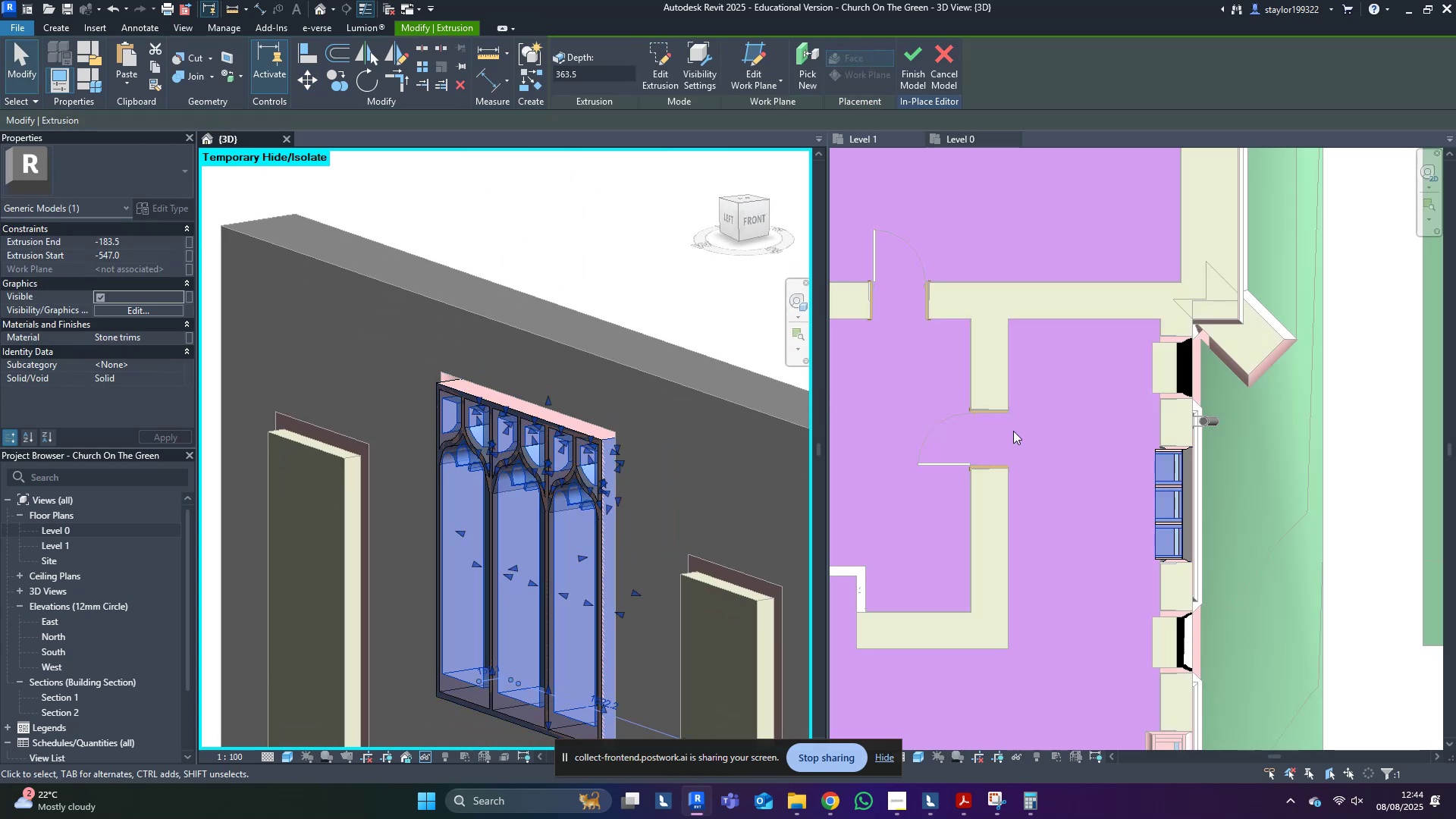 
middle_click([1259, 485])
 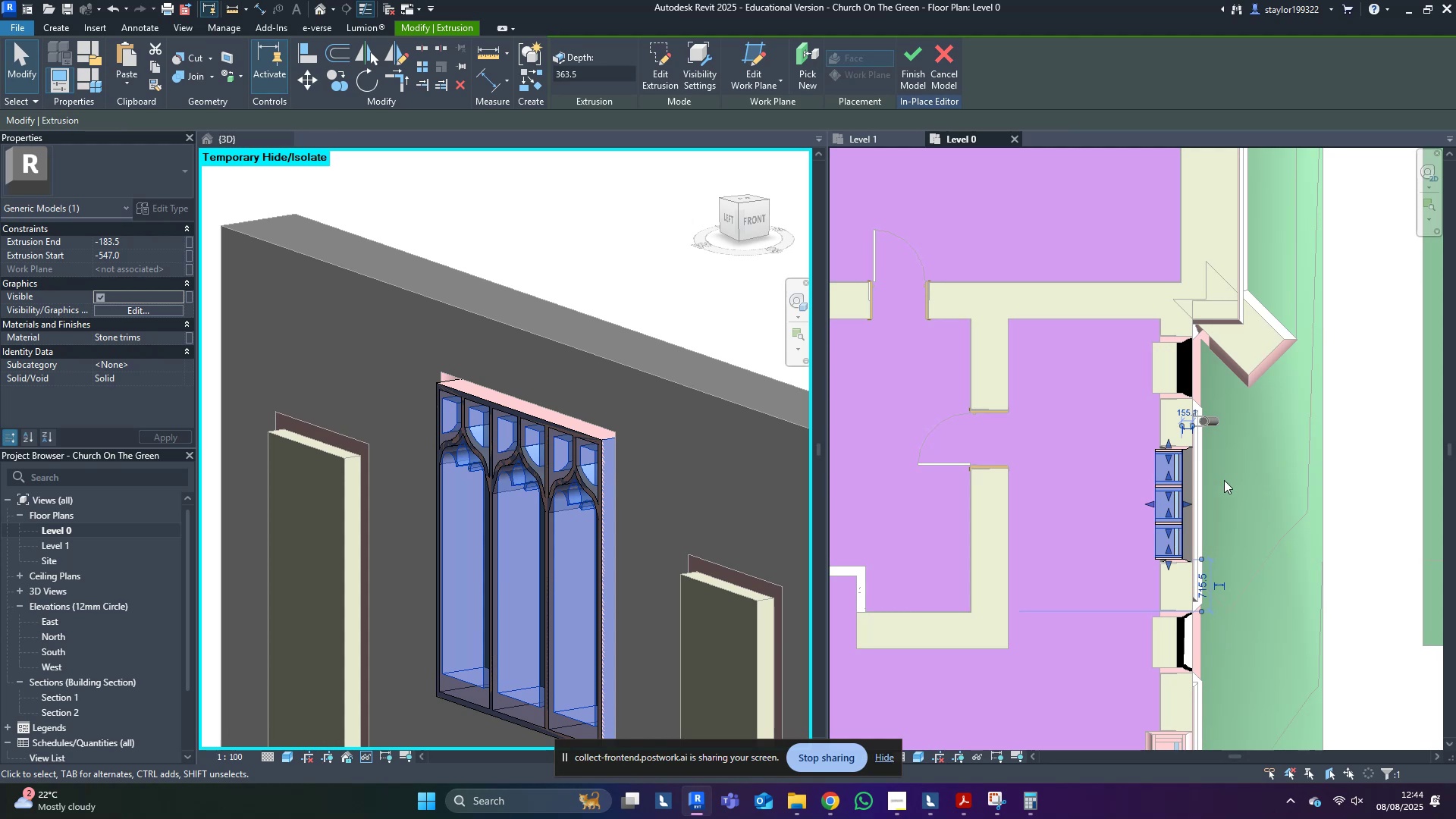 
scroll: coordinate [1072, 351], scroll_direction: up, amount: 14.0
 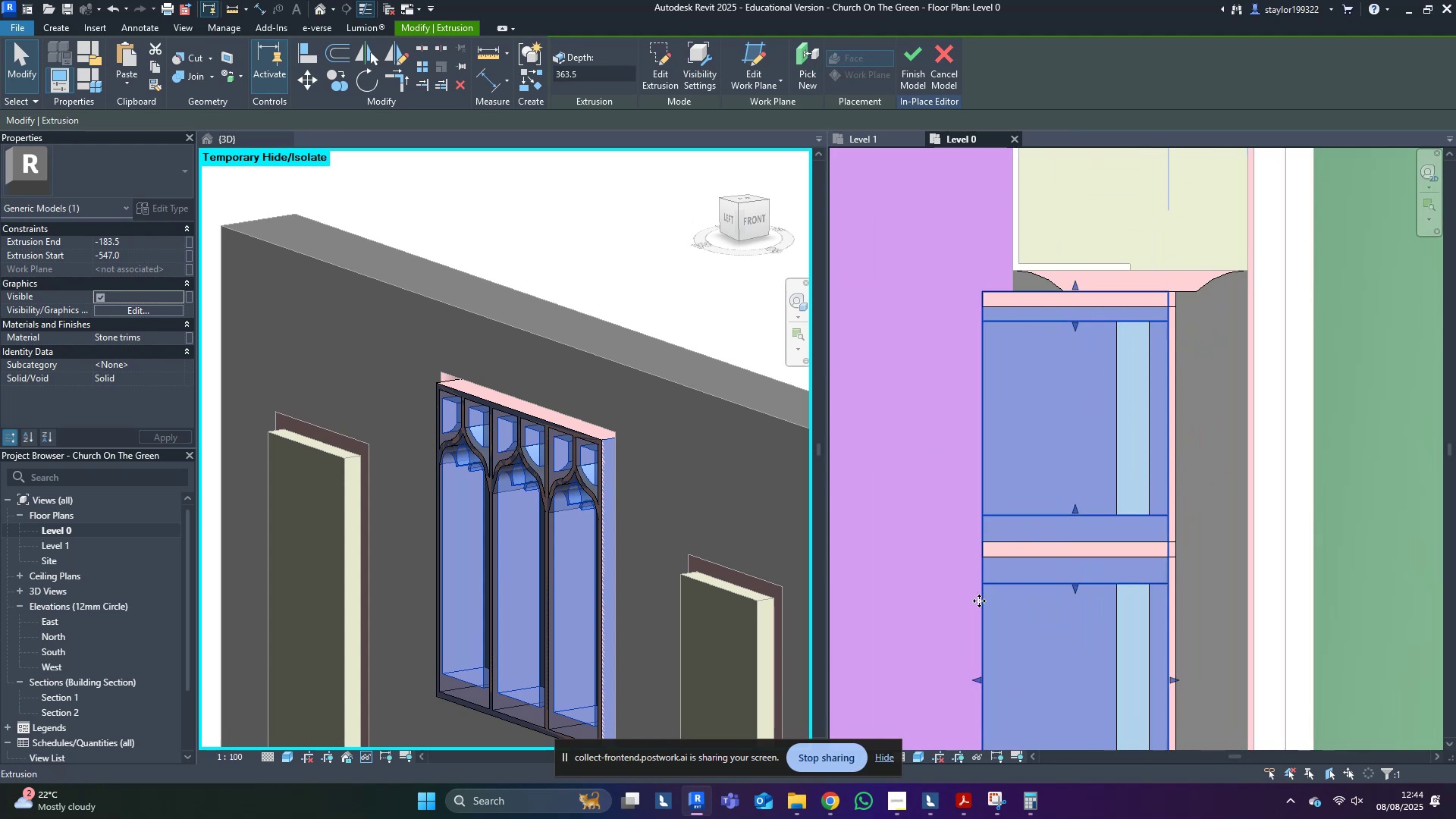 
left_click_drag(start_coordinate=[977, 684], to_coordinate=[1069, 670])
 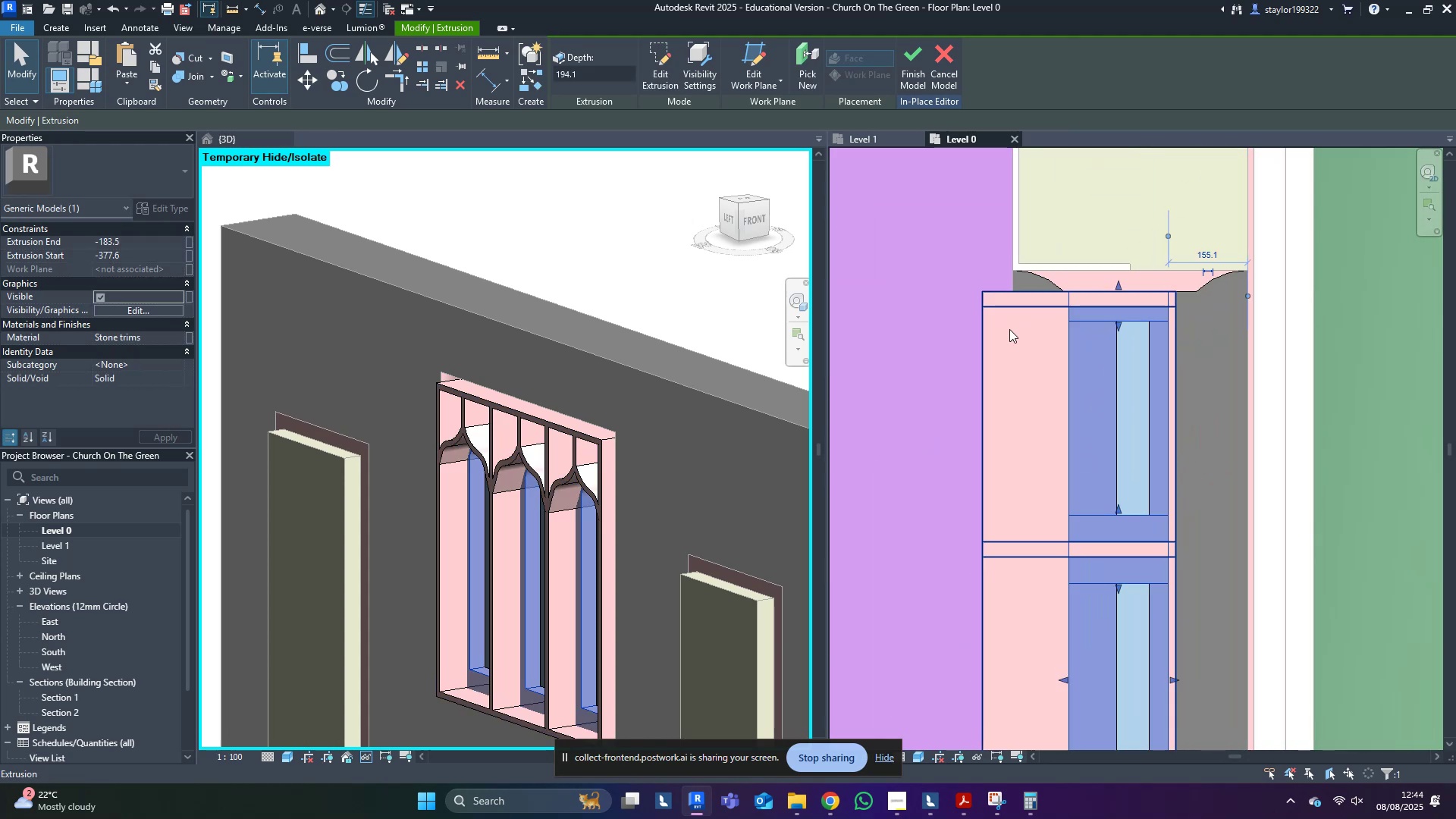 
left_click([999, 344])
 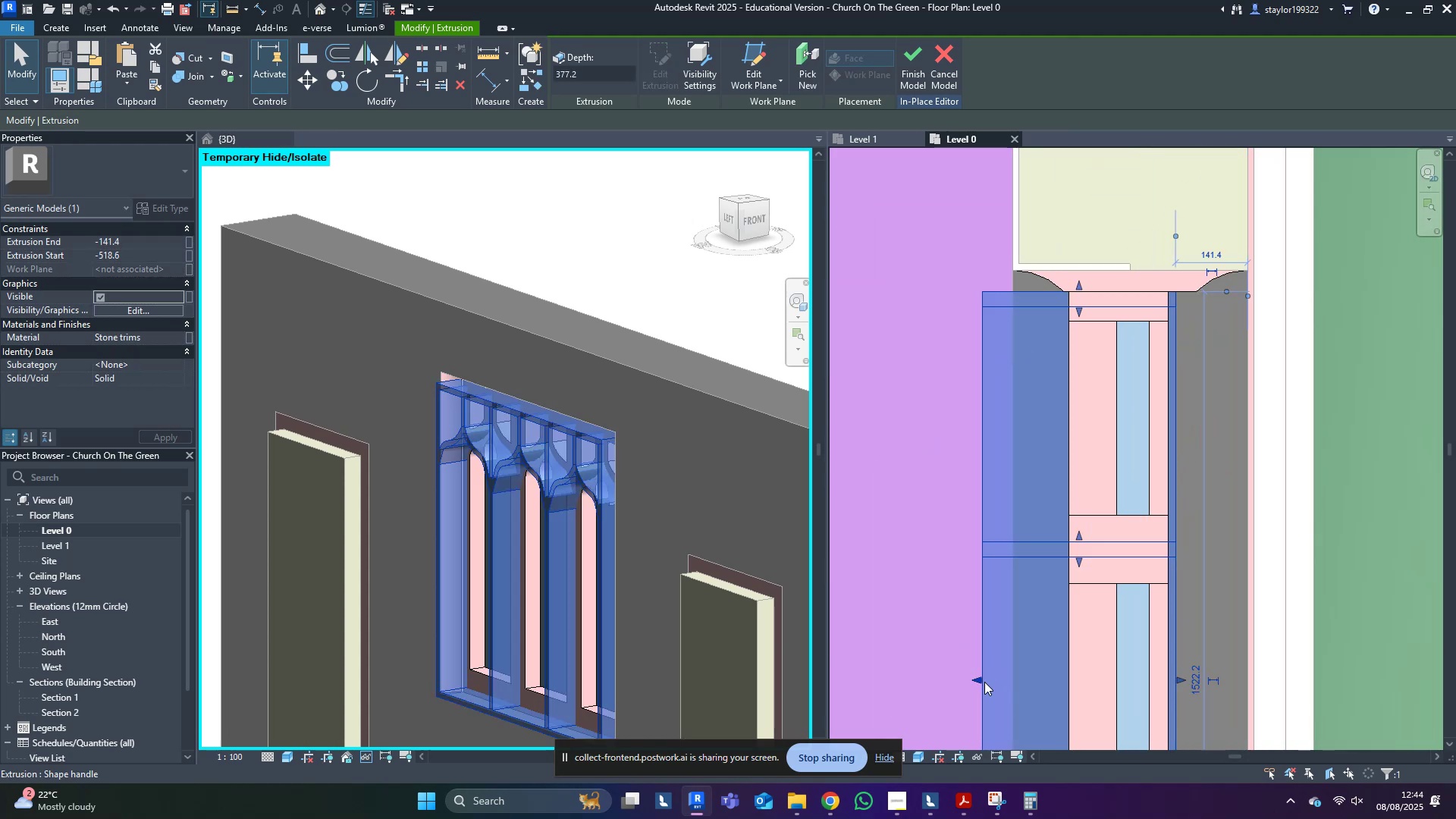 
left_click_drag(start_coordinate=[977, 676], to_coordinate=[1059, 675])
 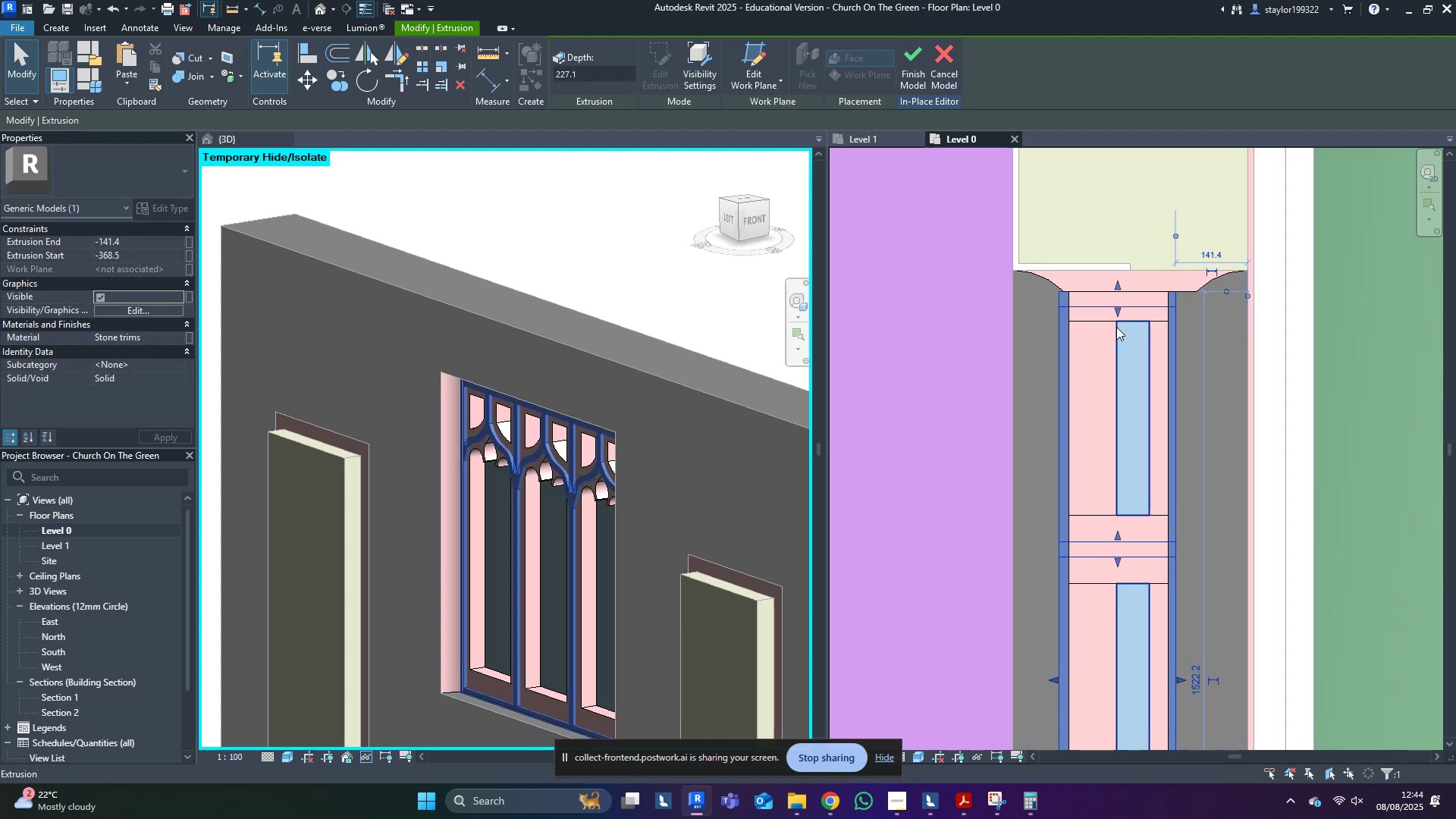 
scroll: coordinate [1032, 698], scroll_direction: up, amount: 2.0
 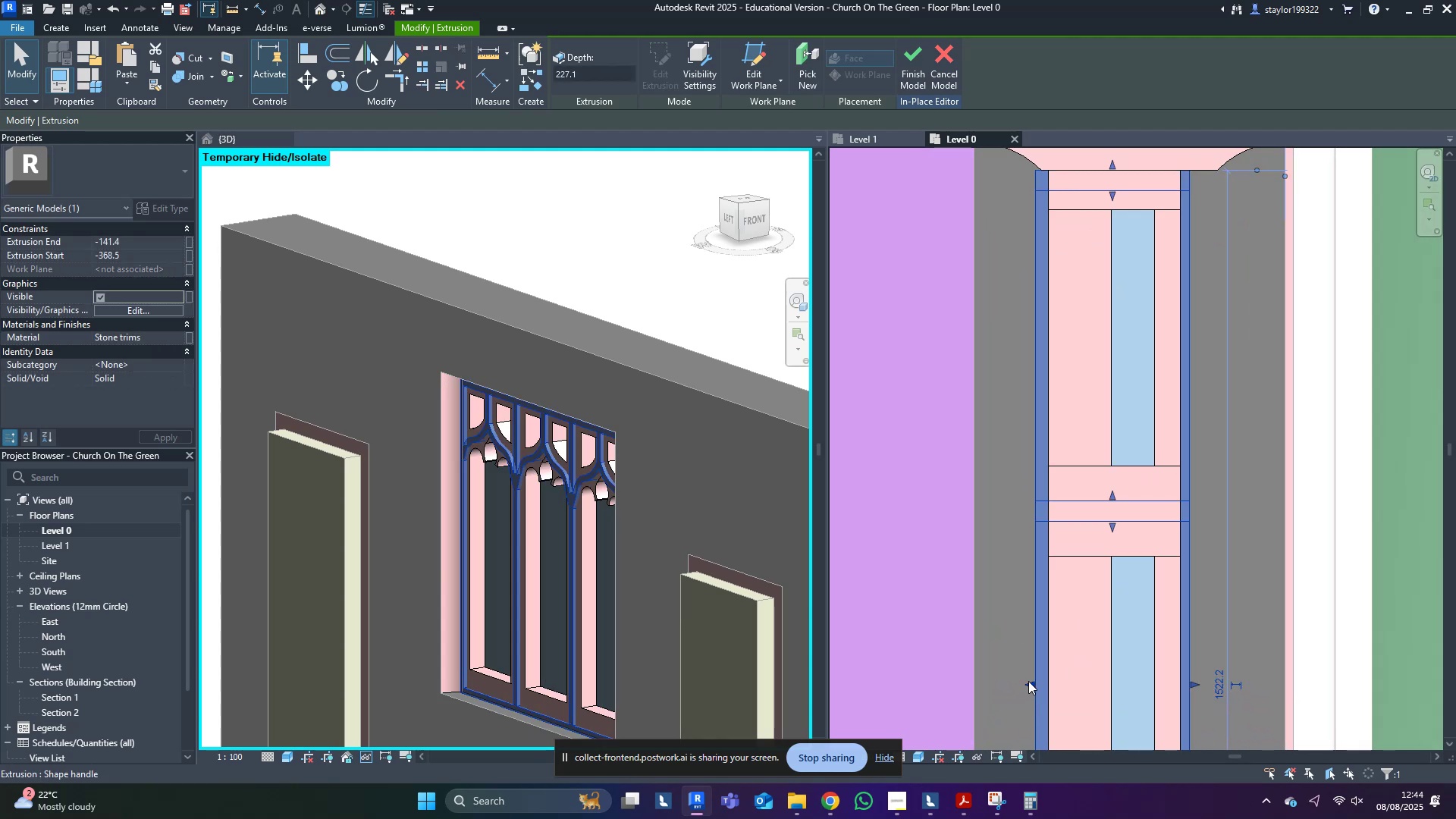 
left_click_drag(start_coordinate=[1031, 686], to_coordinate=[1042, 687])
 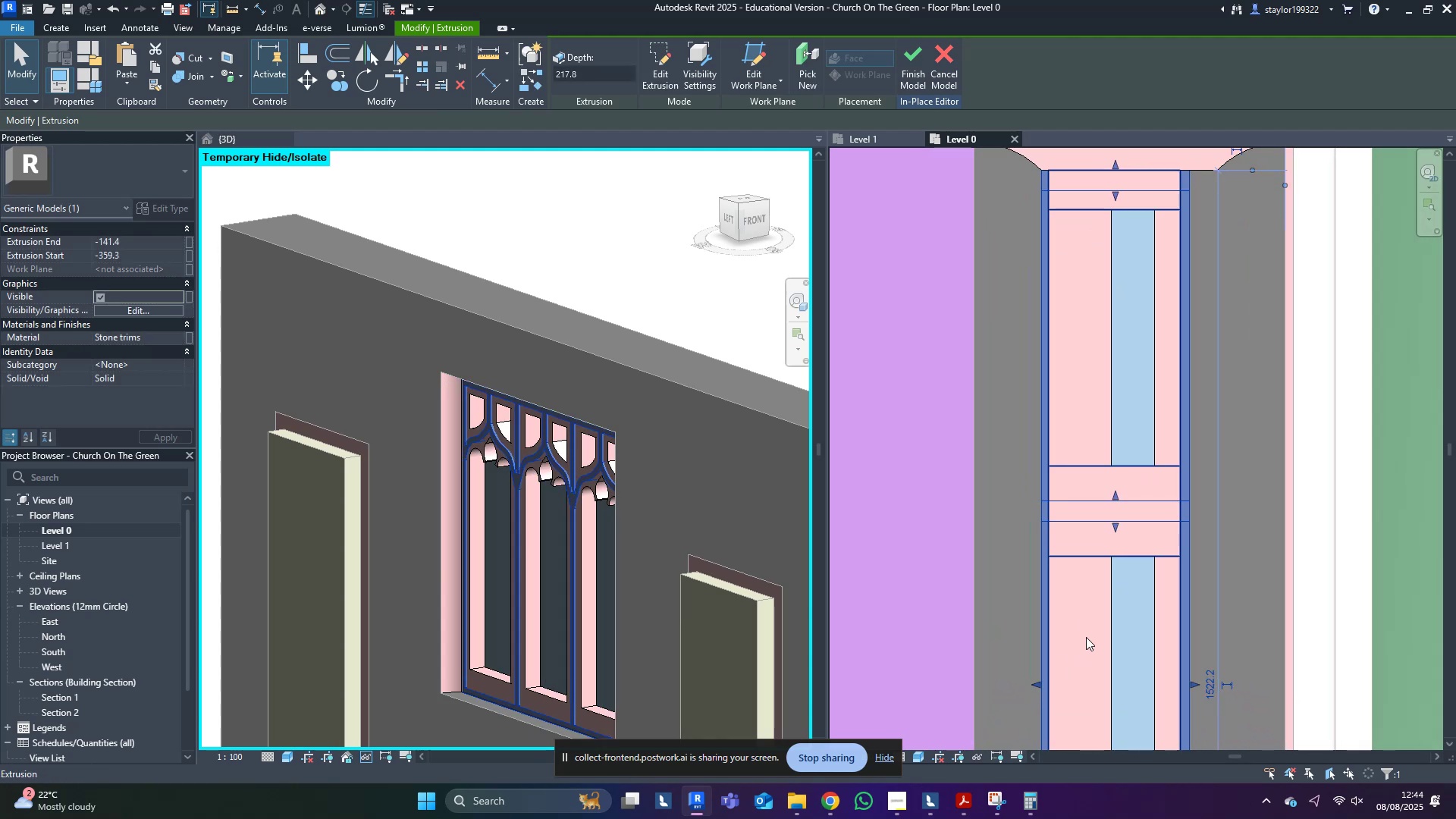 
left_click([1089, 637])
 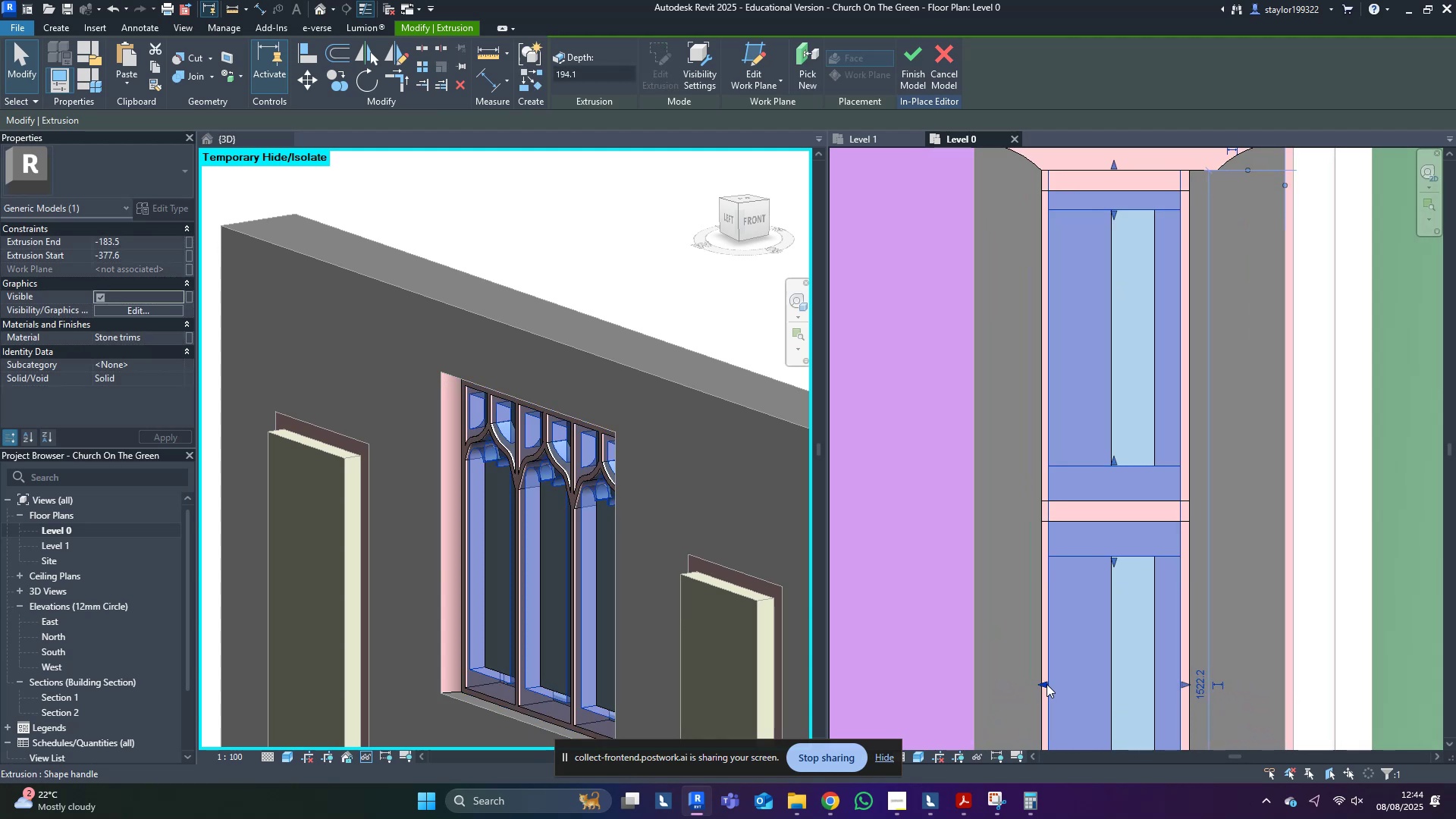 
left_click_drag(start_coordinate=[1048, 683], to_coordinate=[1052, 685])
 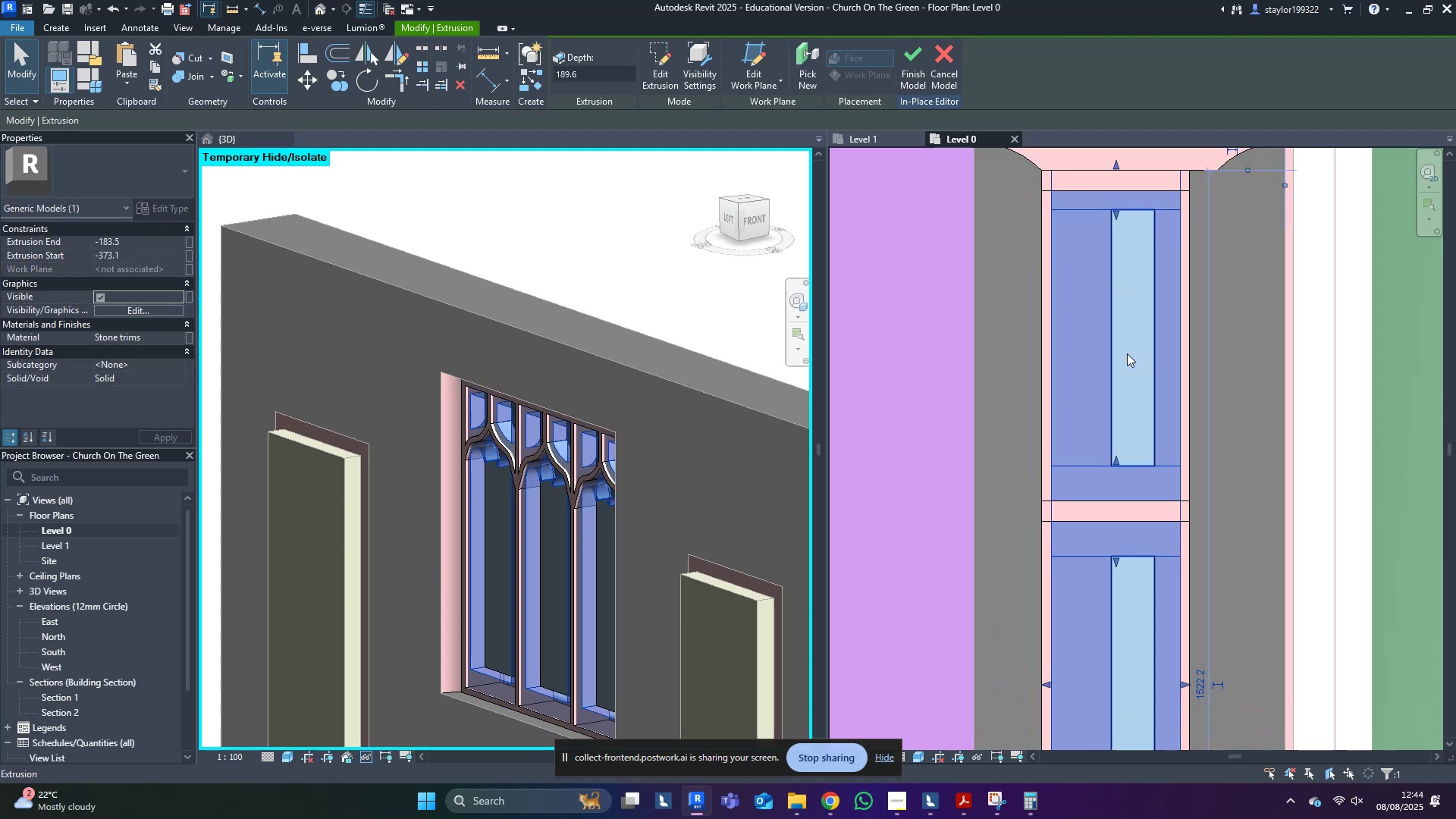 
left_click([1127, 353])
 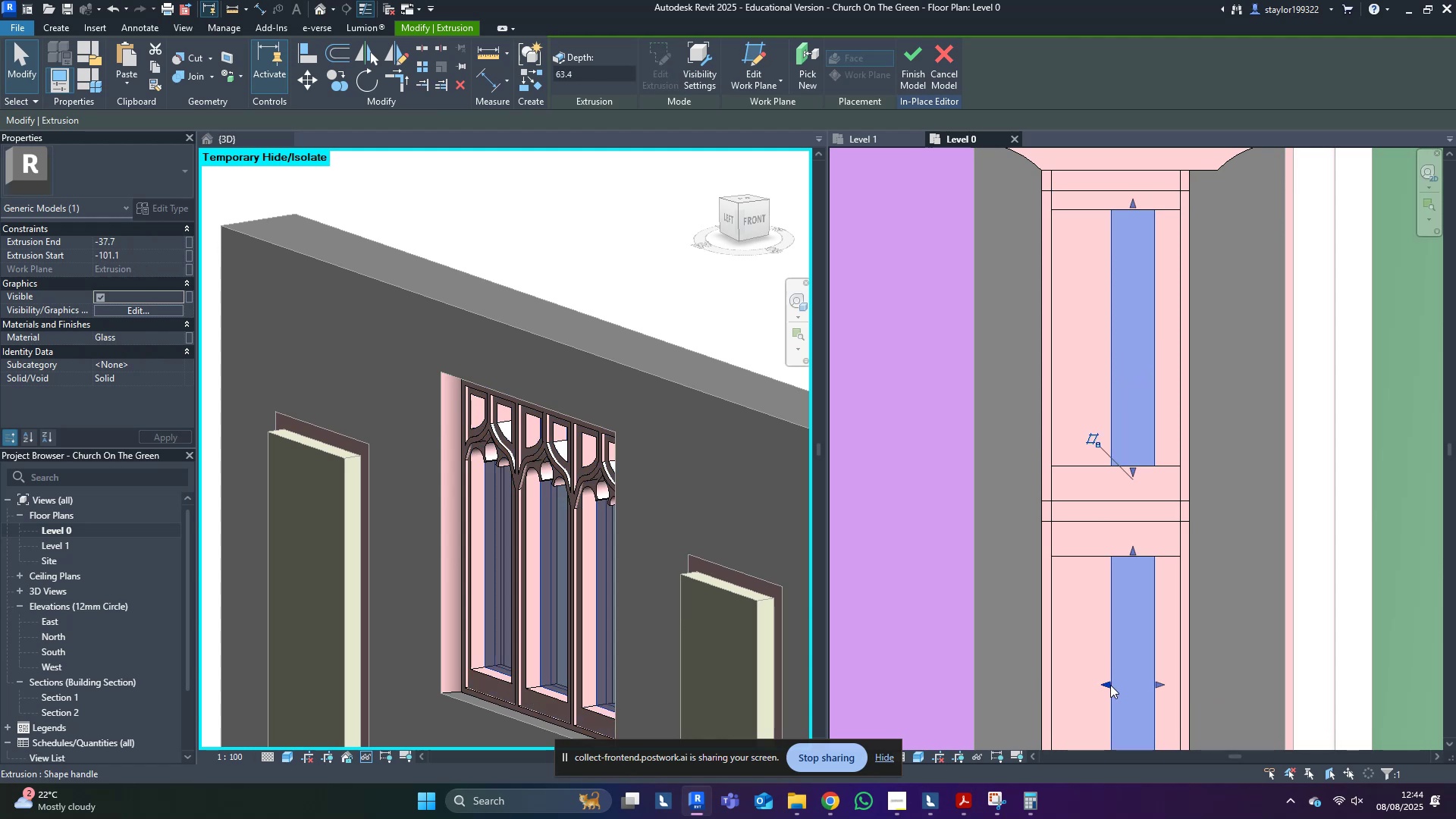 
key(Shift+ArrowLeft)
 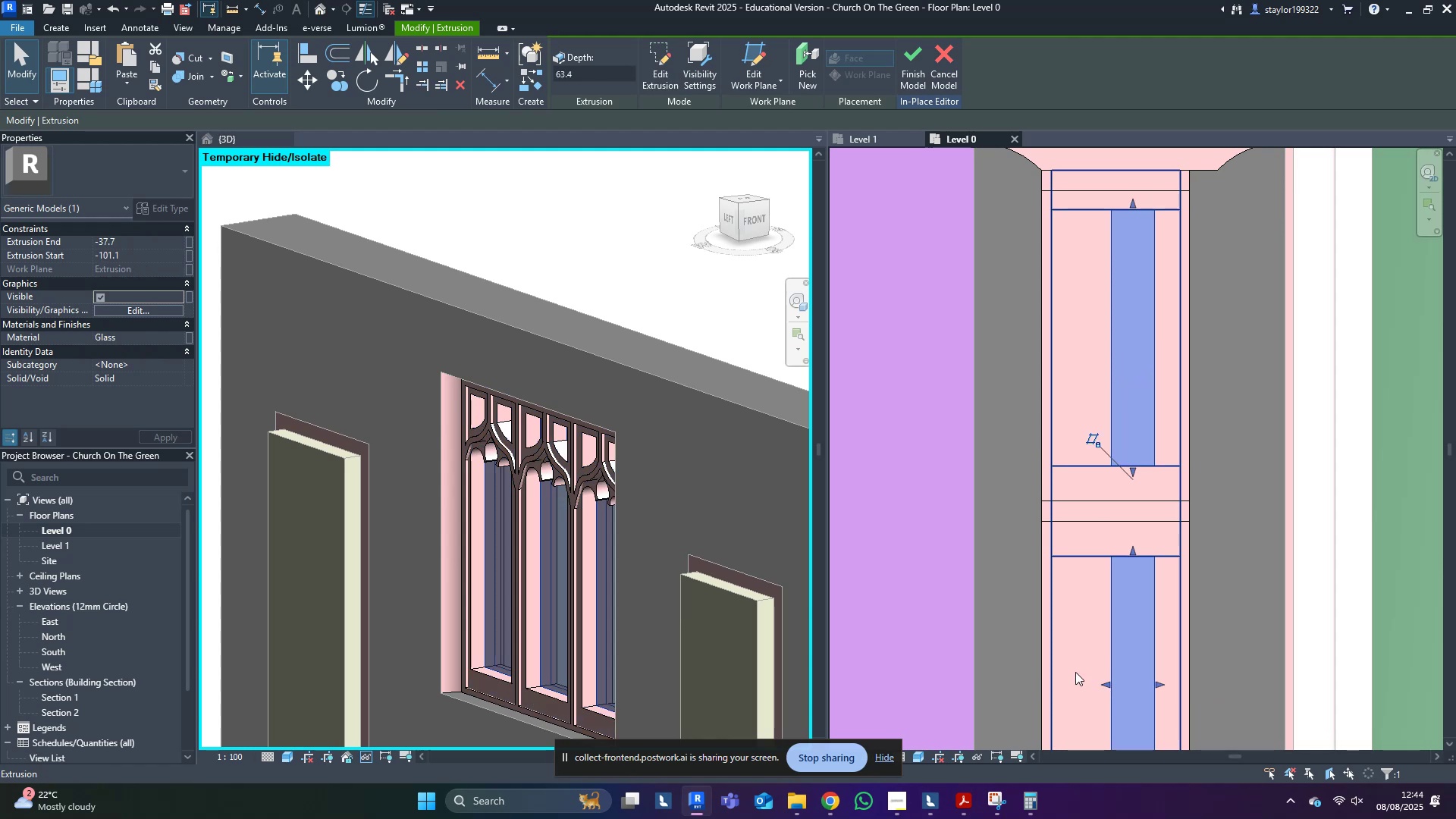 
type(mv)
 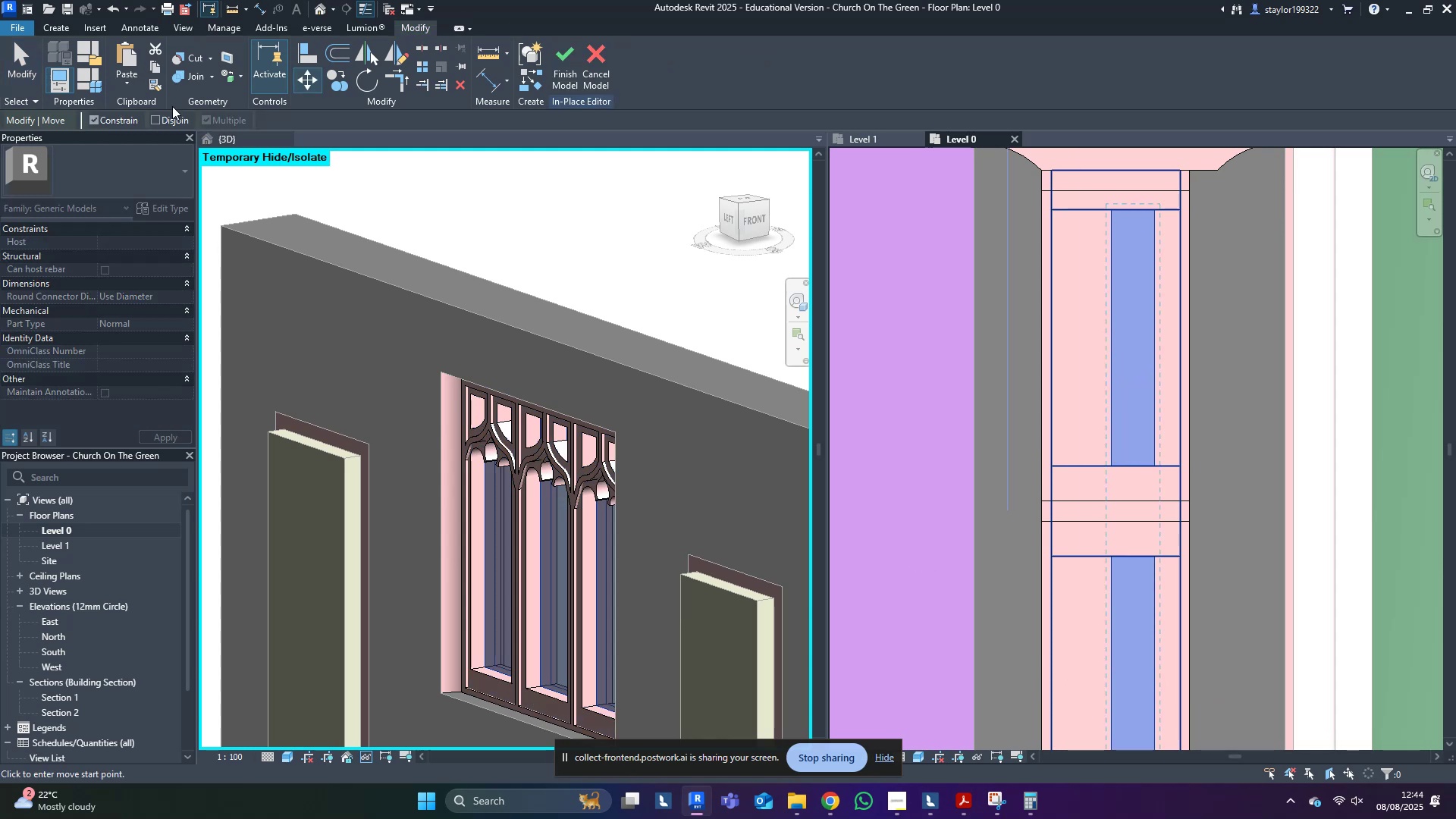 
left_click([175, 125])
 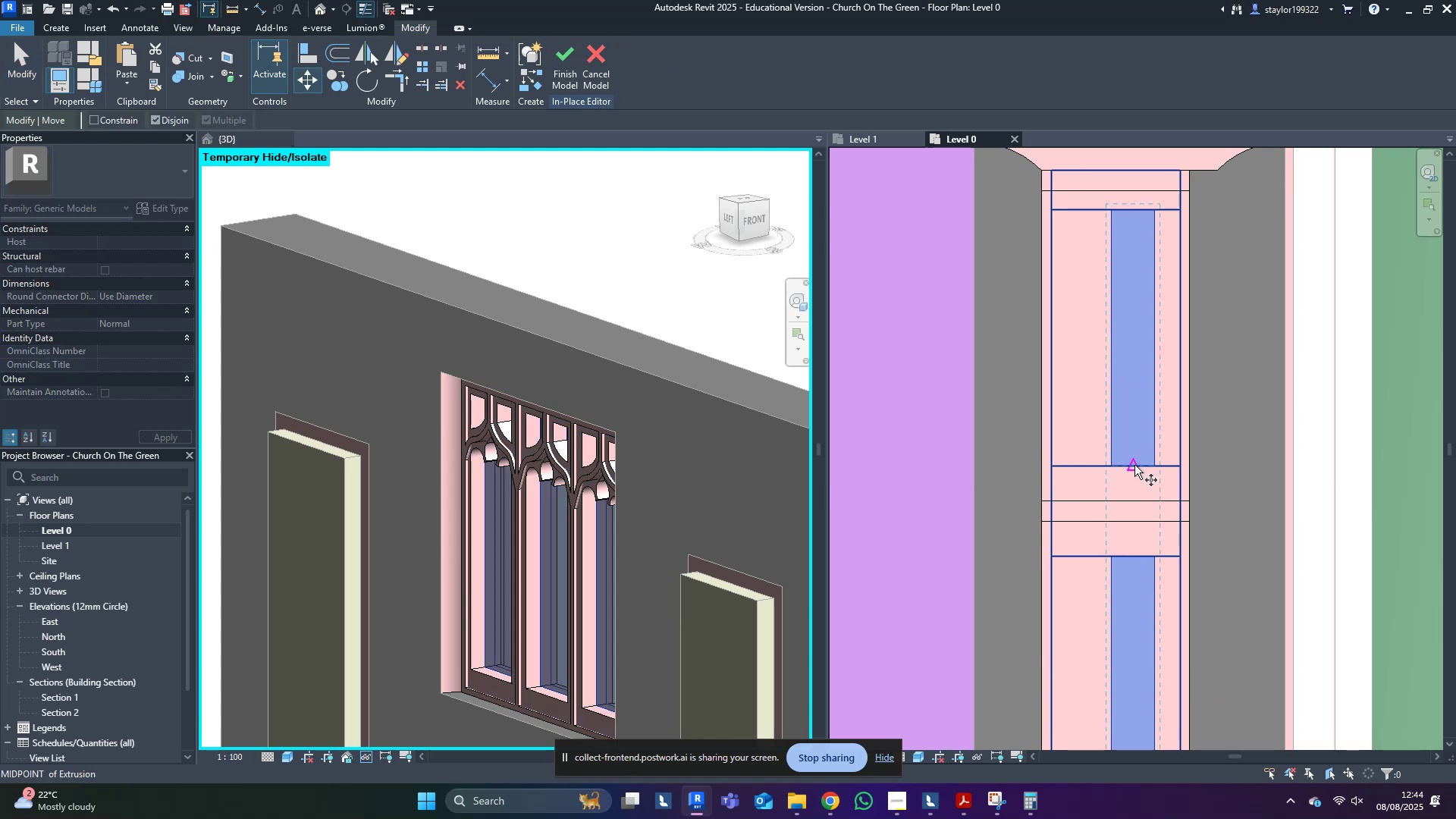 
left_click([1133, 466])
 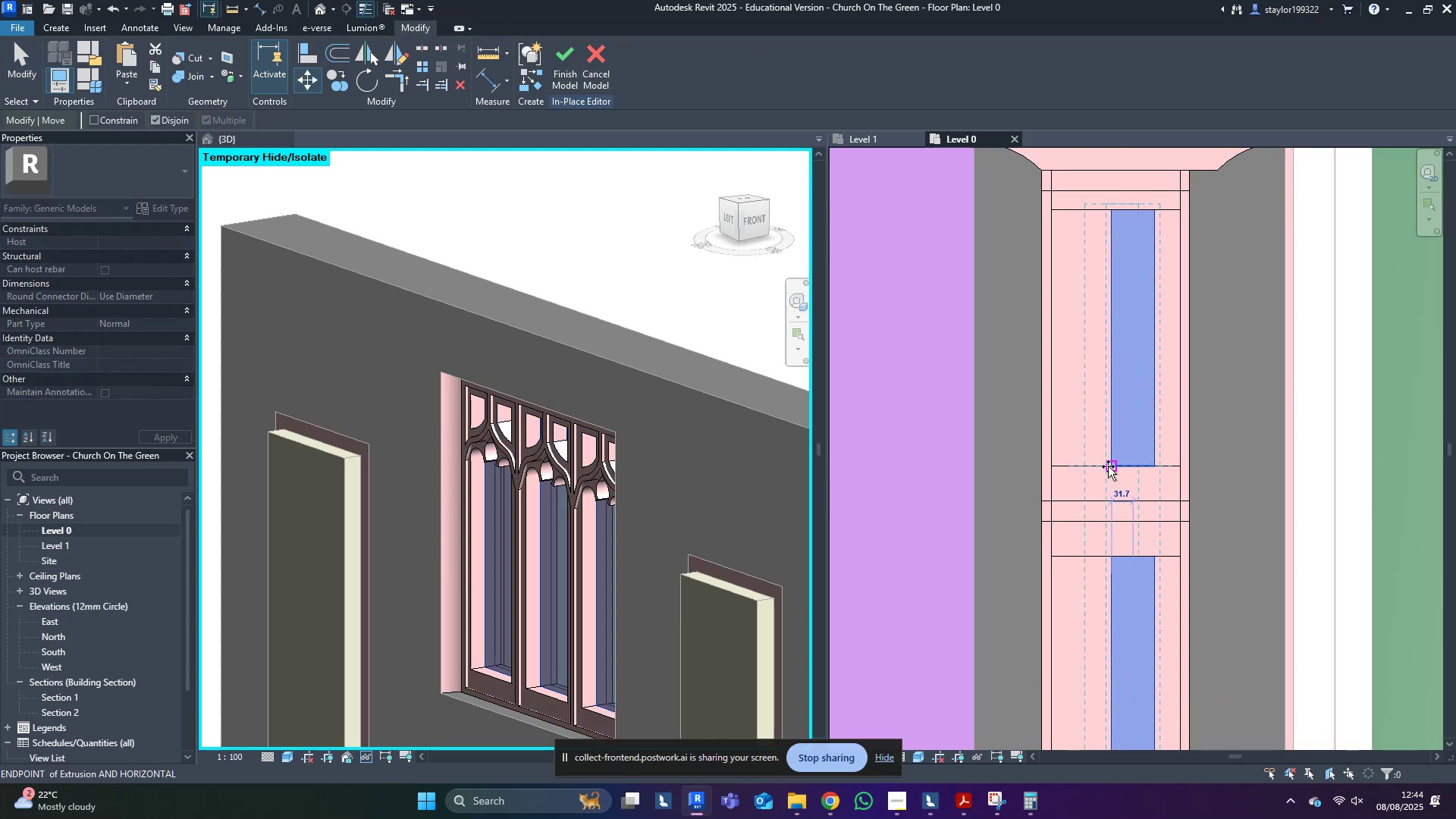 
left_click([1108, 466])
 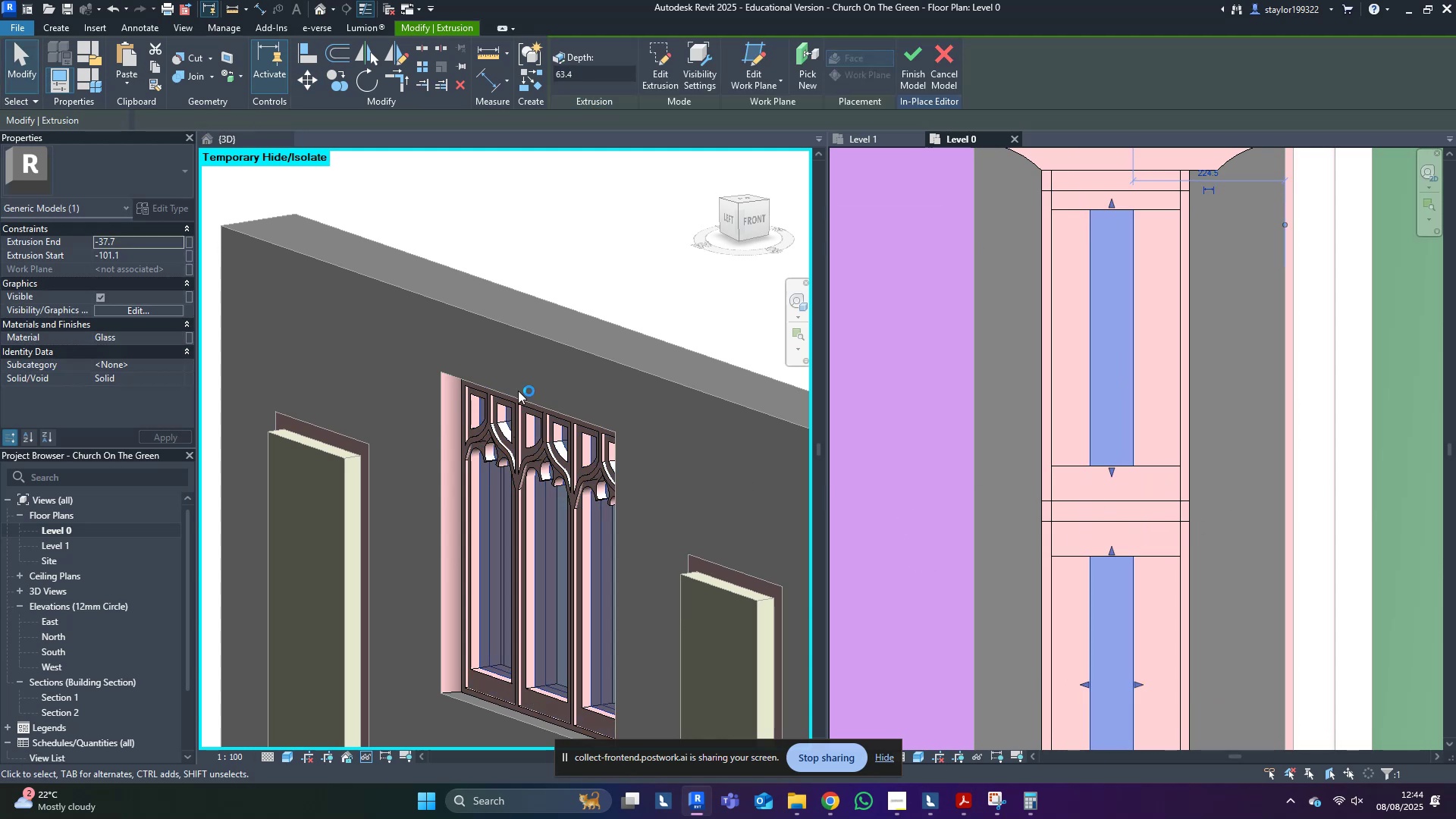 
left_click([542, 222])
 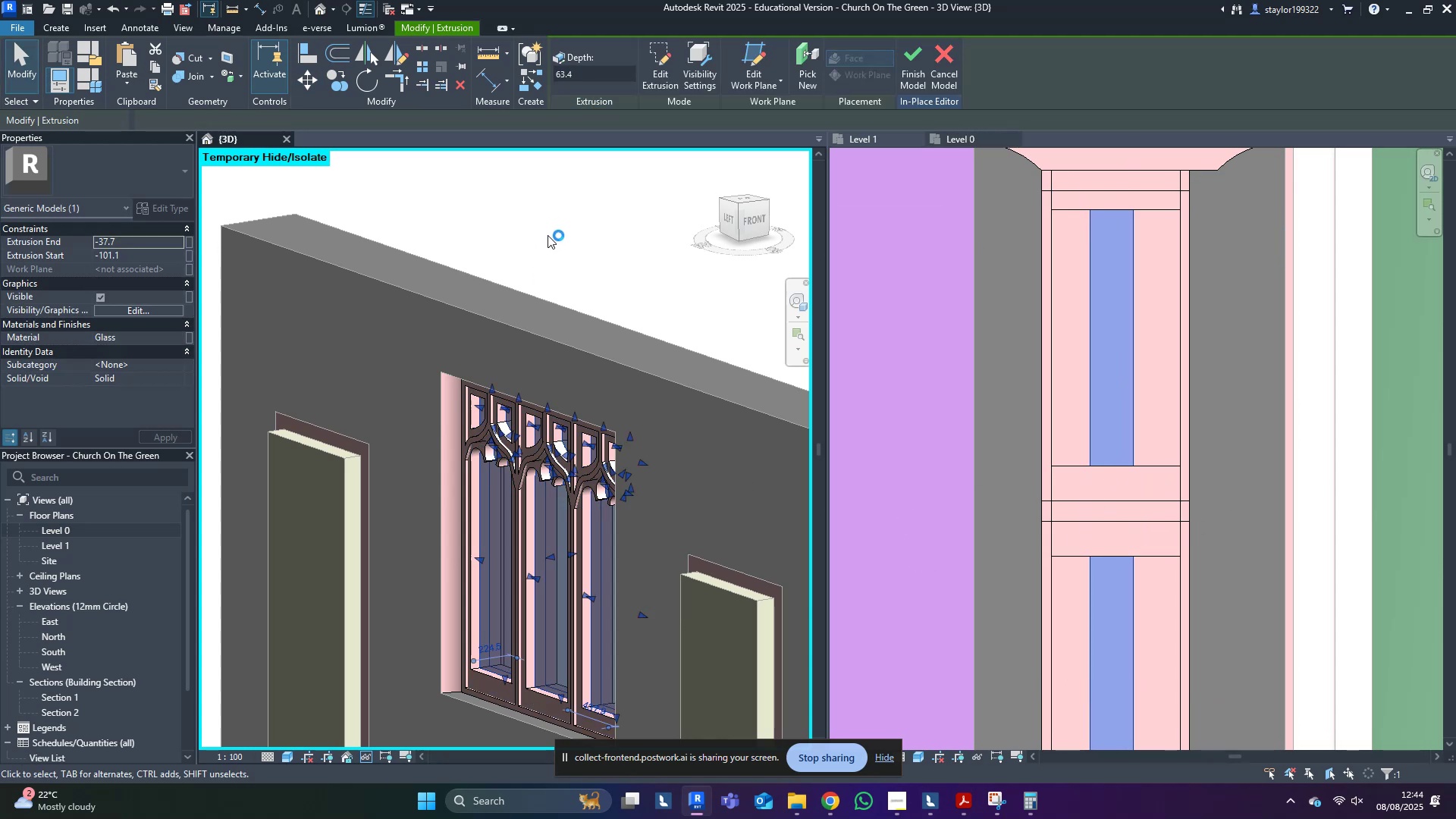 
type(sd)
key(Escape)
 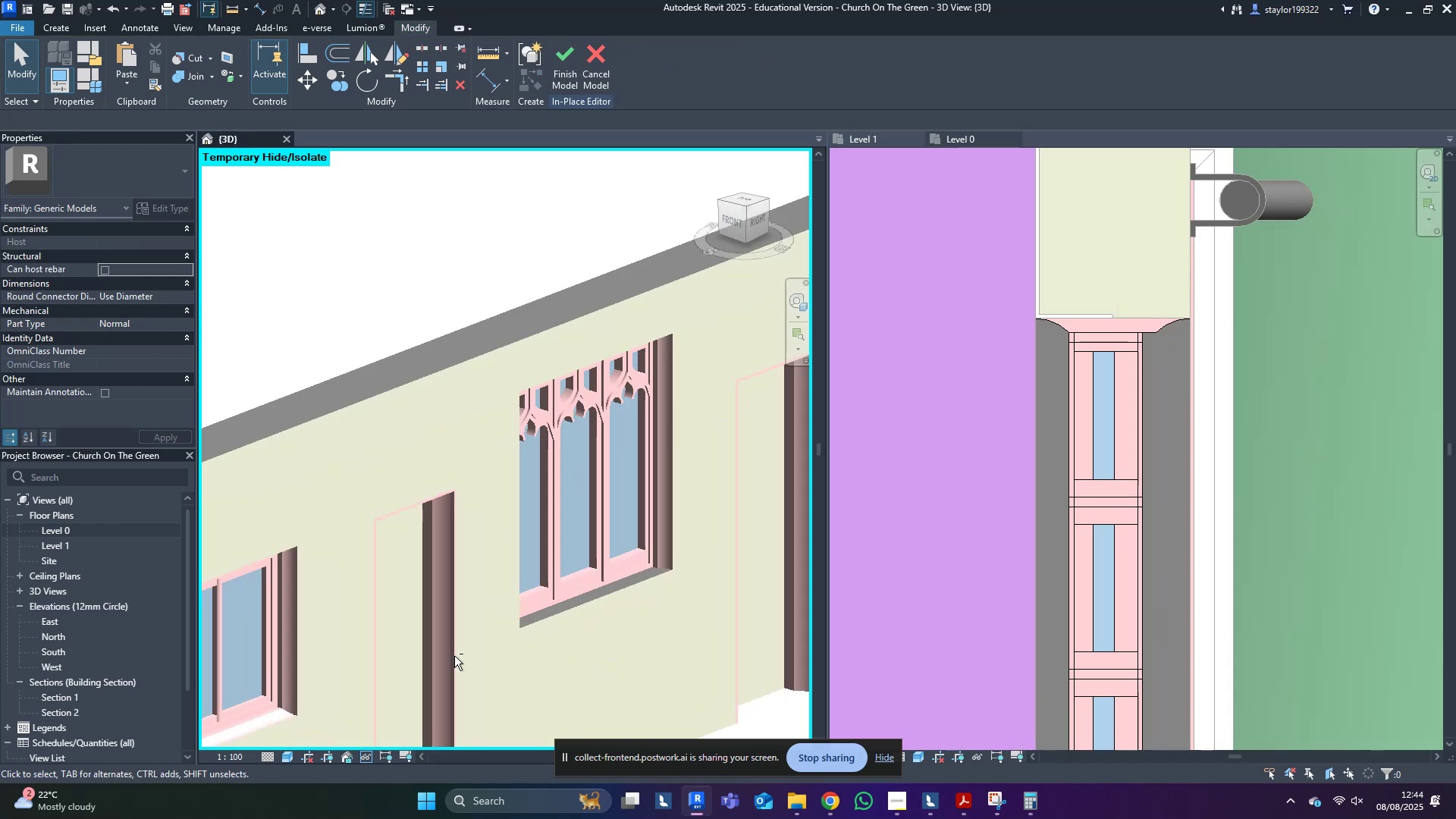 
scroll: coordinate [593, 381], scroll_direction: down, amount: 7.0
 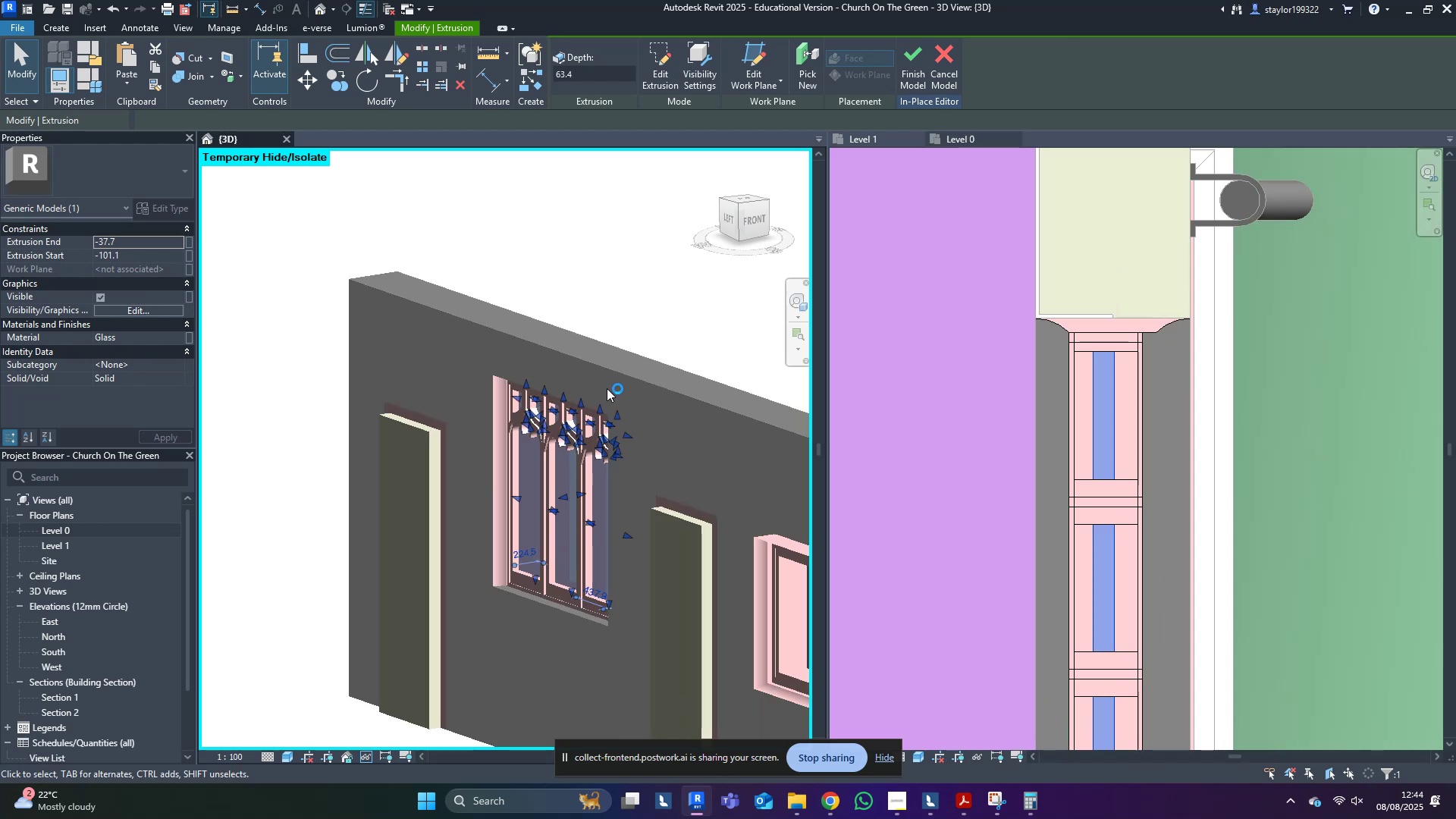 
scroll: coordinate [603, 659], scroll_direction: up, amount: 1.0
 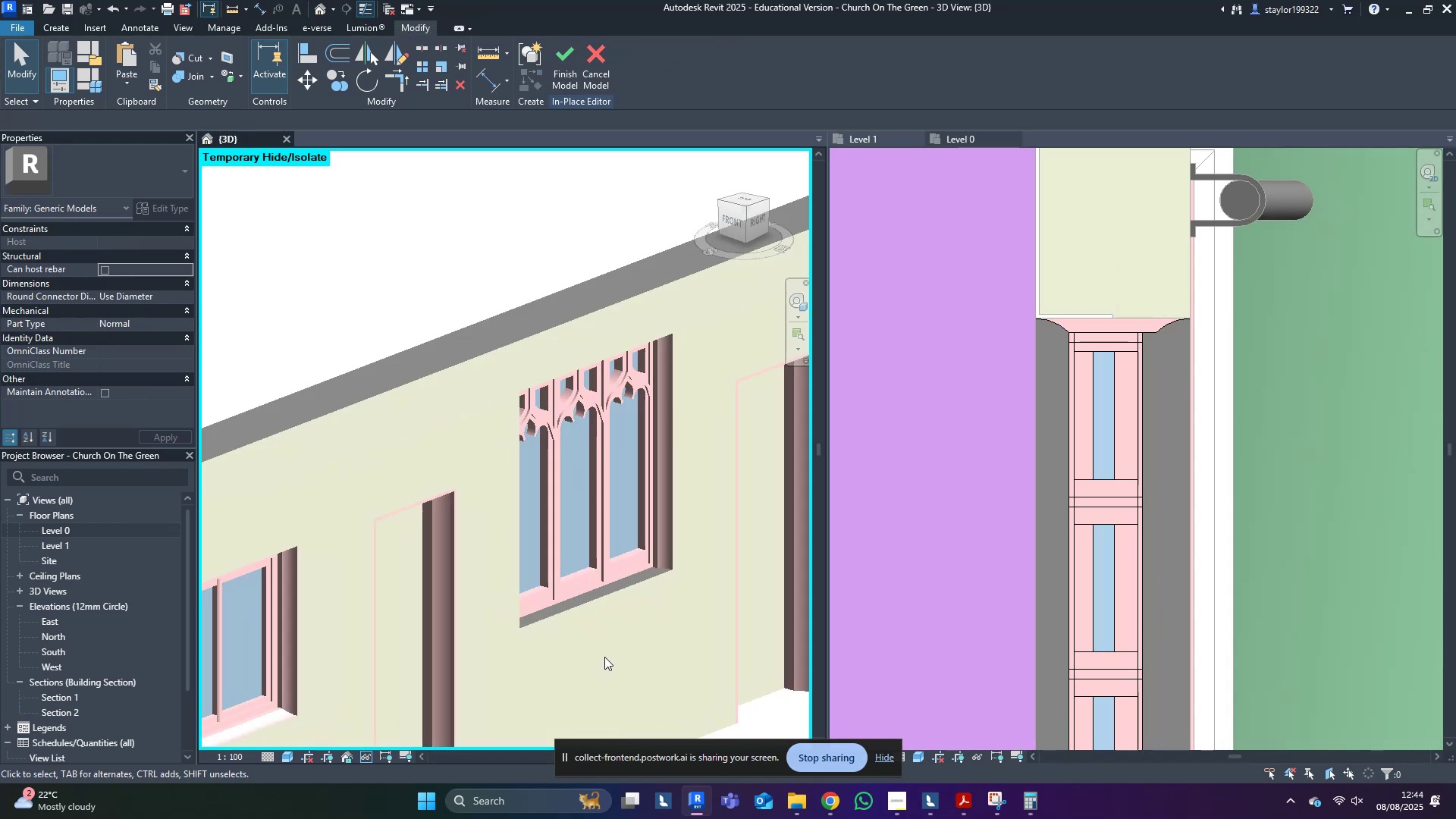 
hold_key(key=ShiftLeft, duration=1.18)
 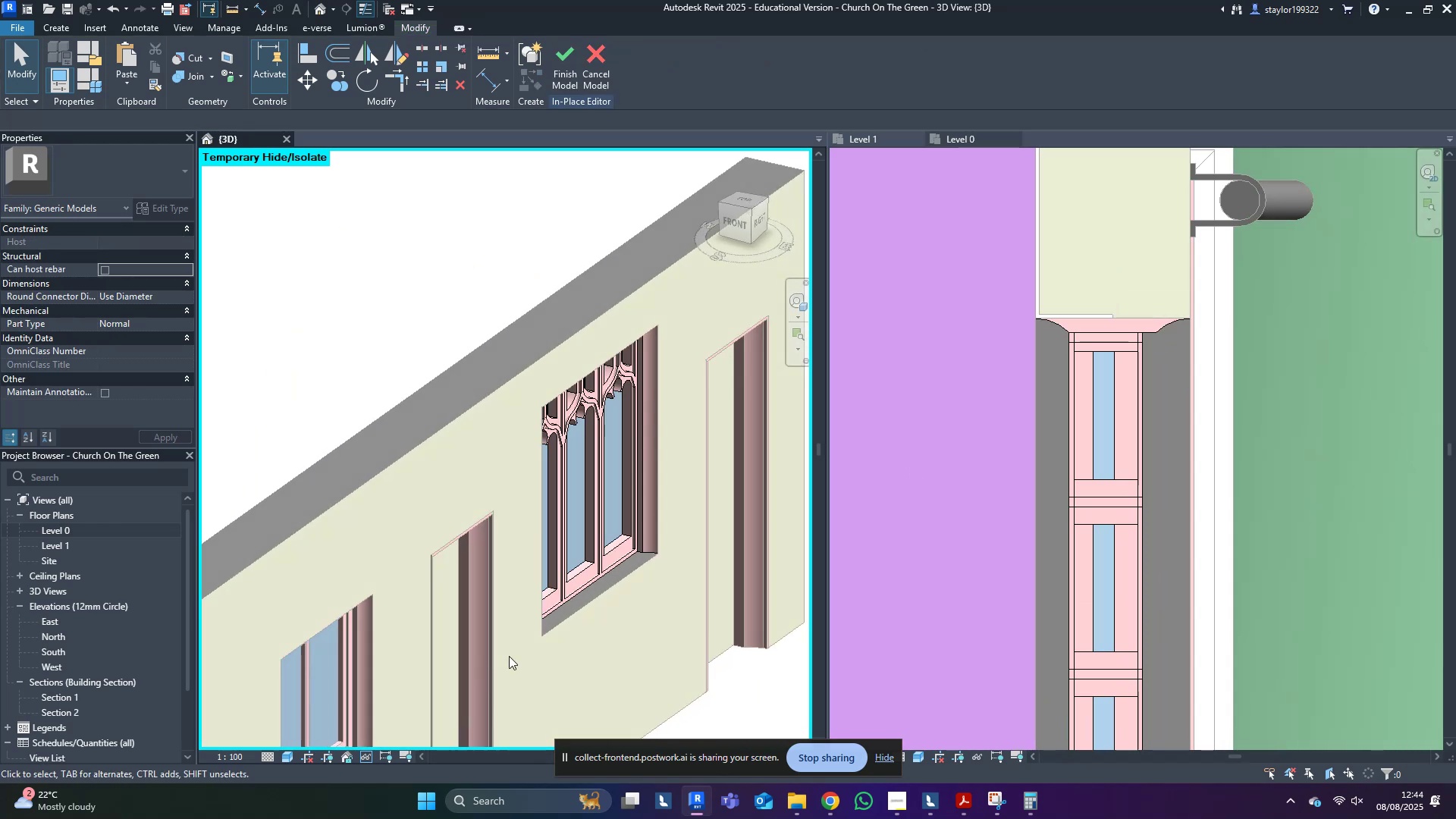 
scroll: coordinate [570, 651], scroll_direction: up, amount: 3.0
 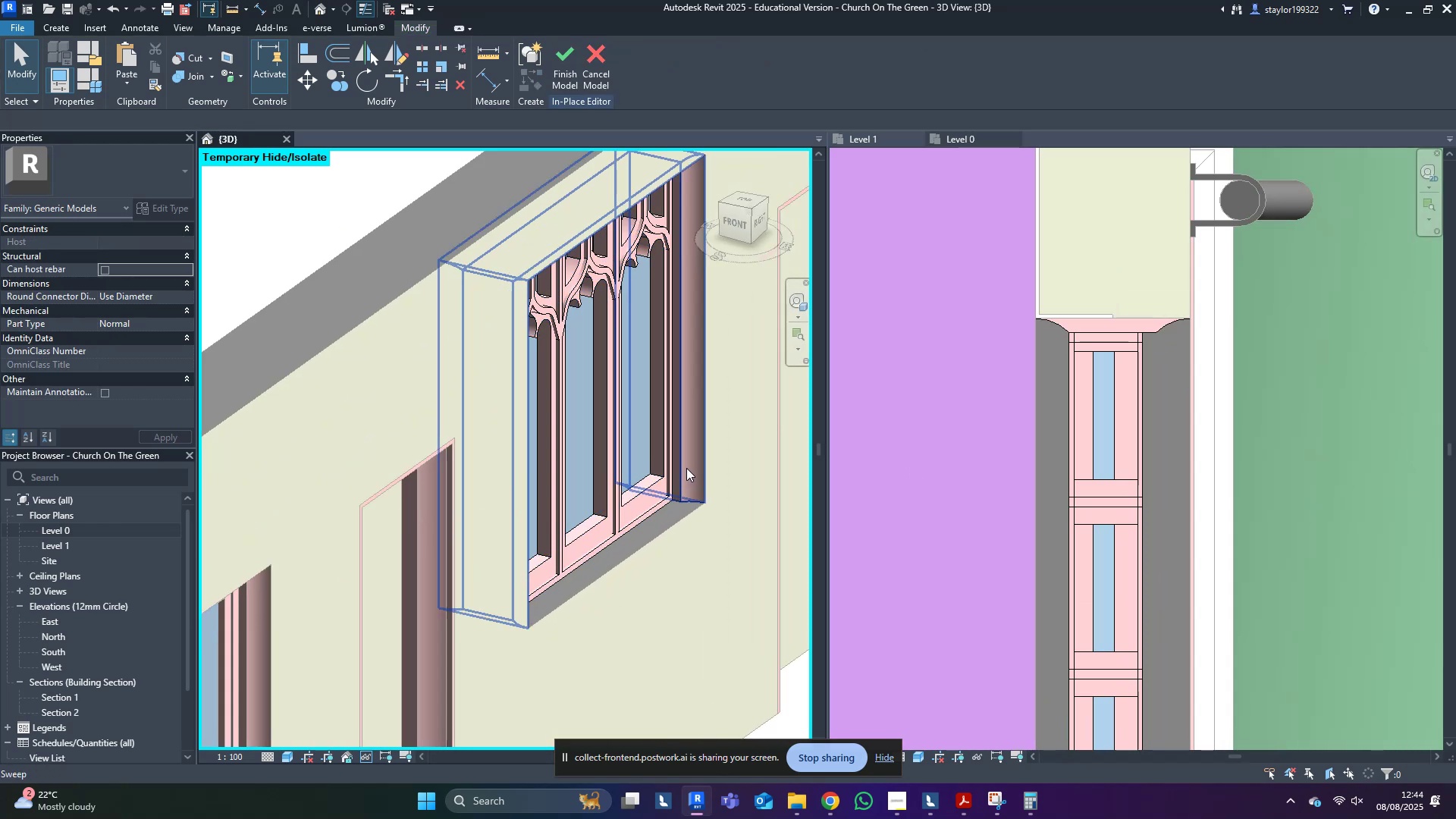 
double_click([686, 468])
 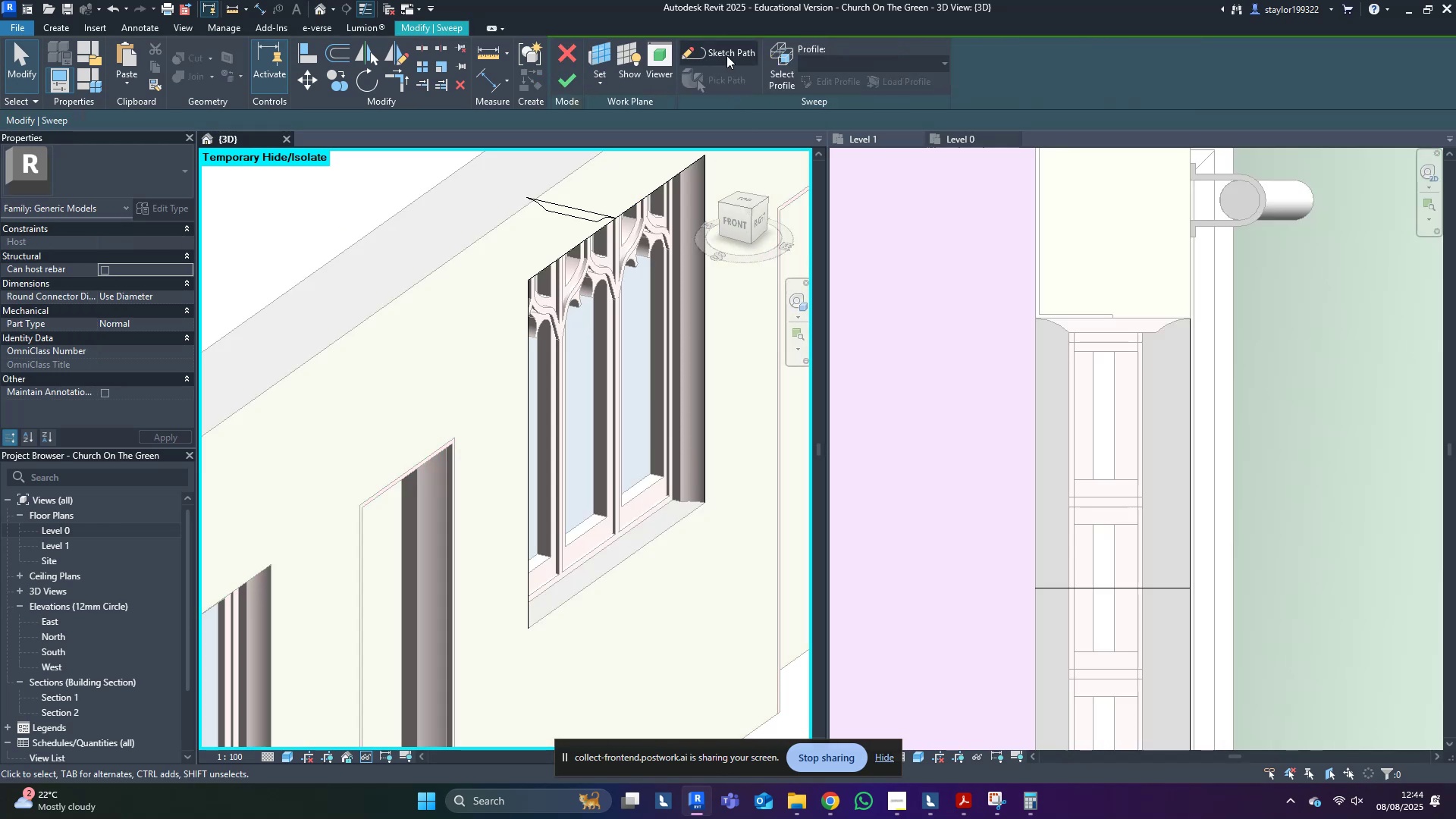 
left_click([750, 54])
 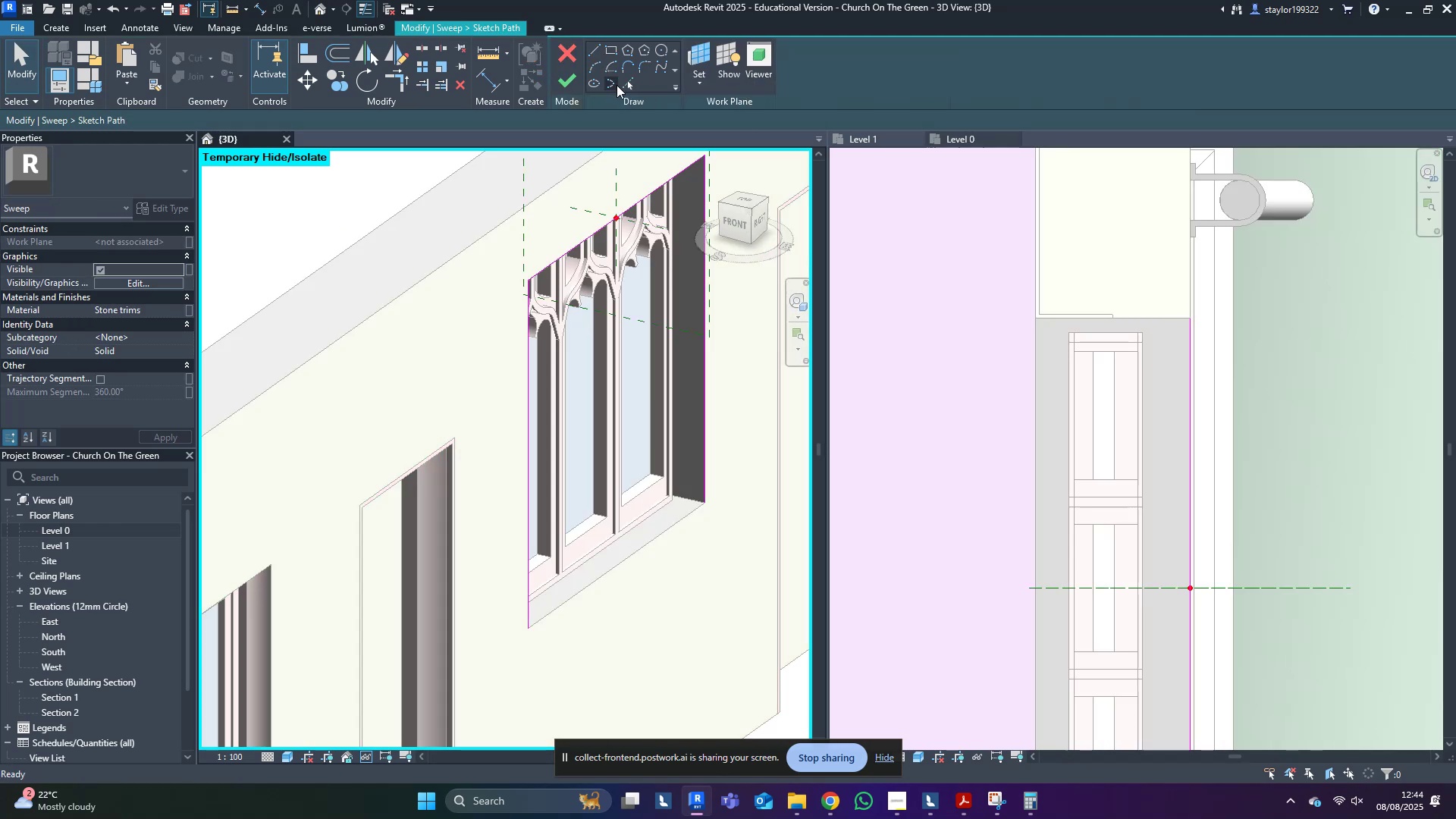 
left_click([632, 81])
 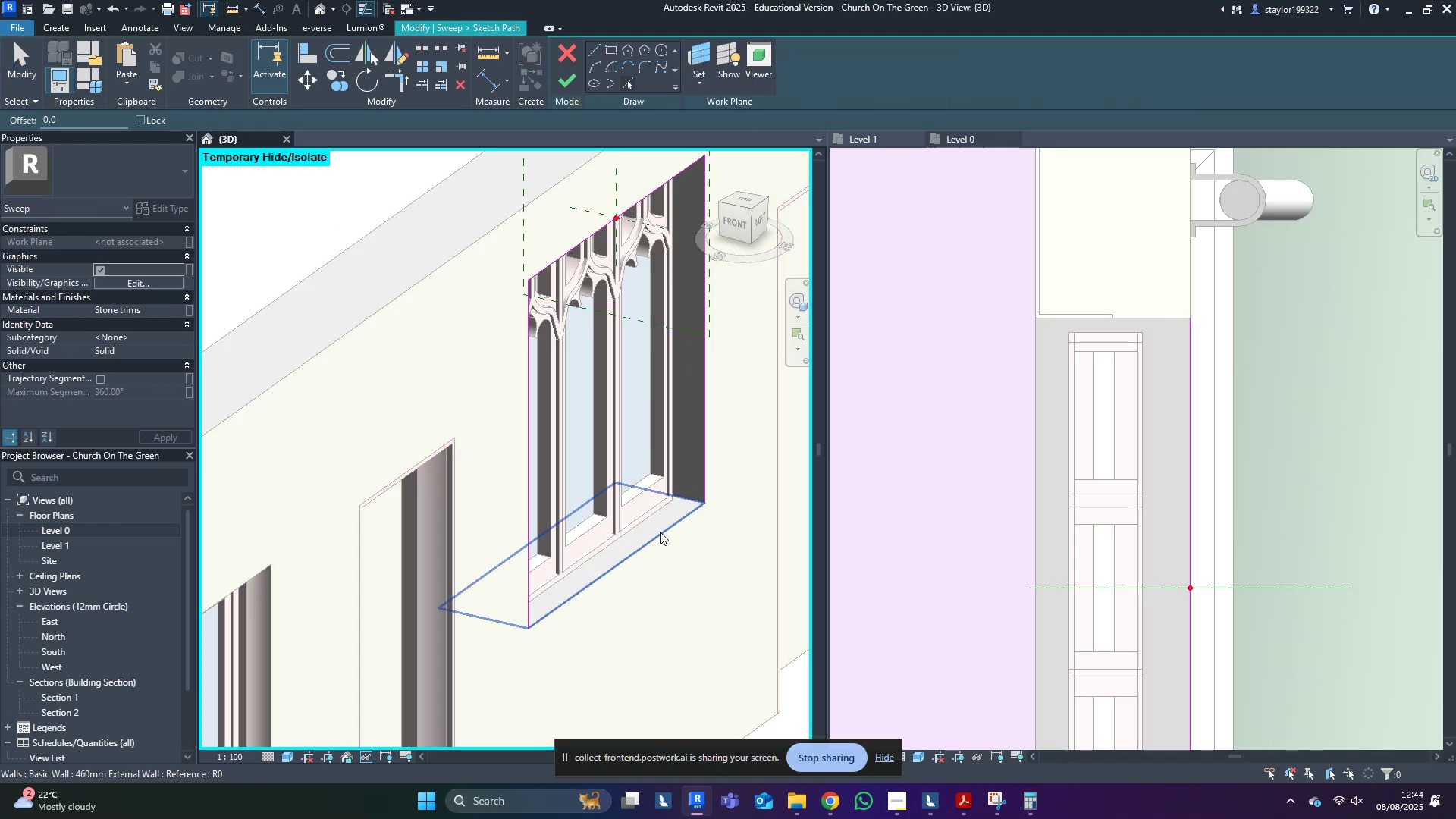 
left_click([663, 536])
 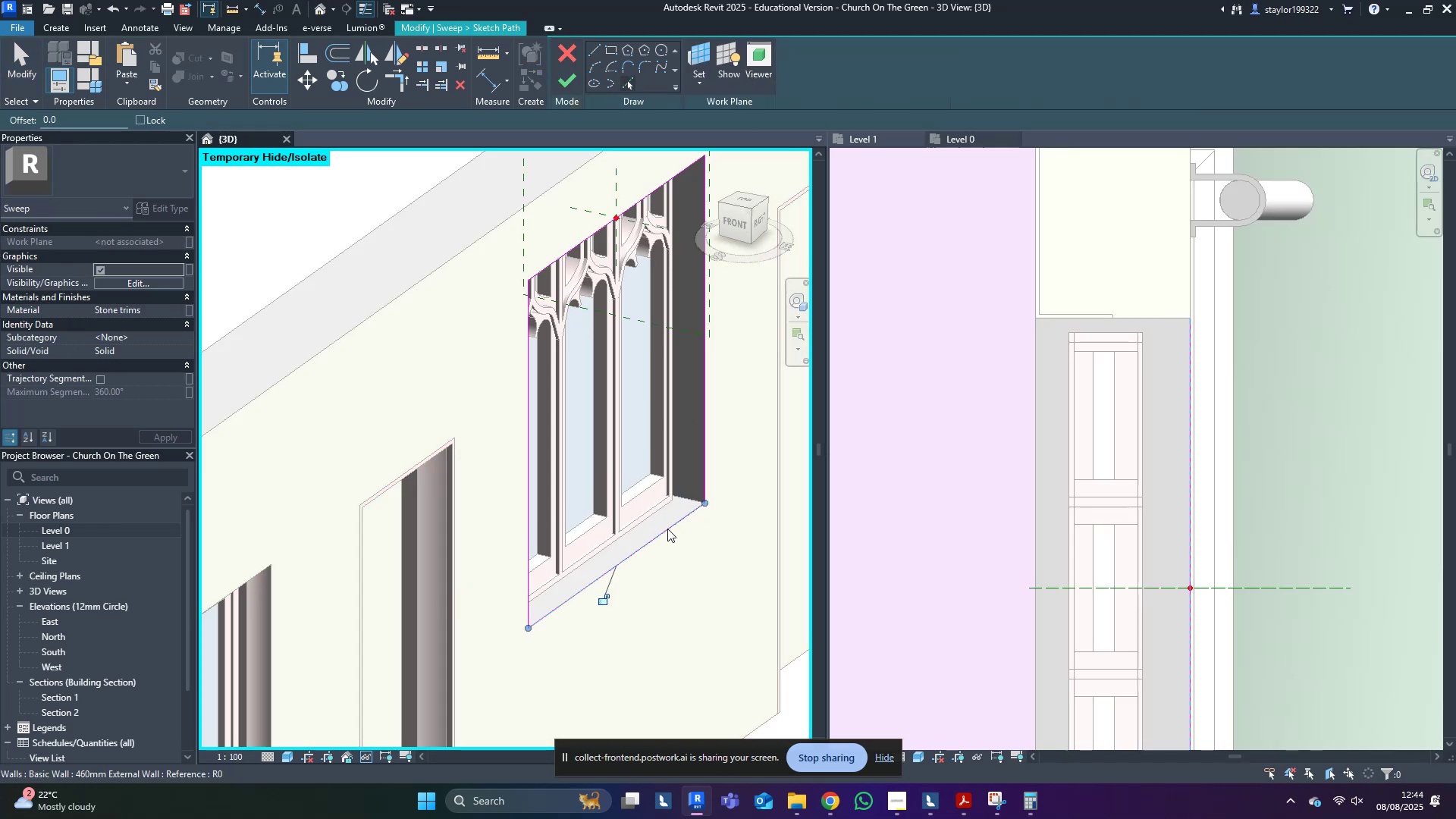 
key(R)
 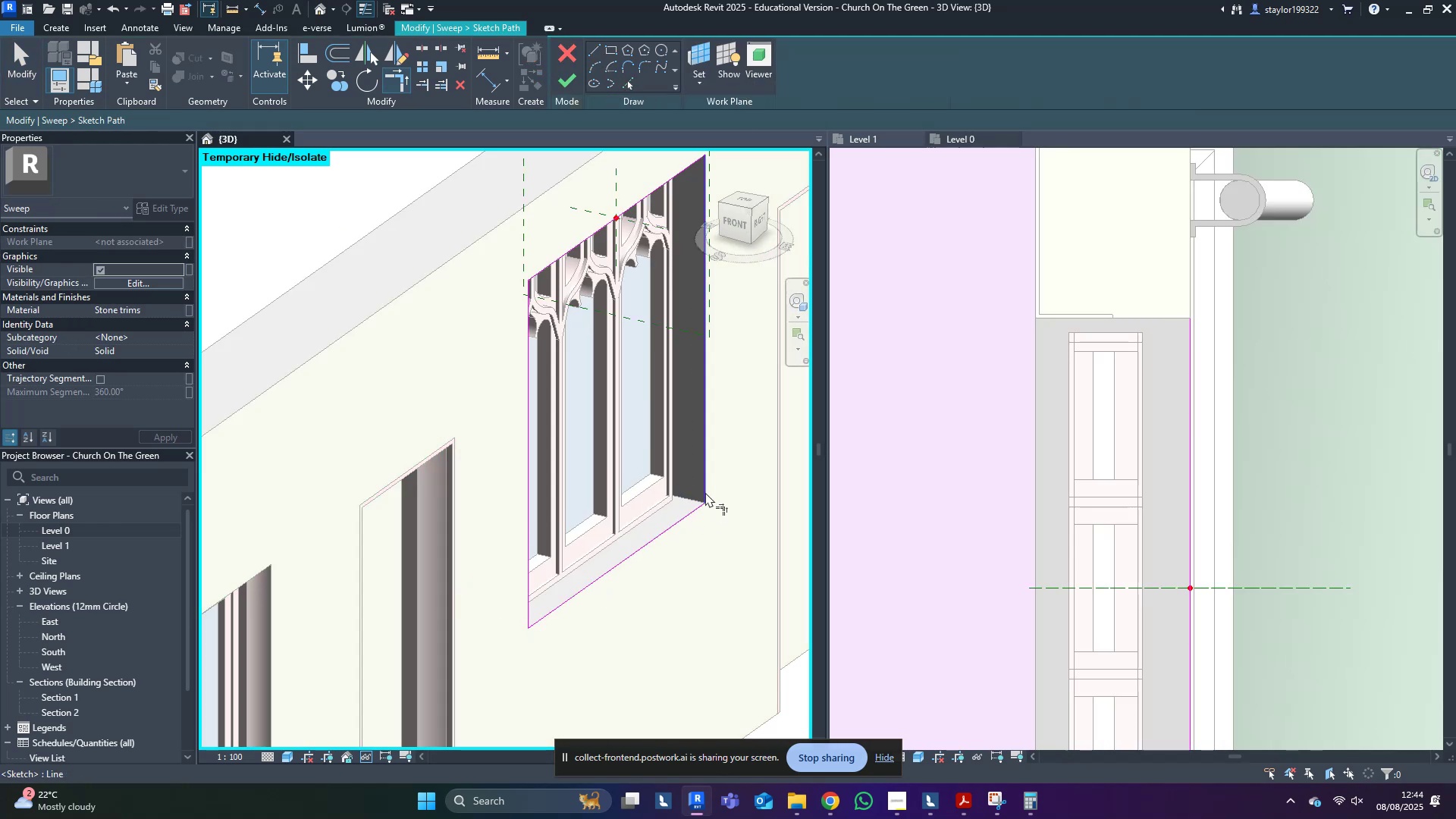 
double_click([707, 488])
 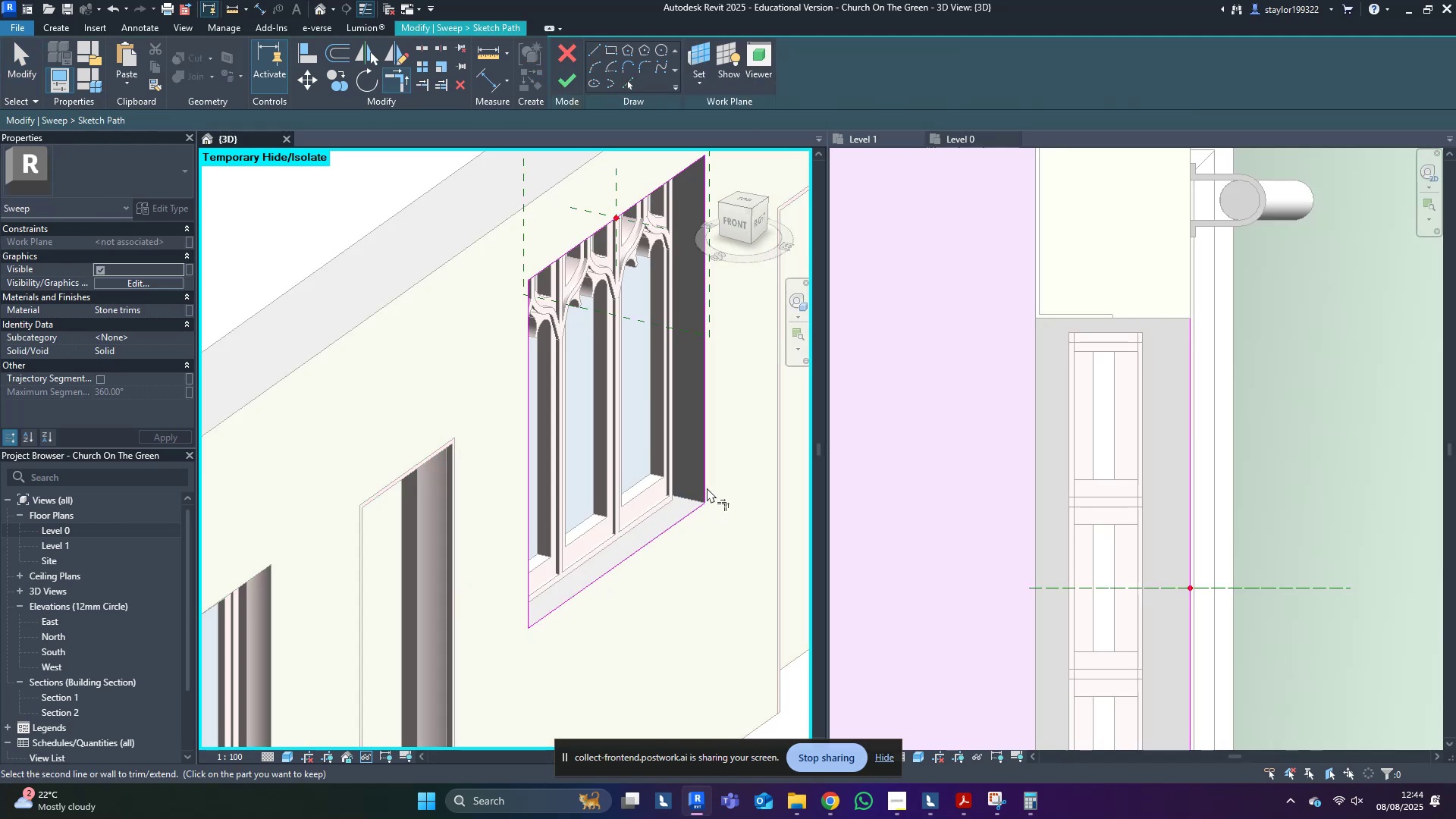 
type(md)
 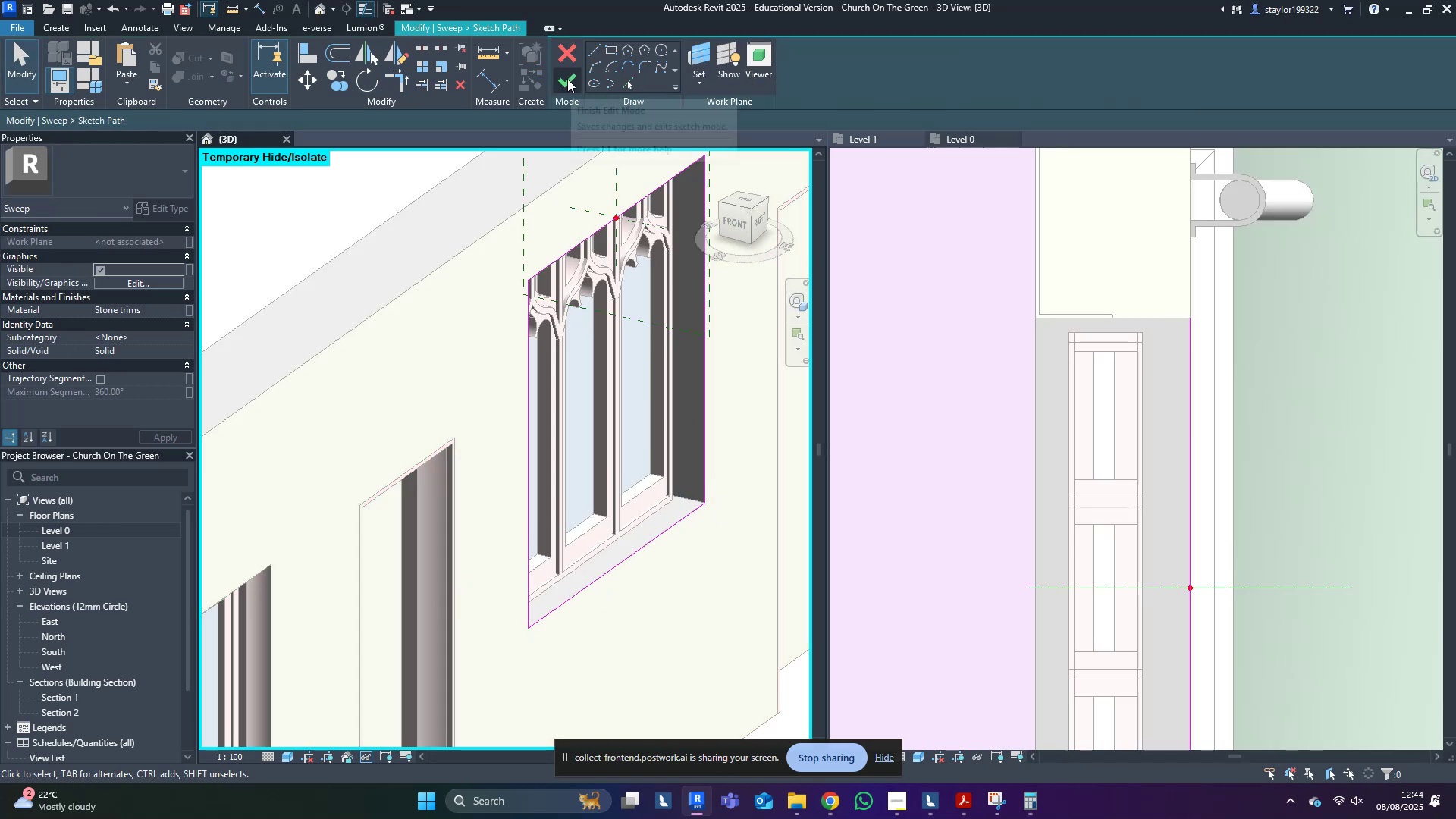 
left_click([567, 79])
 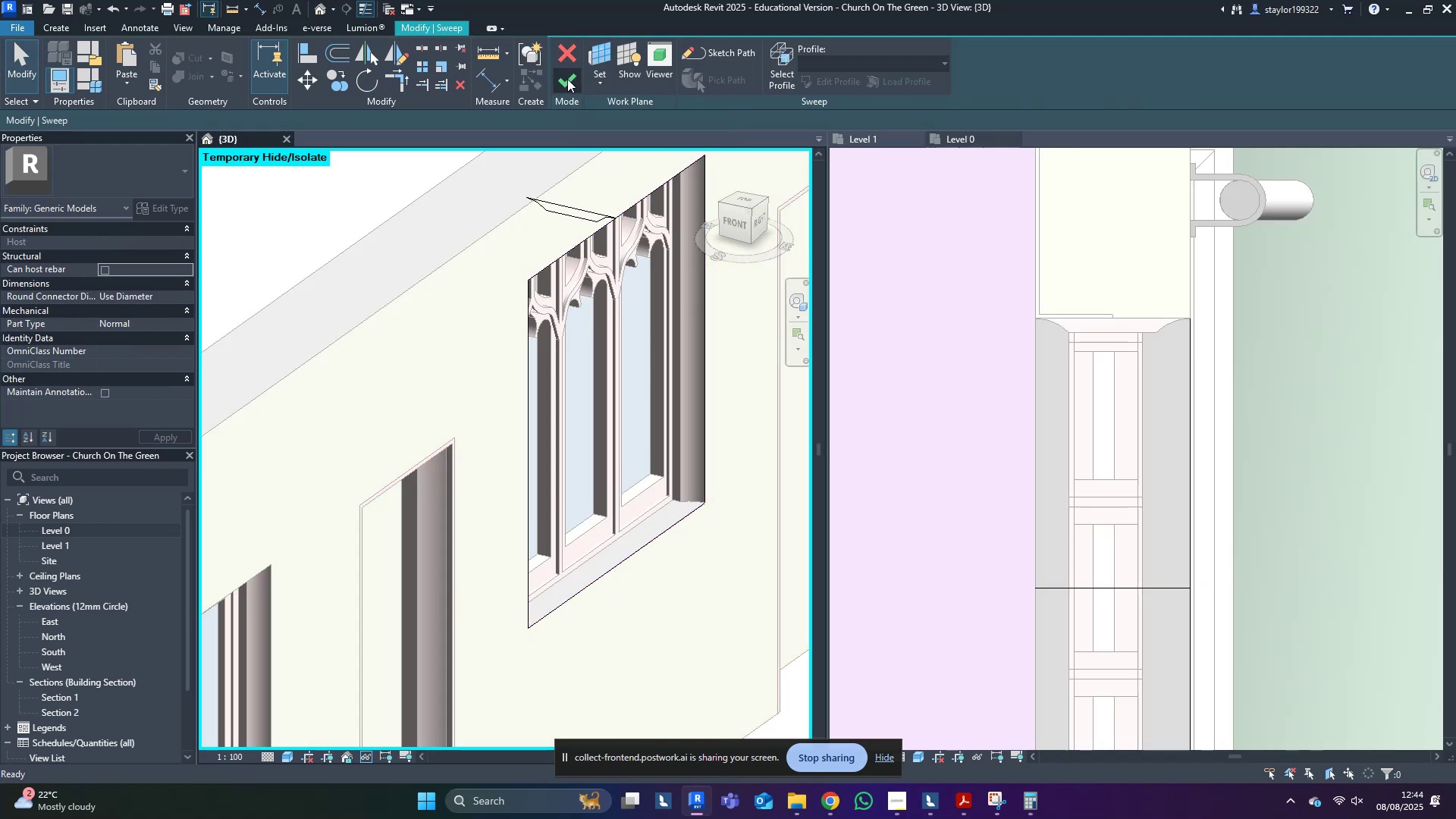 
left_click([567, 79])
 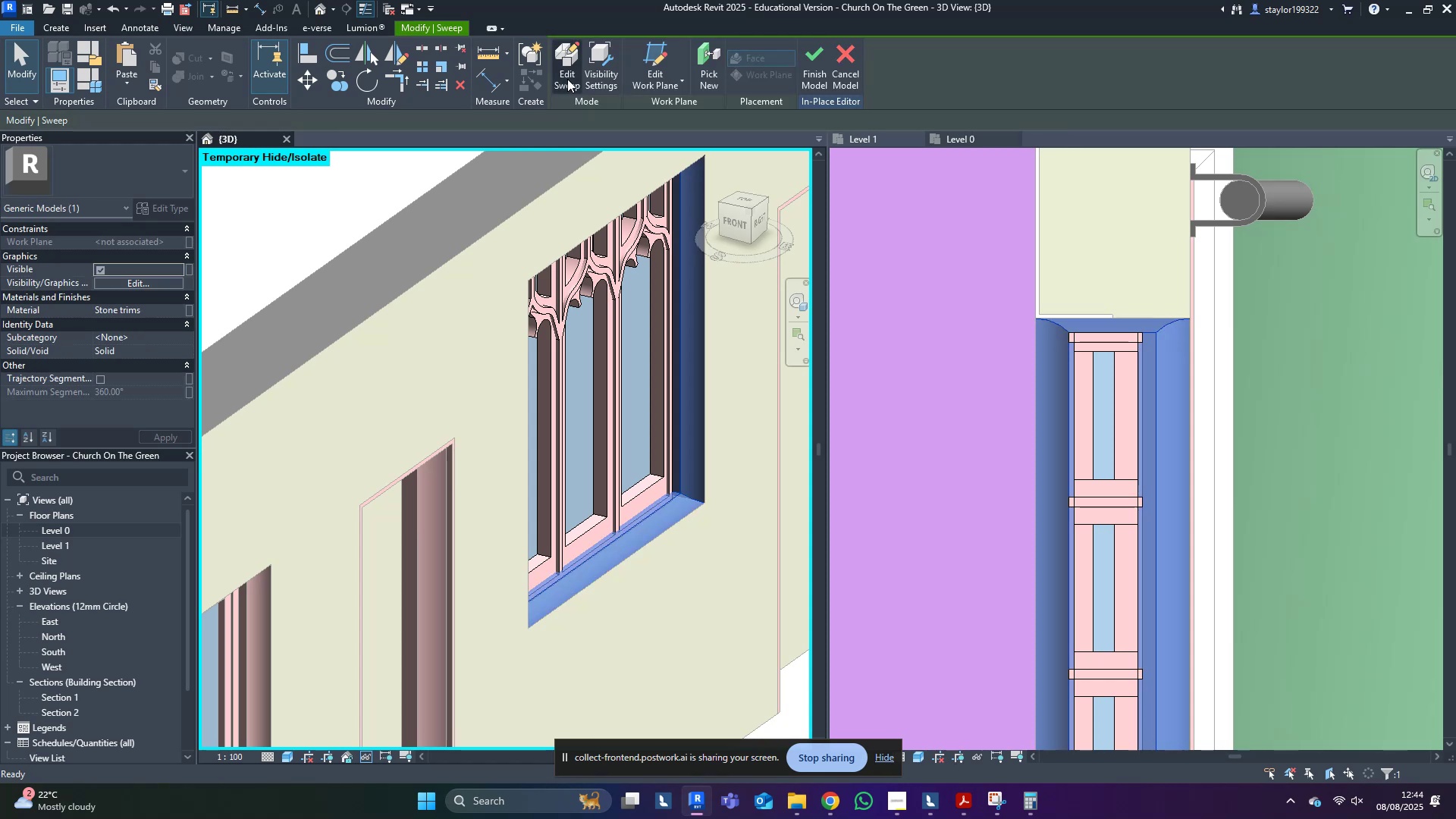 
key(Escape)
 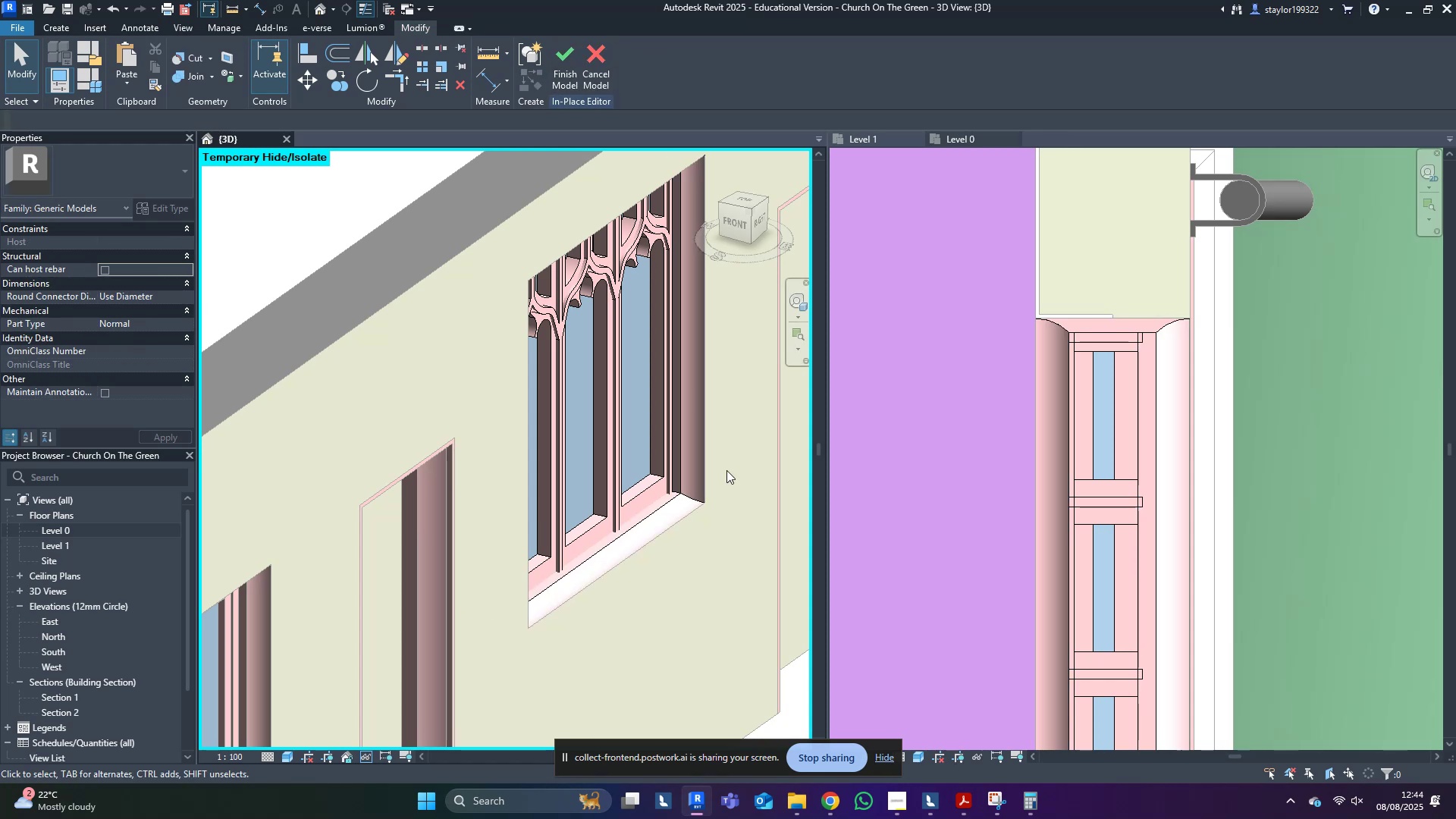 
middle_click([731, 482])
 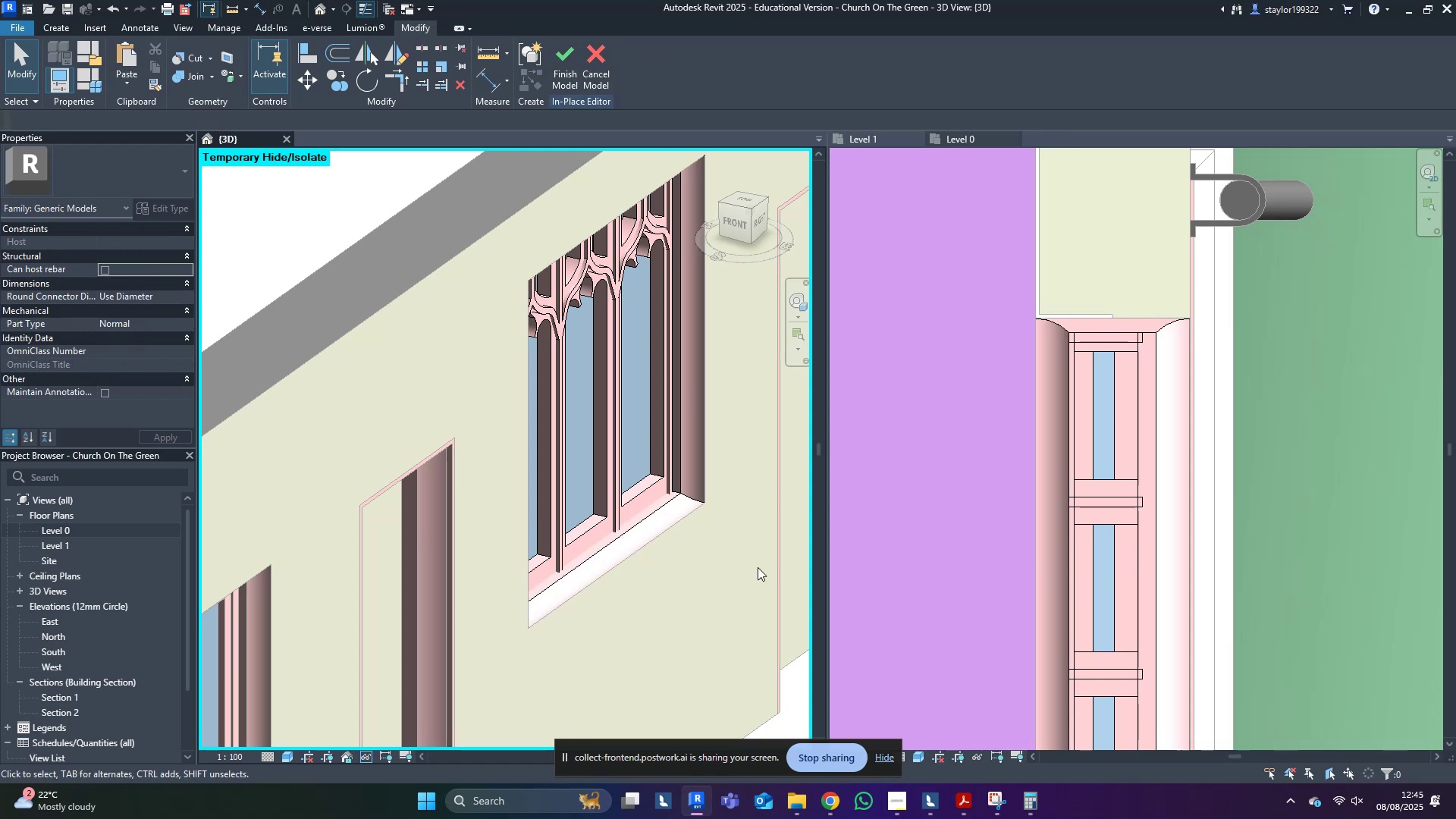 
middle_click([525, 508])
 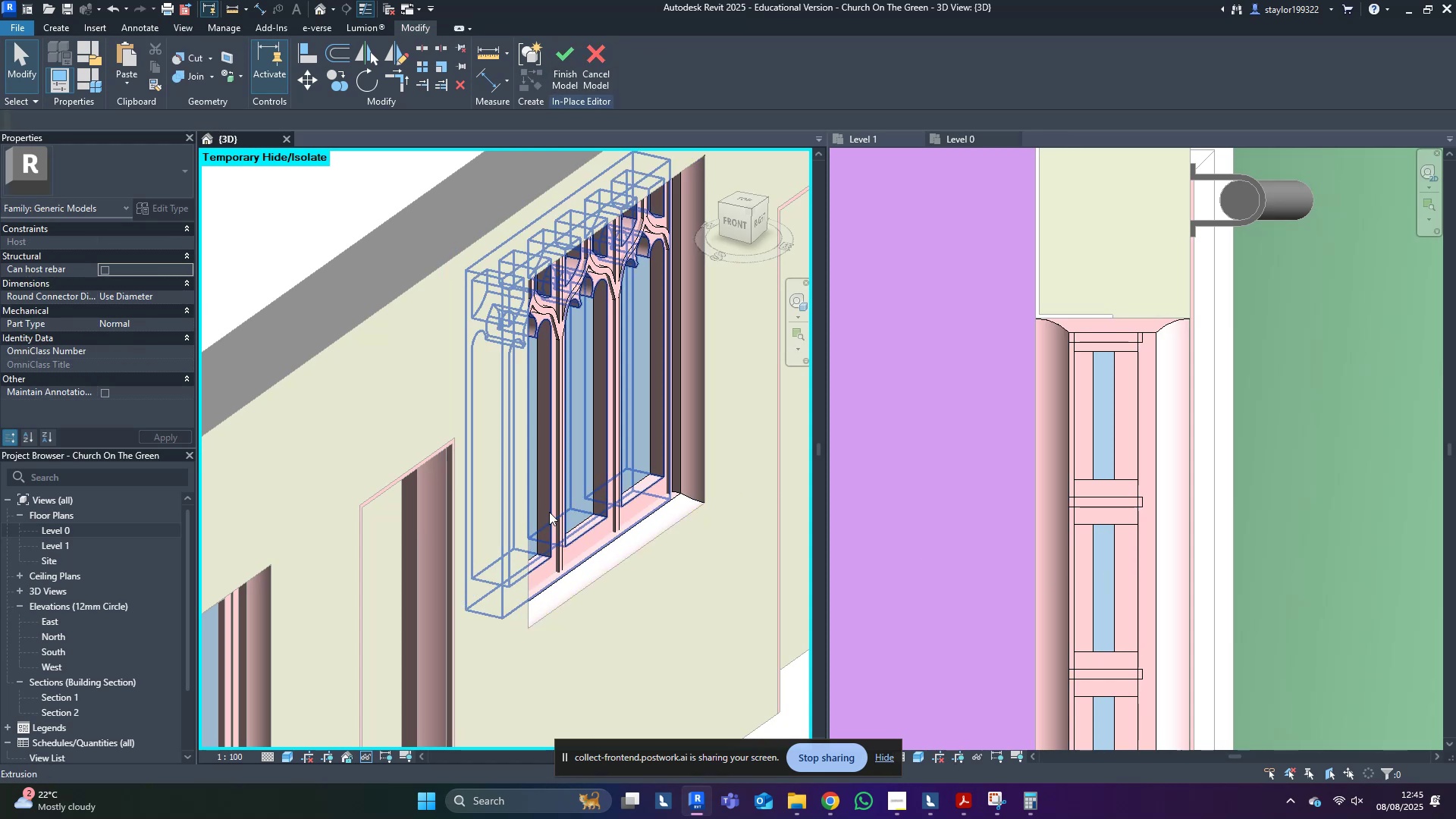 
scroll: coordinate [557, 519], scroll_direction: down, amount: 3.0
 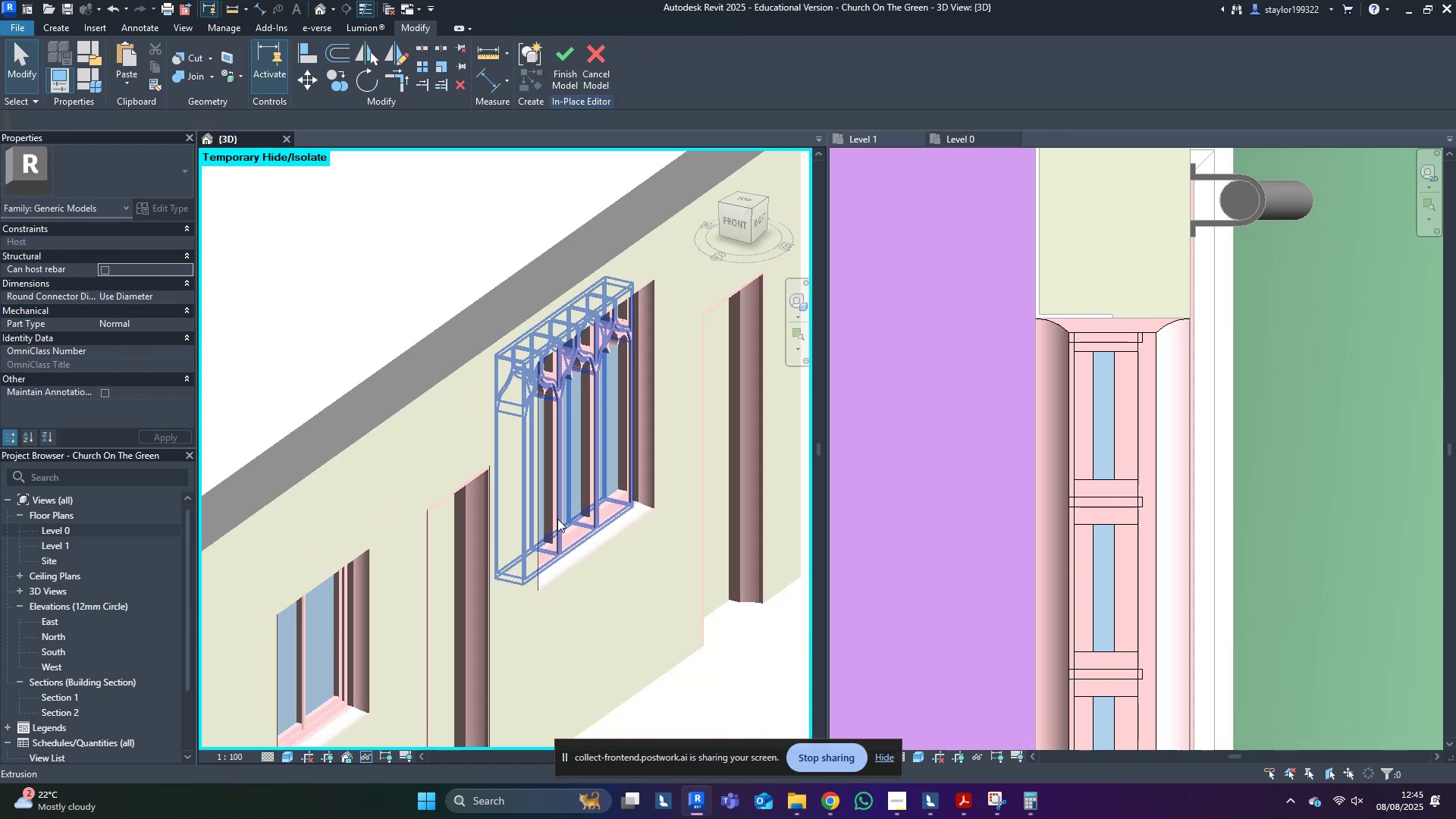 
hold_key(key=ShiftLeft, duration=0.45)
 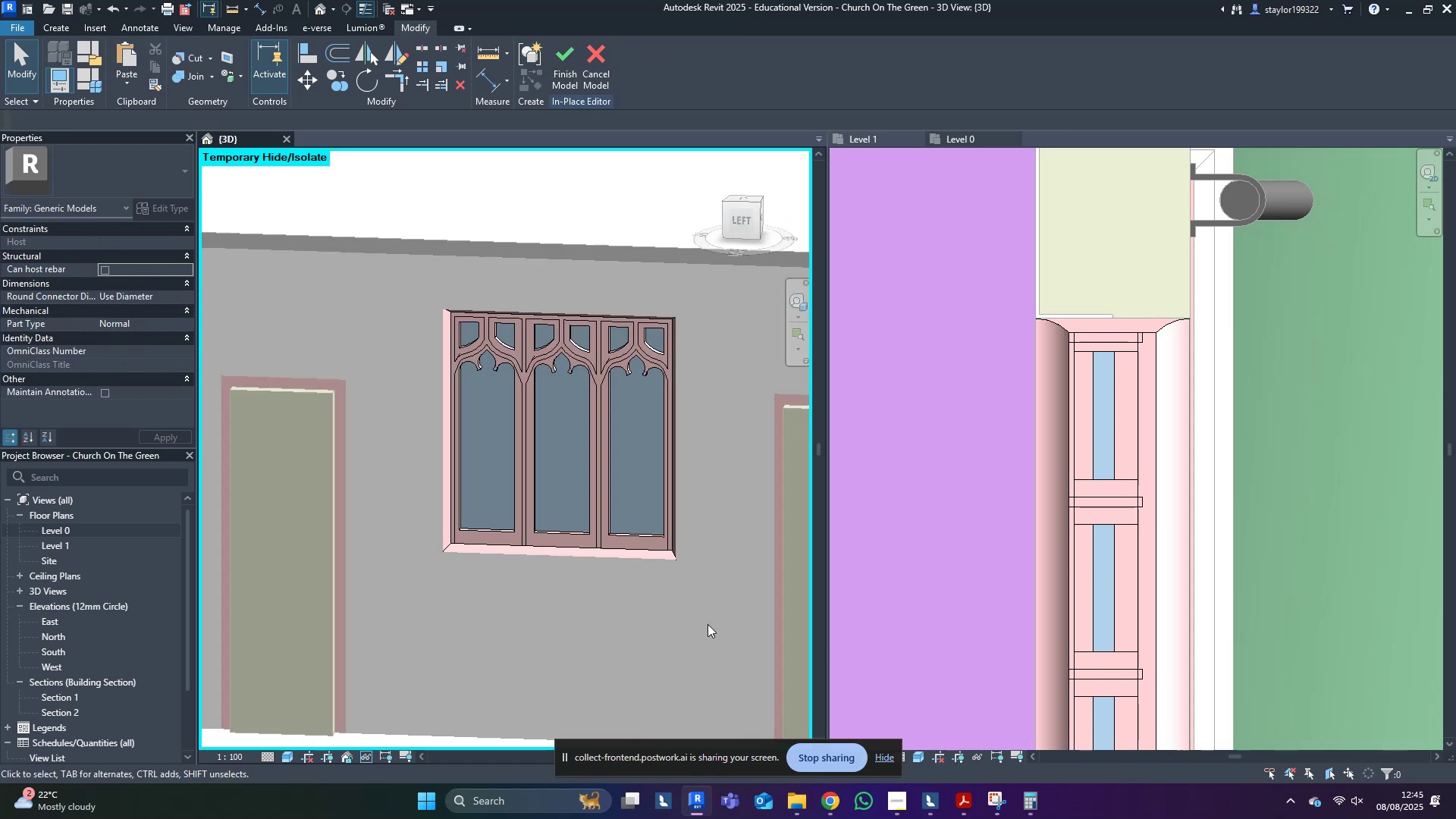 
scroll: coordinate [463, 596], scroll_direction: up, amount: 4.0
 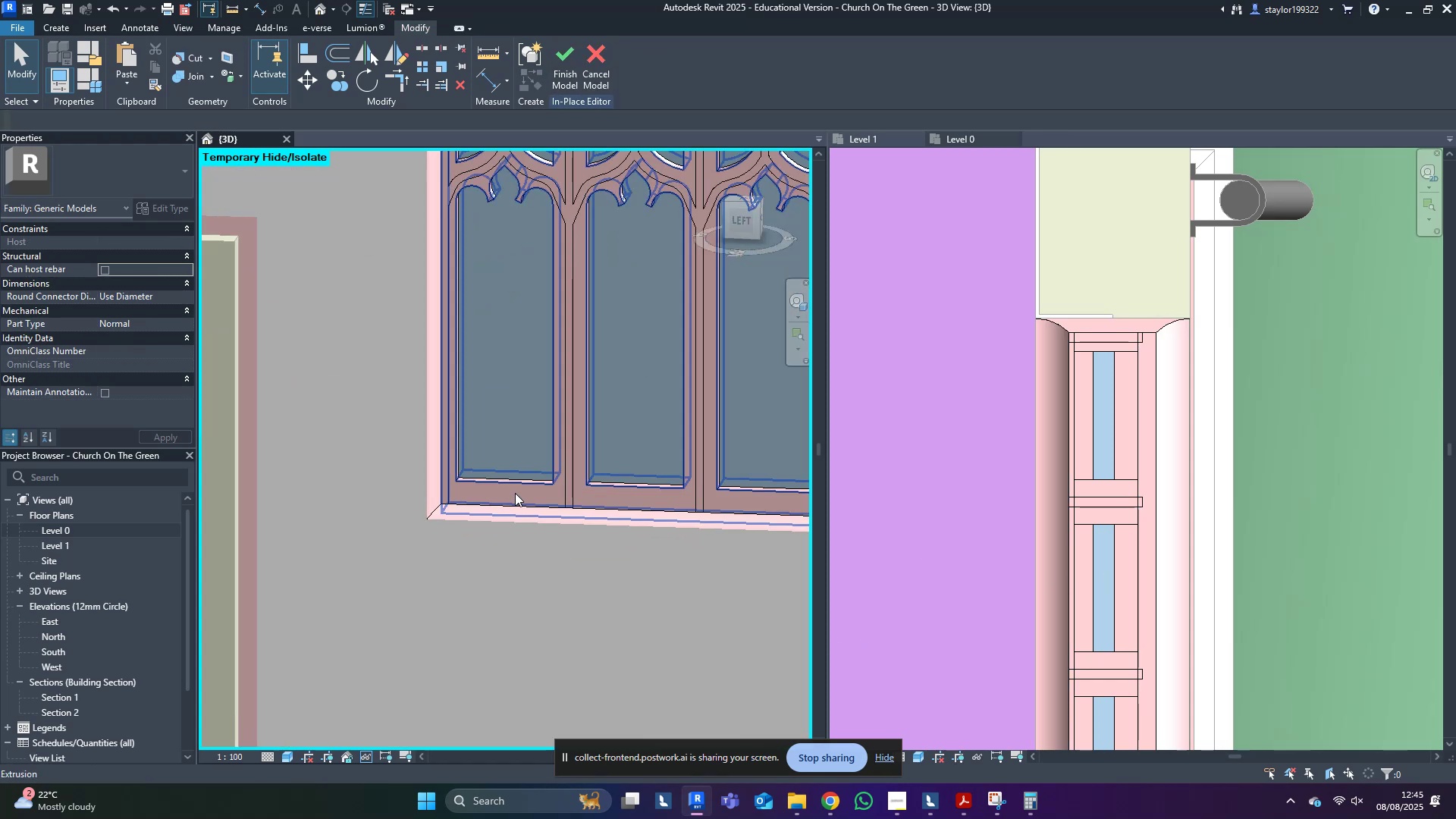 
left_click([515, 493])
 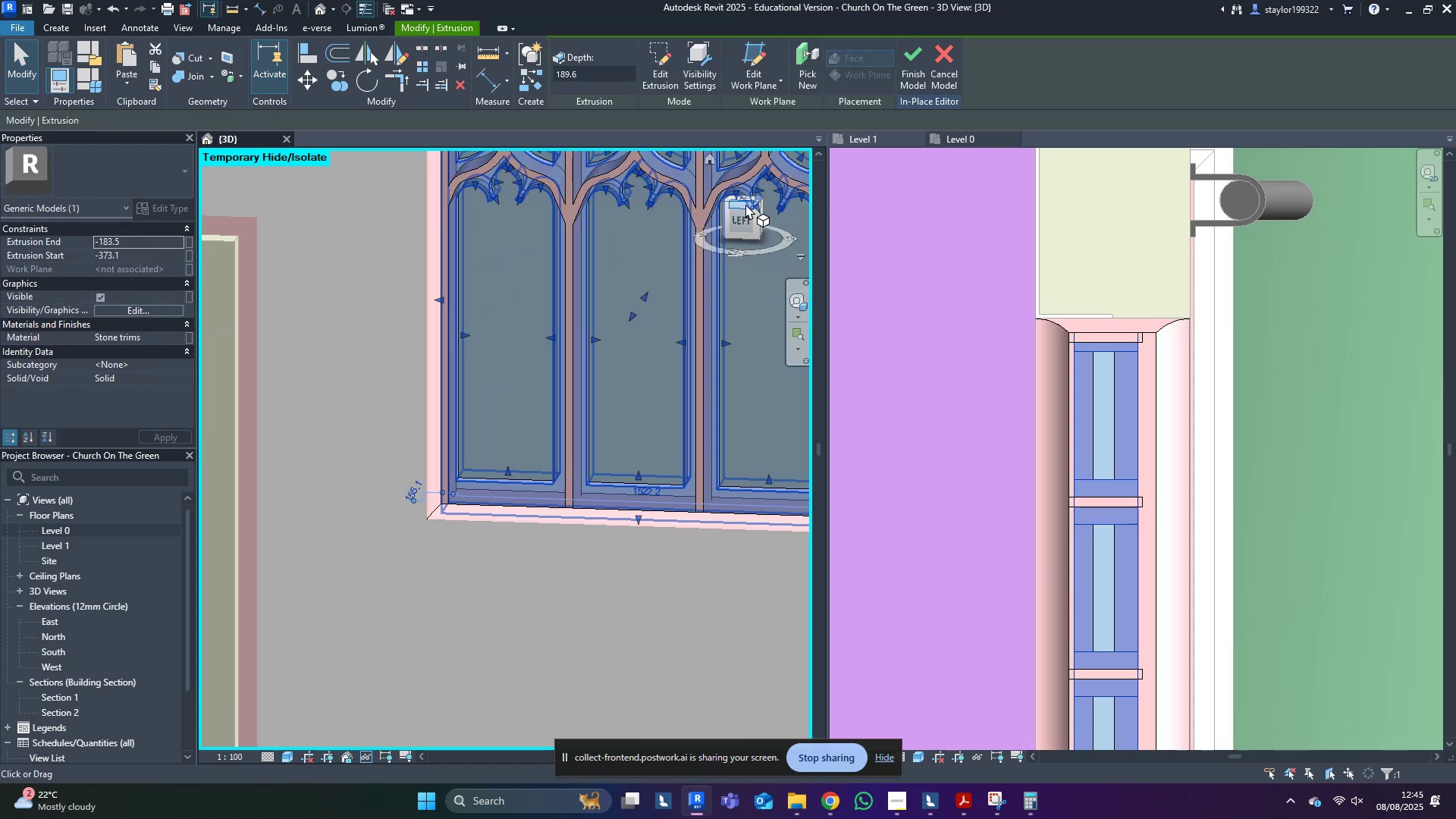 
left_click([751, 225])
 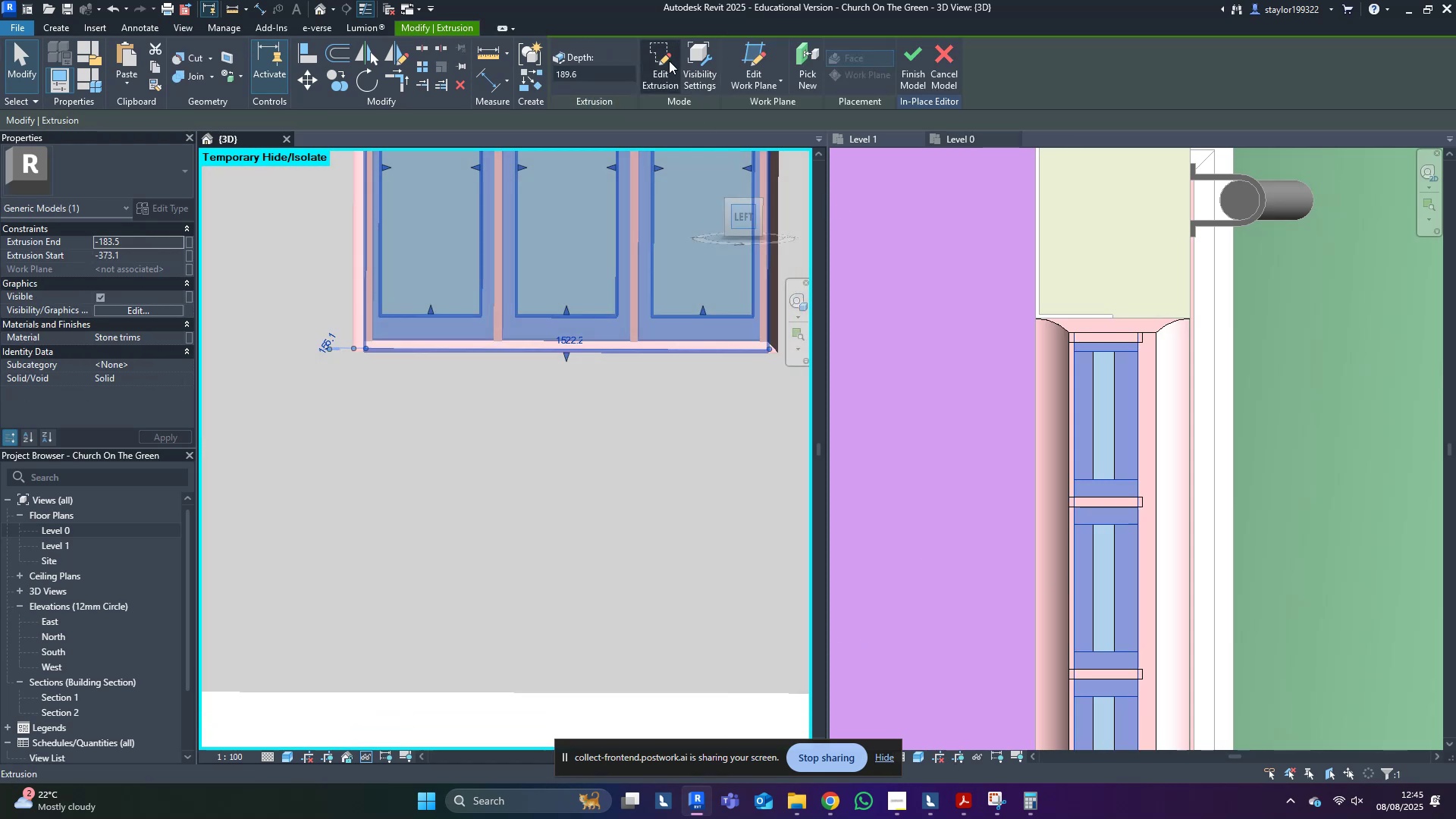 
left_click([660, 53])
 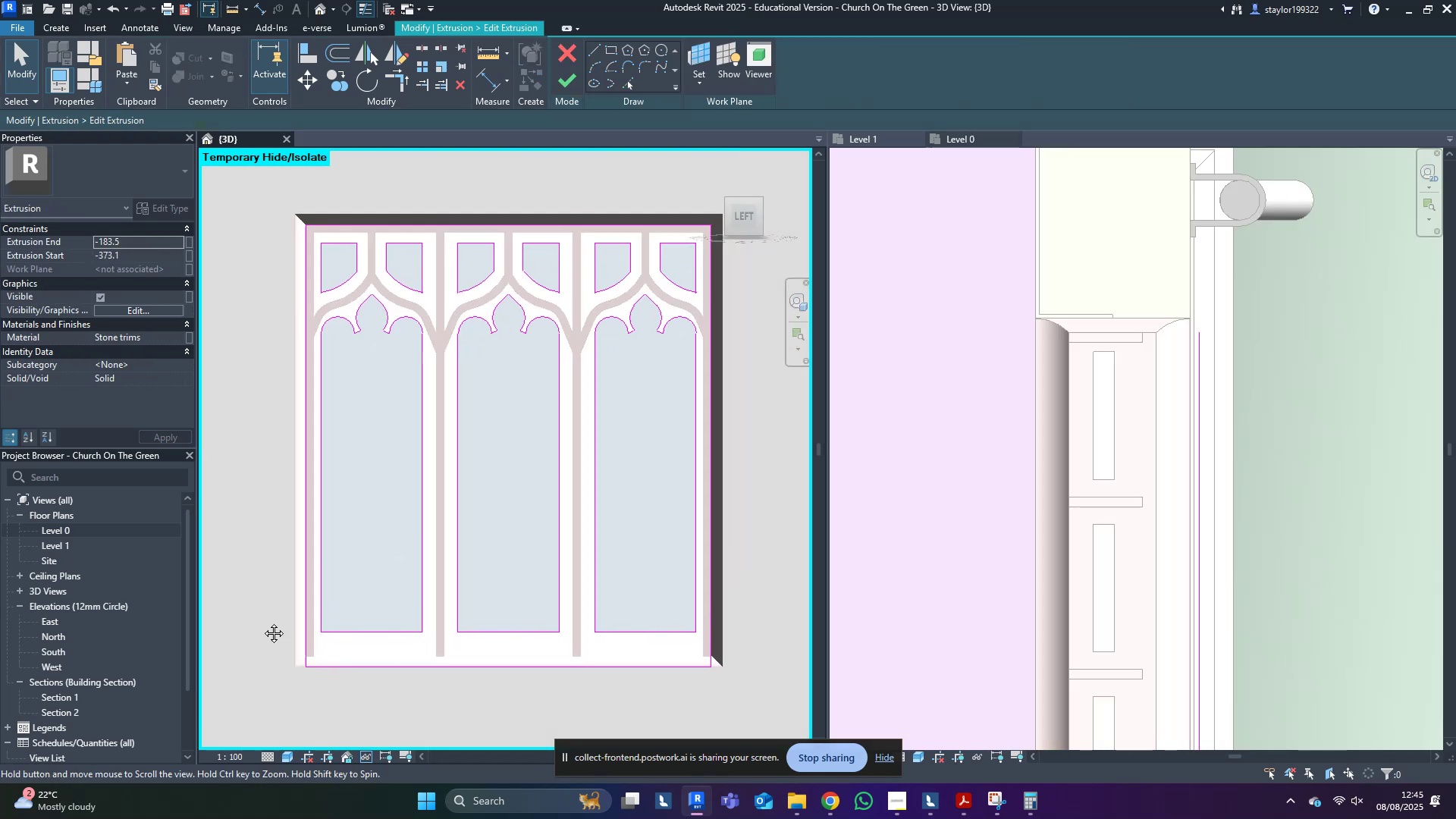 
left_click_drag(start_coordinate=[290, 526], to_coordinate=[949, 717])
 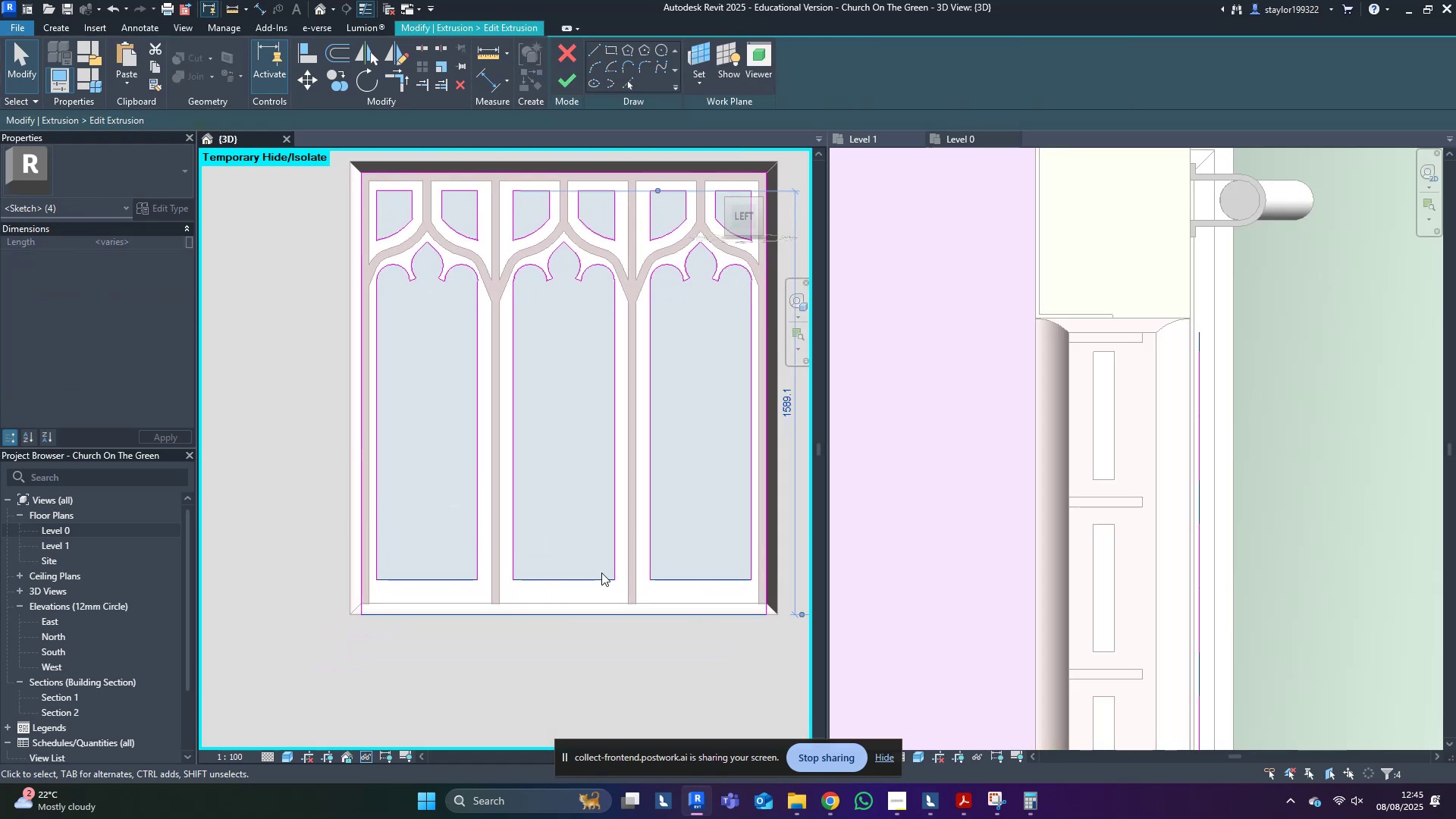 
type(mv)
 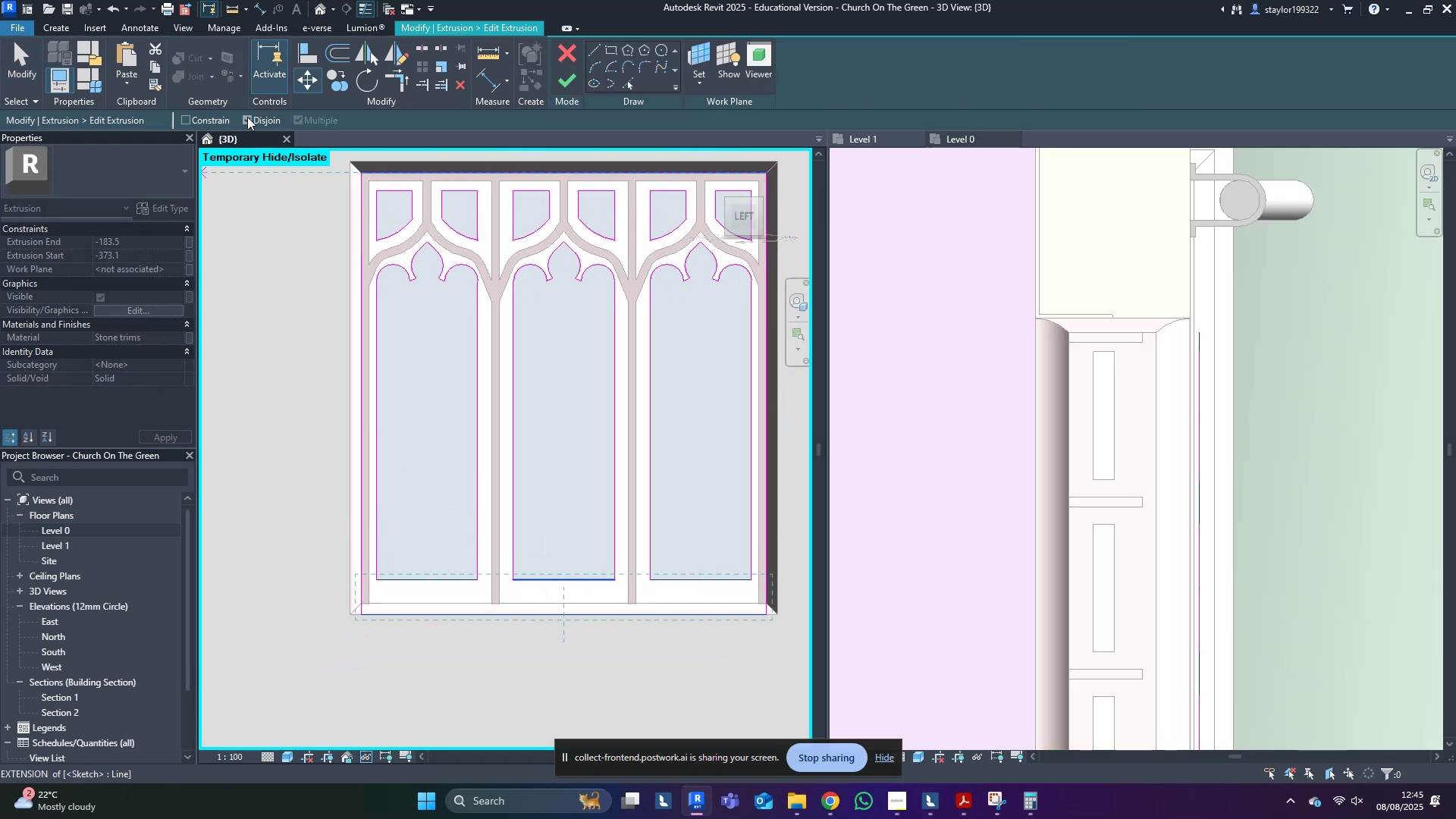 
scroll: coordinate [447, 645], scroll_direction: up, amount: 4.0
 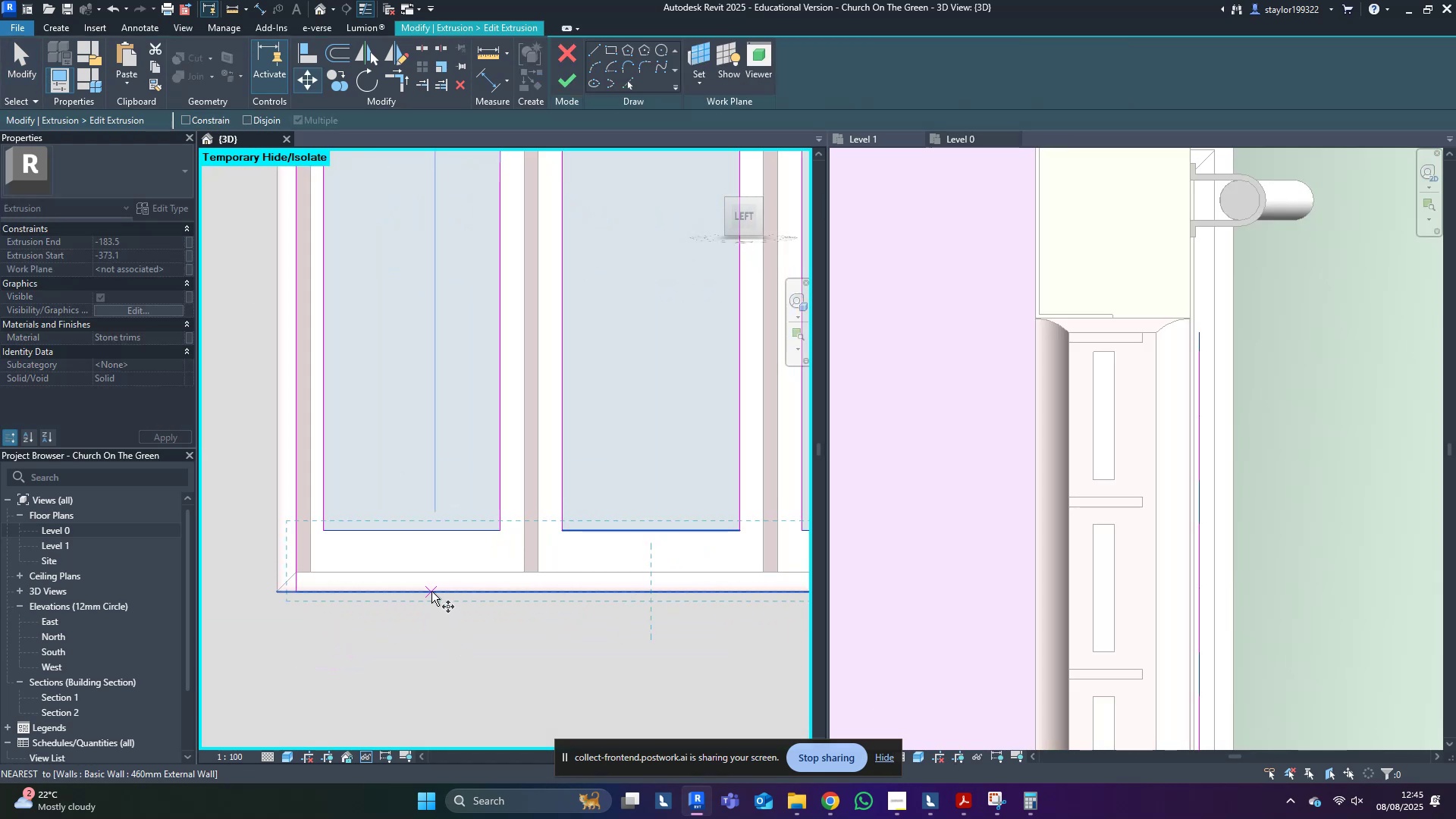 
left_click([431, 592])
 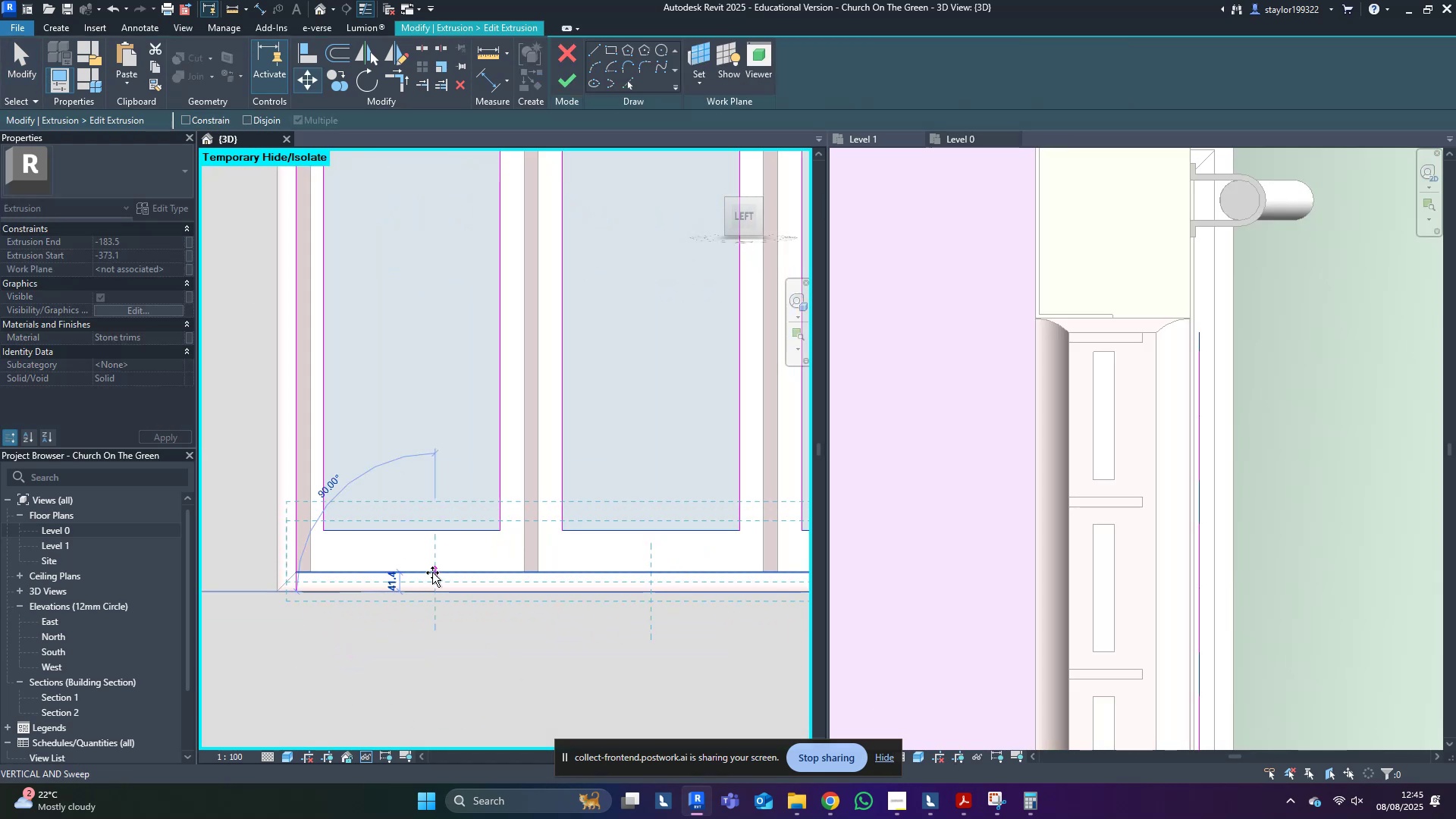 
left_click([432, 573])
 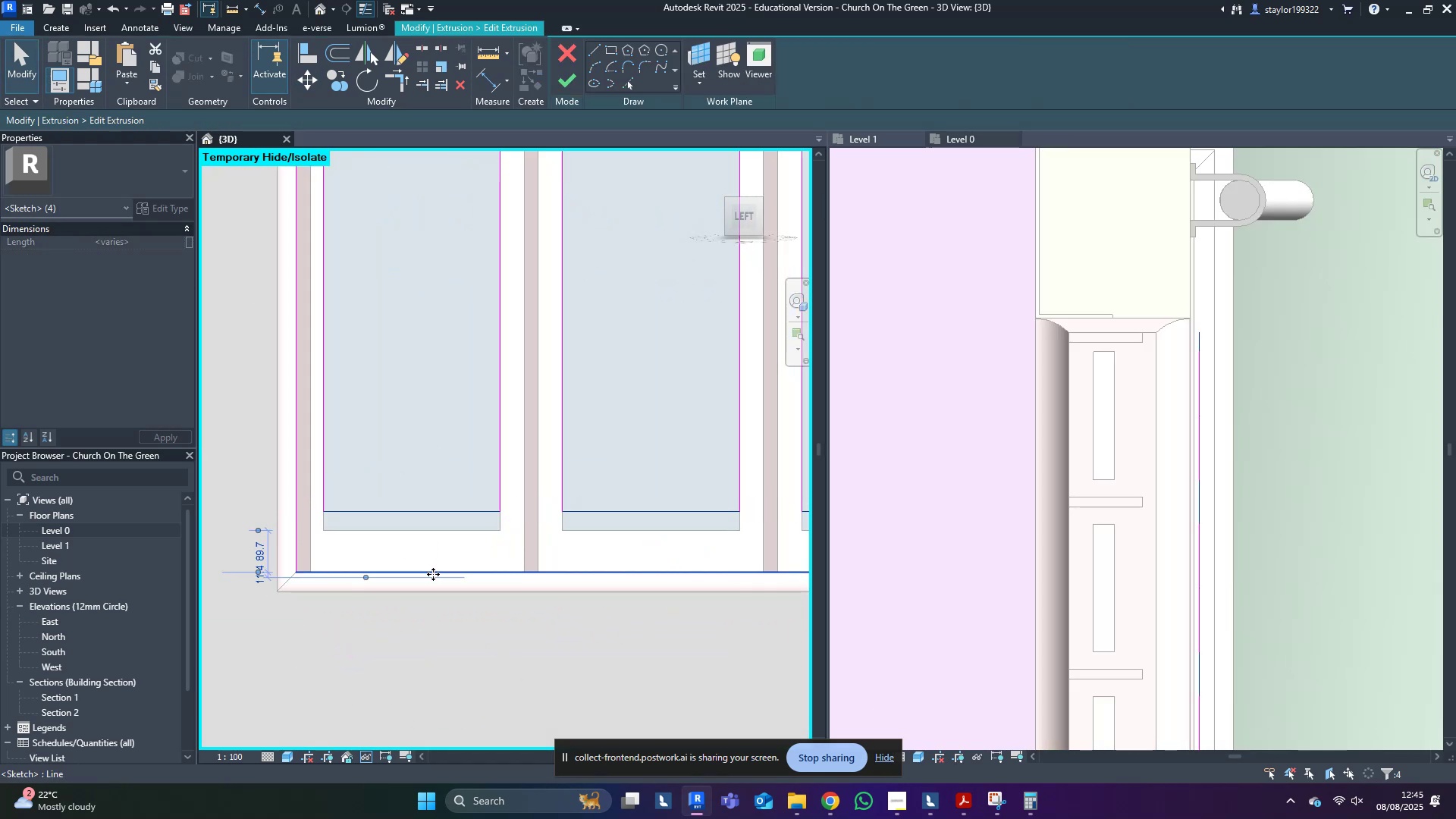 
scroll: coordinate [433, 574], scroll_direction: down, amount: 3.0
 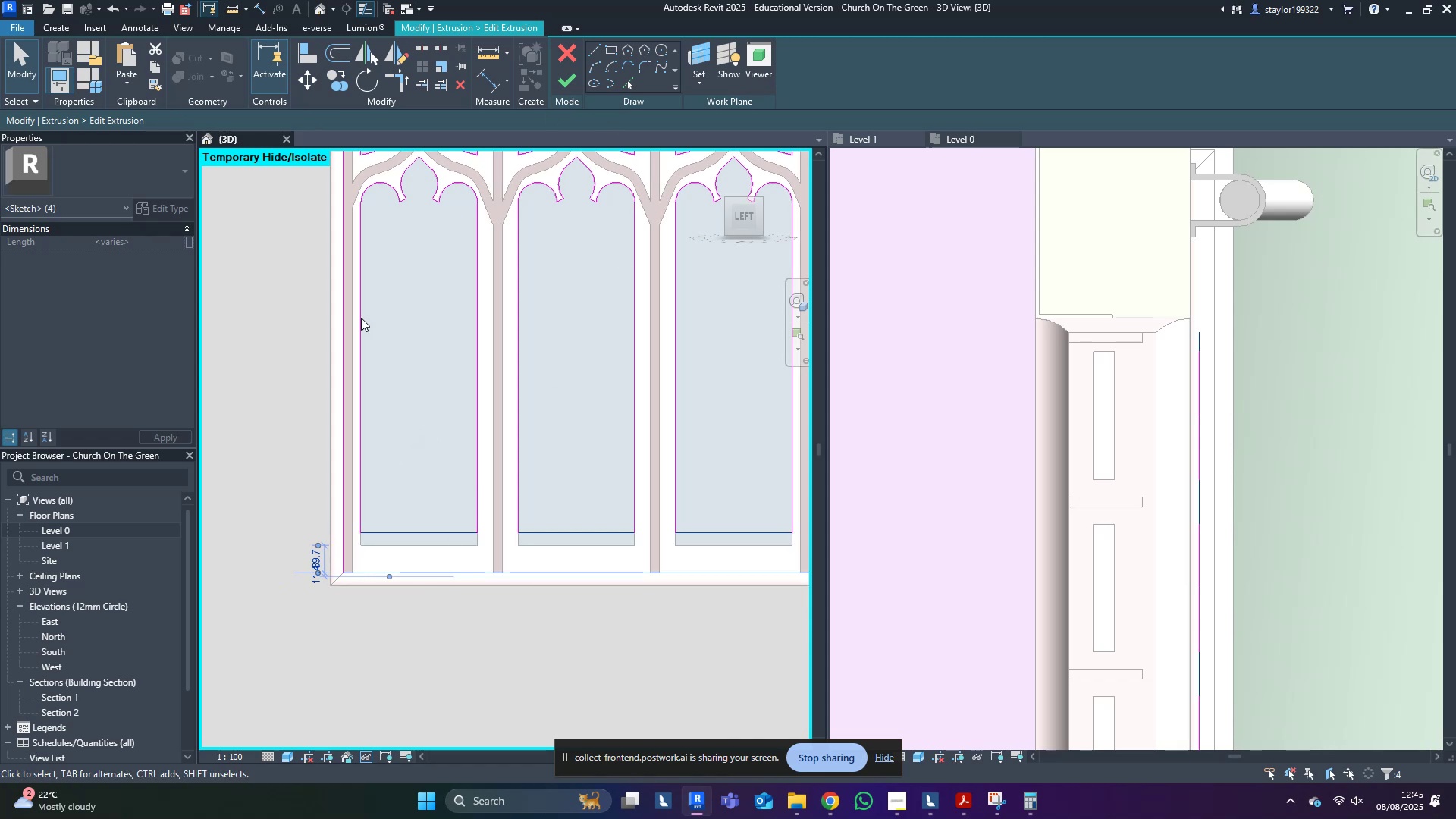 
left_click([565, 83])
 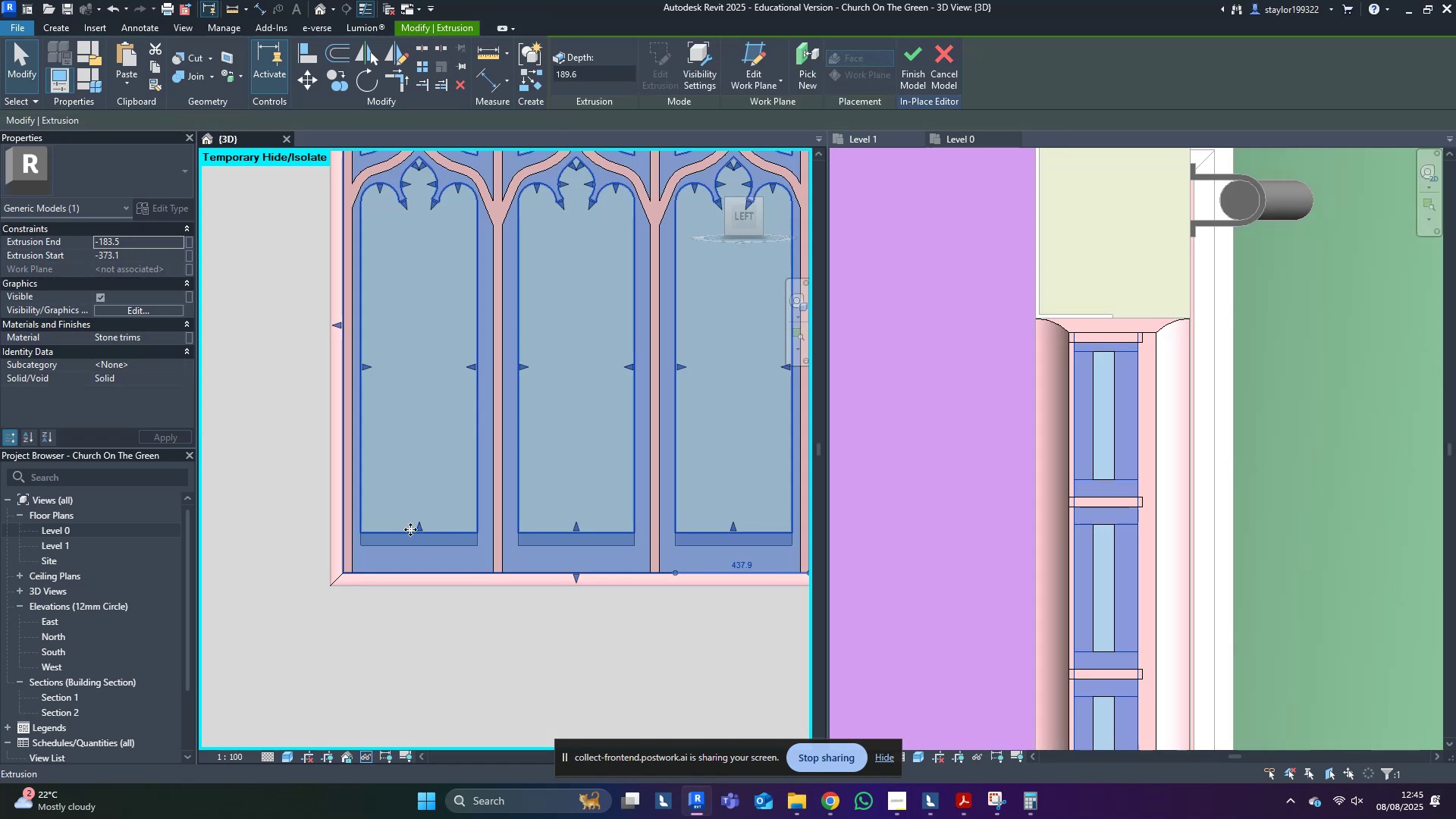 
scroll: coordinate [429, 554], scroll_direction: up, amount: 3.0
 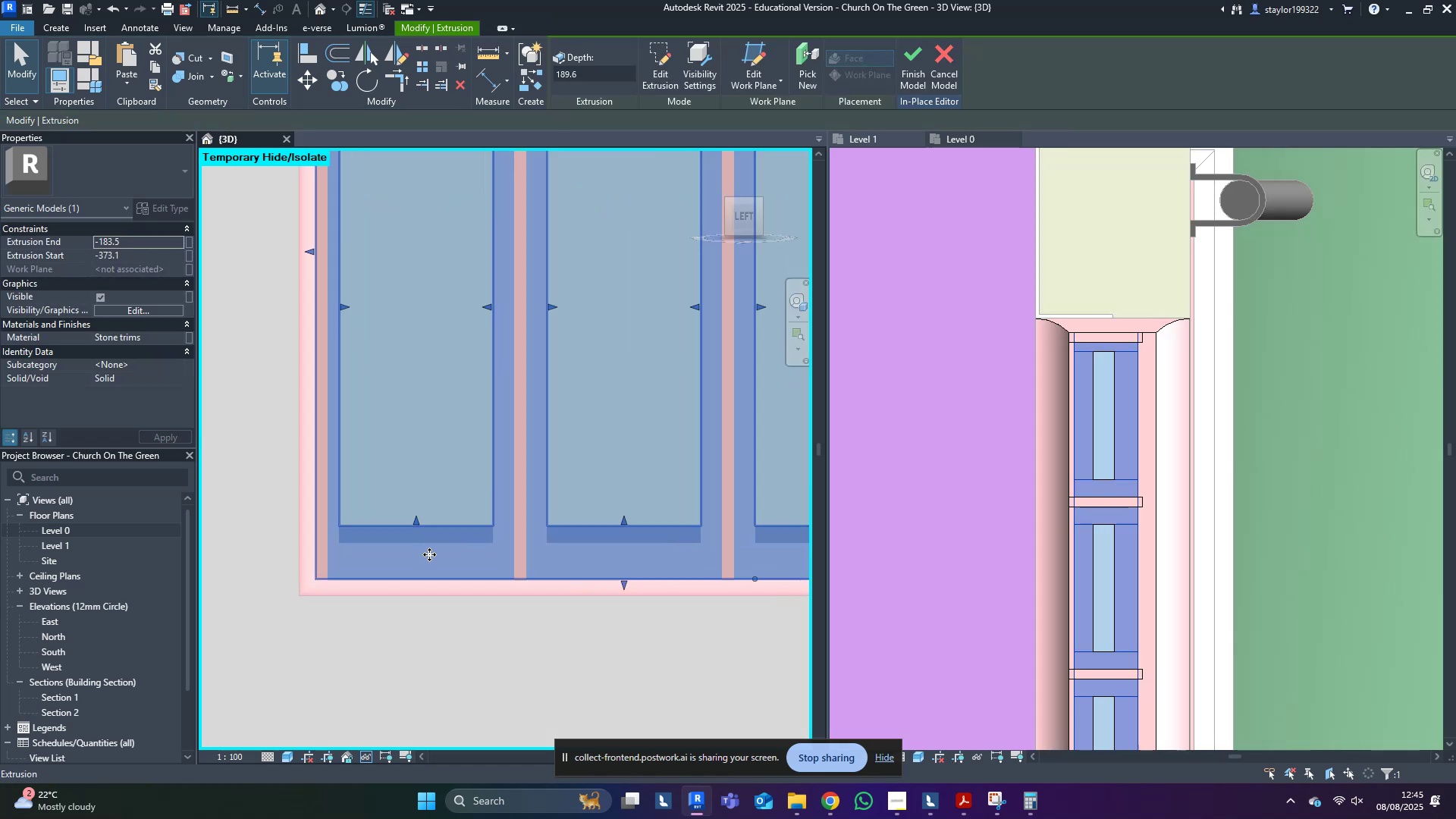 
type(wf)
 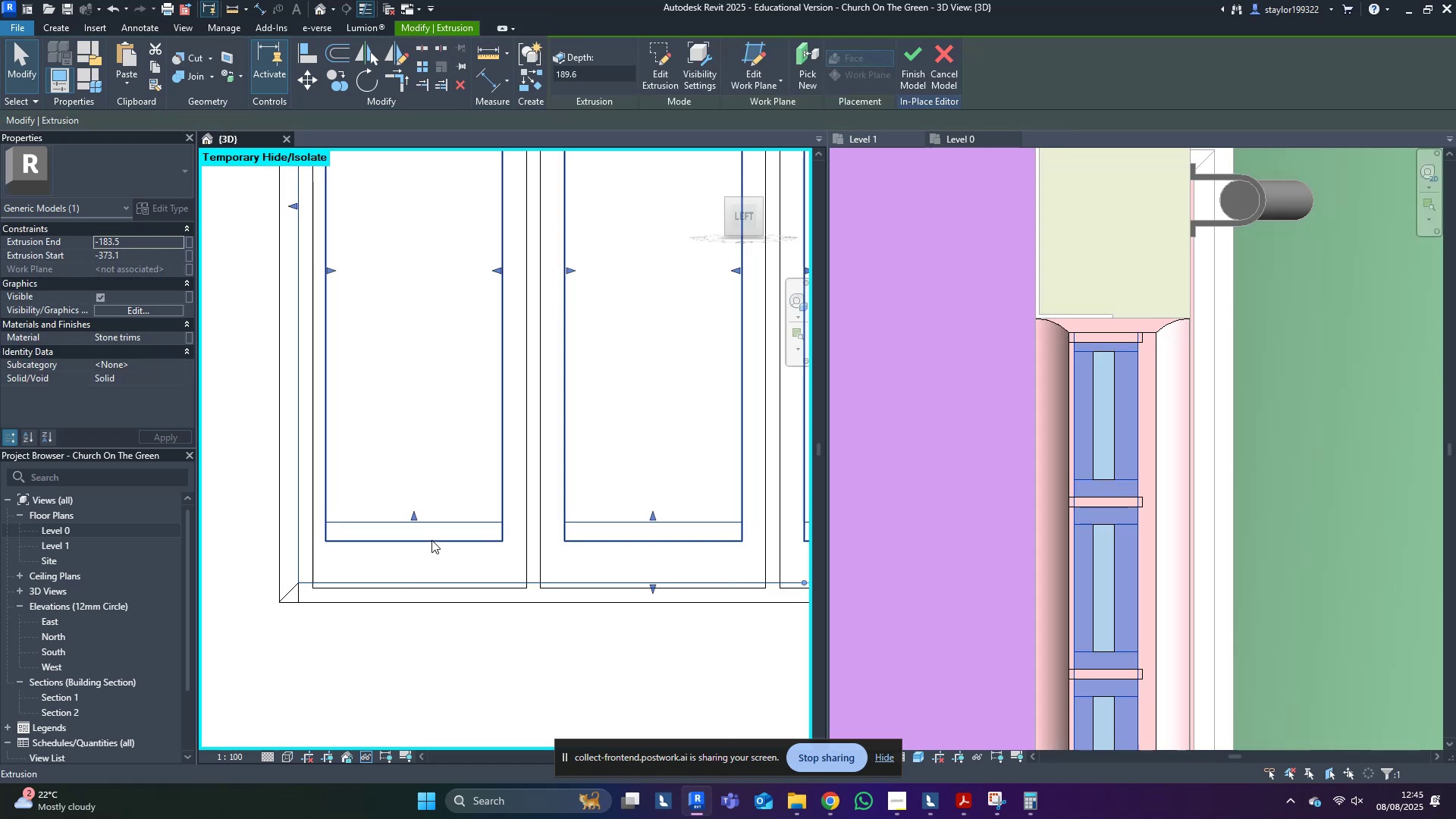 
left_click([431, 540])
 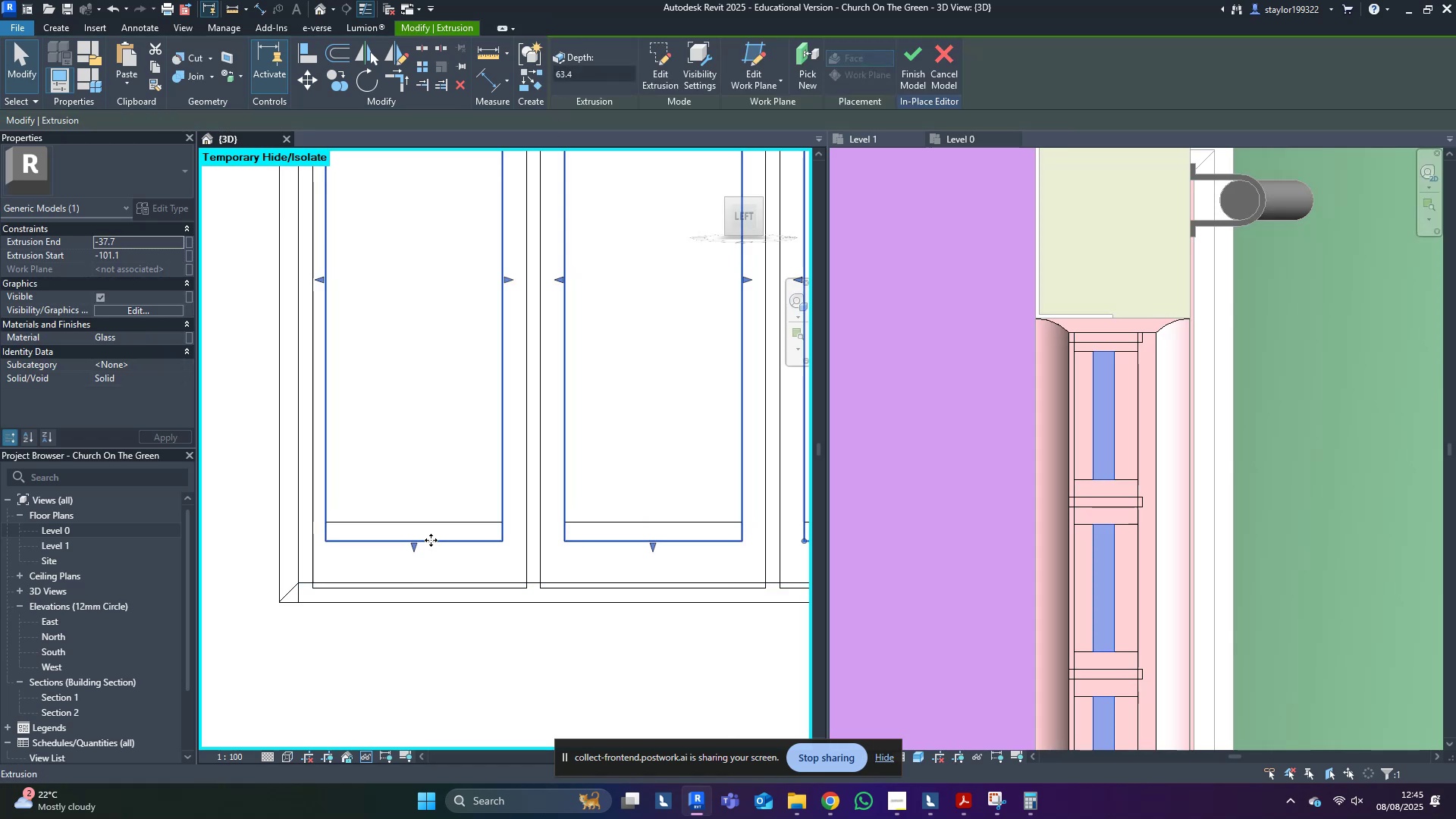 
scroll: coordinate [431, 540], scroll_direction: down, amount: 2.0
 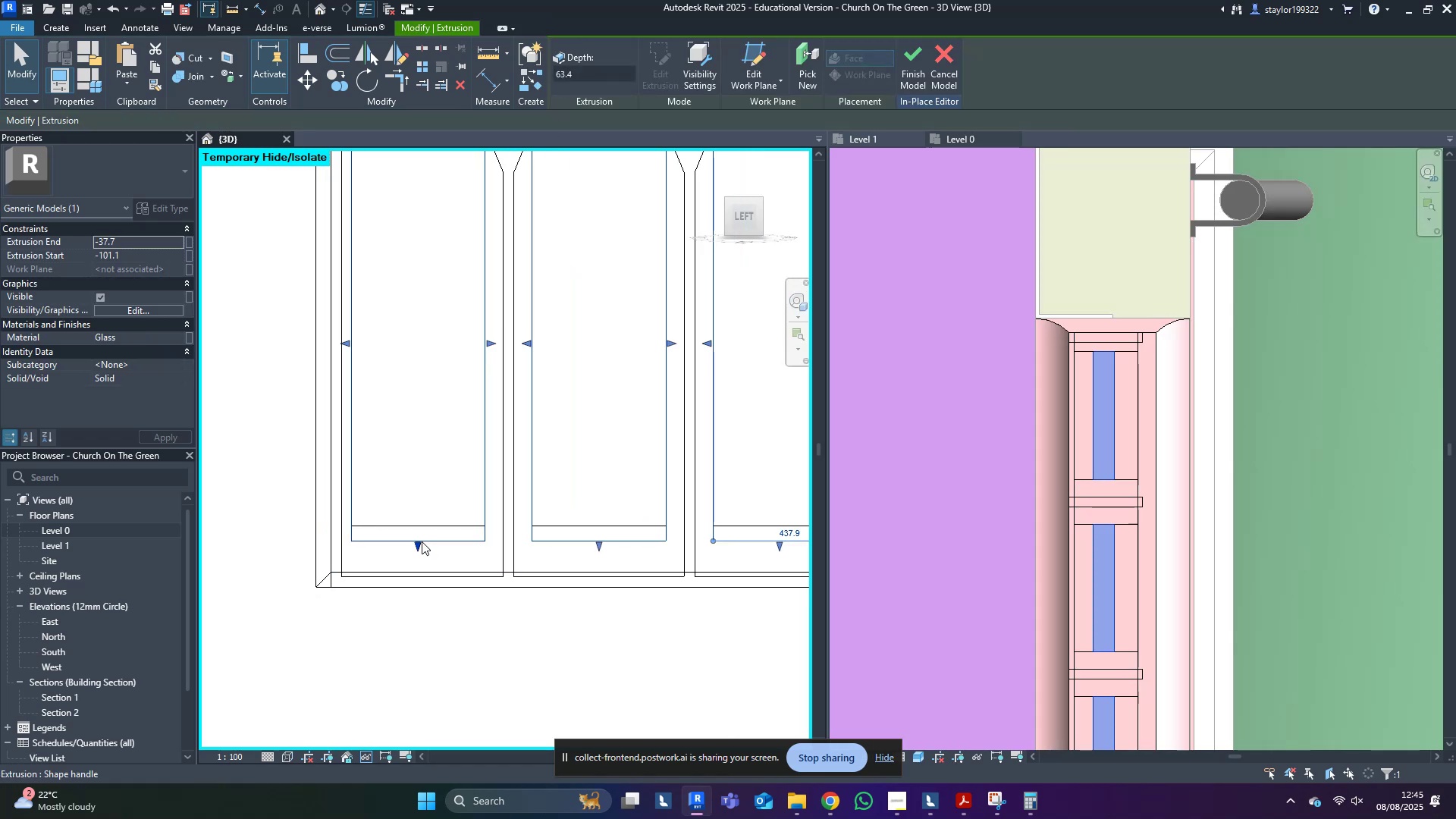 
left_click_drag(start_coordinate=[424, 539], to_coordinate=[425, 519])
 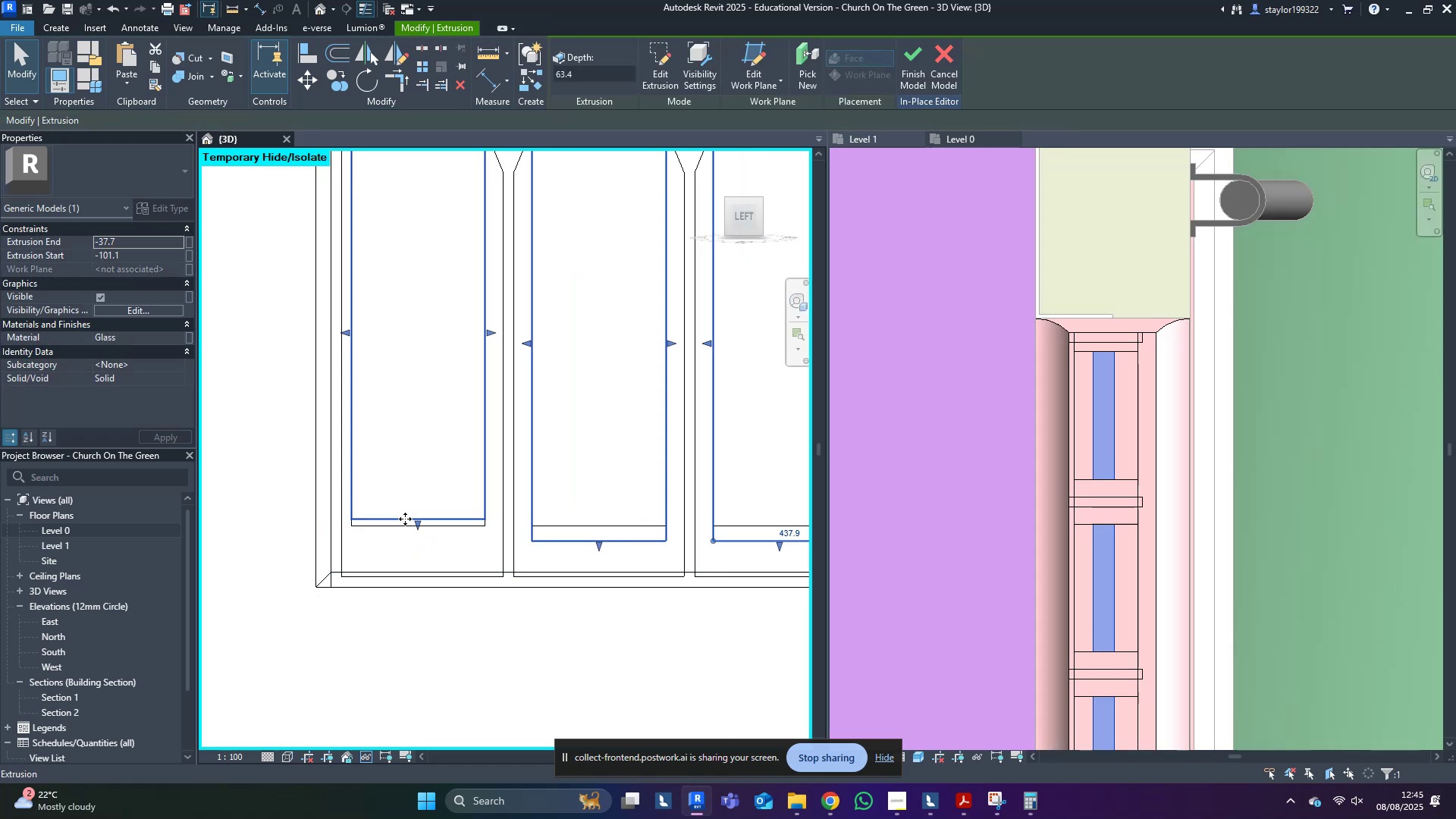 
left_click_drag(start_coordinate=[417, 526], to_coordinate=[420, 531])
 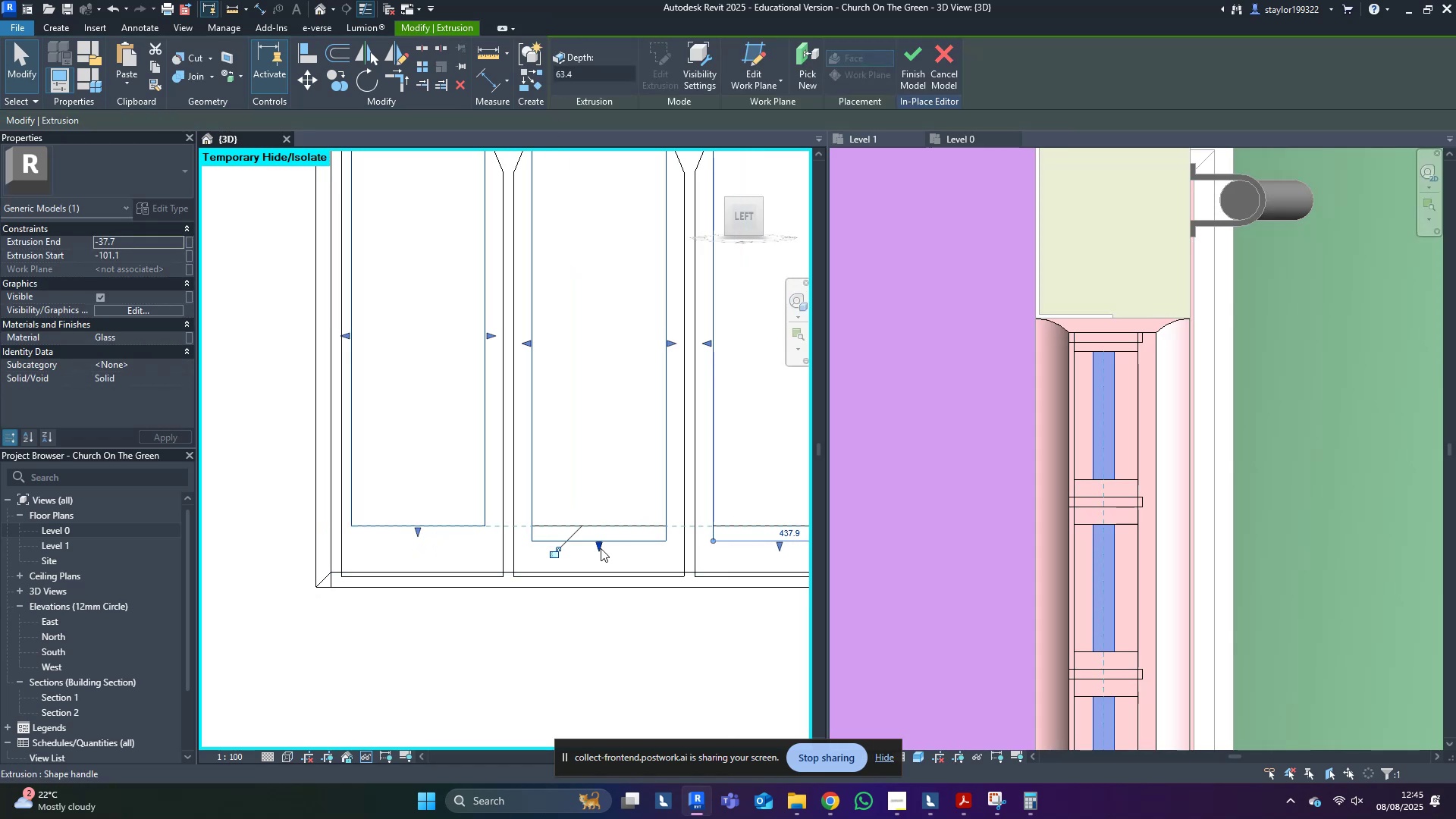 
left_click_drag(start_coordinate=[601, 548], to_coordinate=[607, 530])
 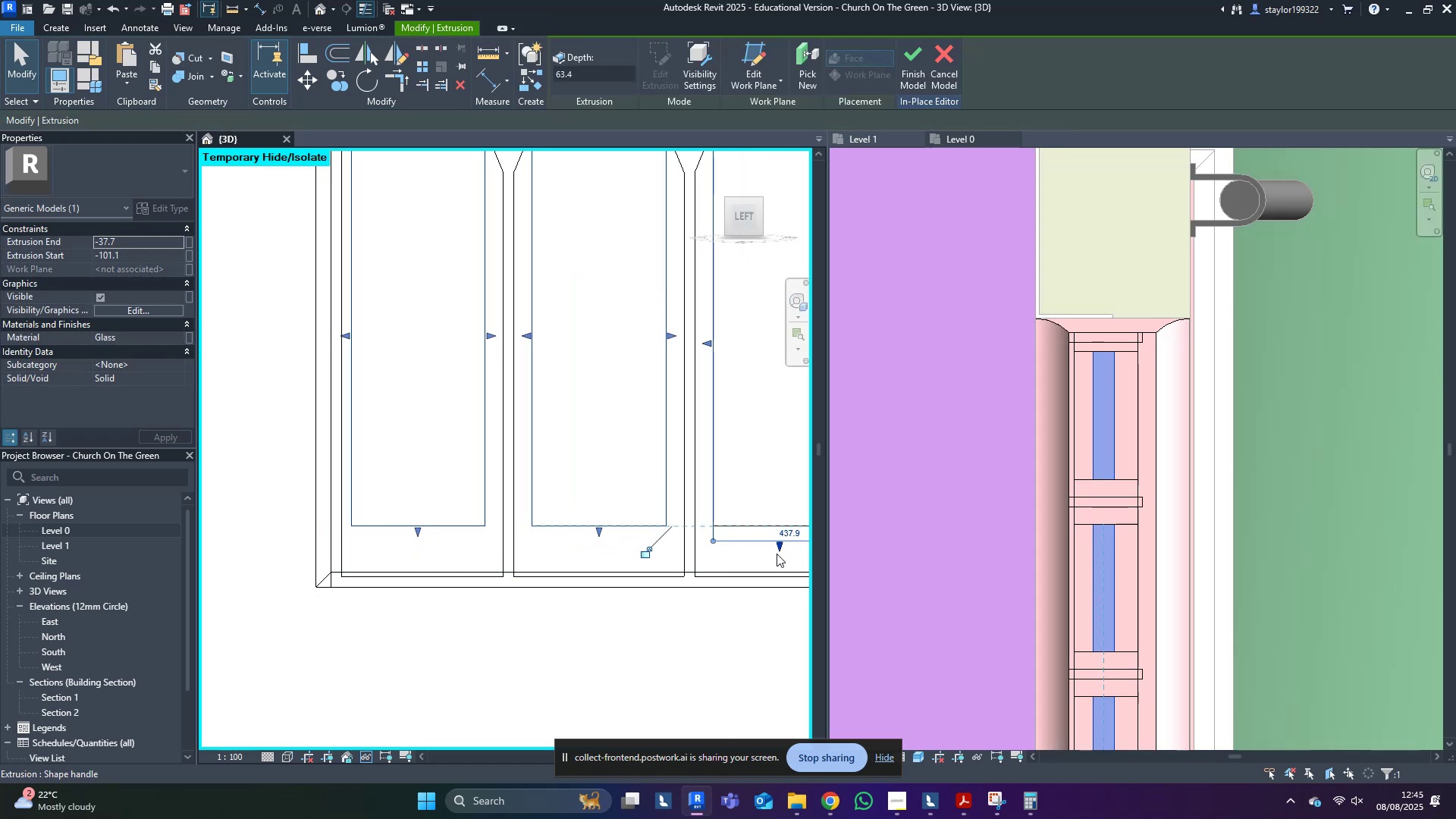 
left_click_drag(start_coordinate=[777, 554], to_coordinate=[781, 530])
 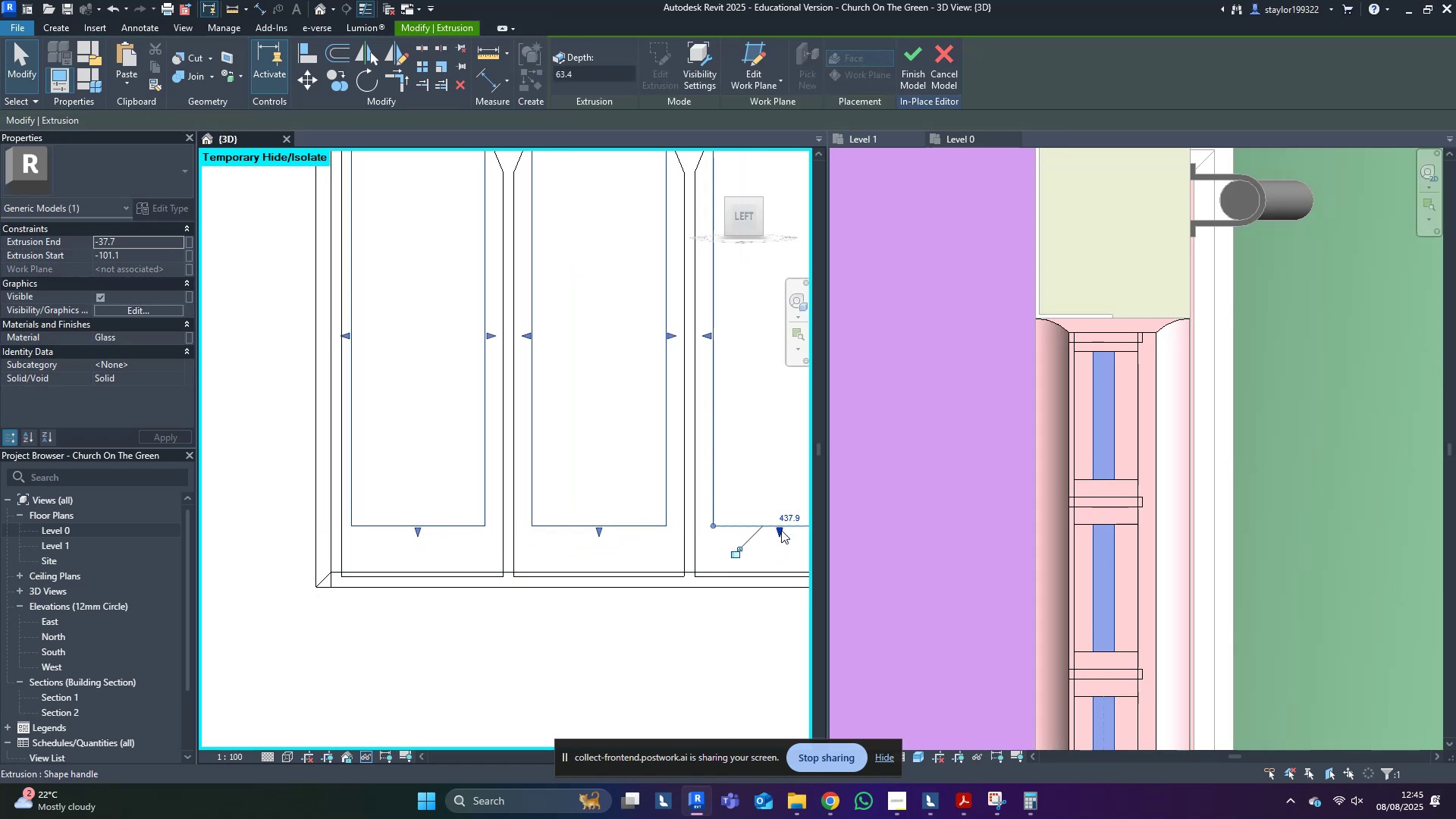 
type(sd)
 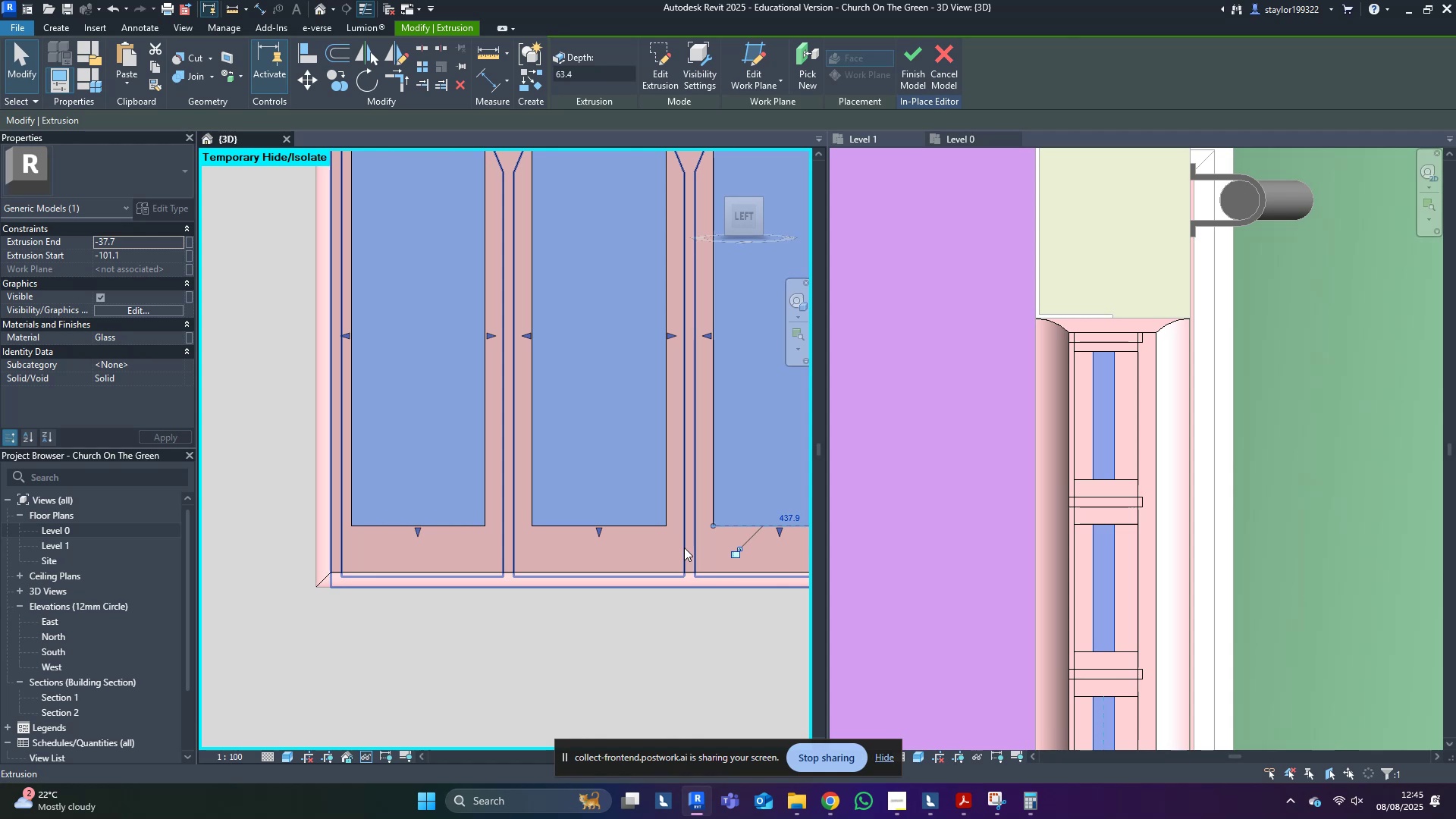 
left_click([684, 548])
 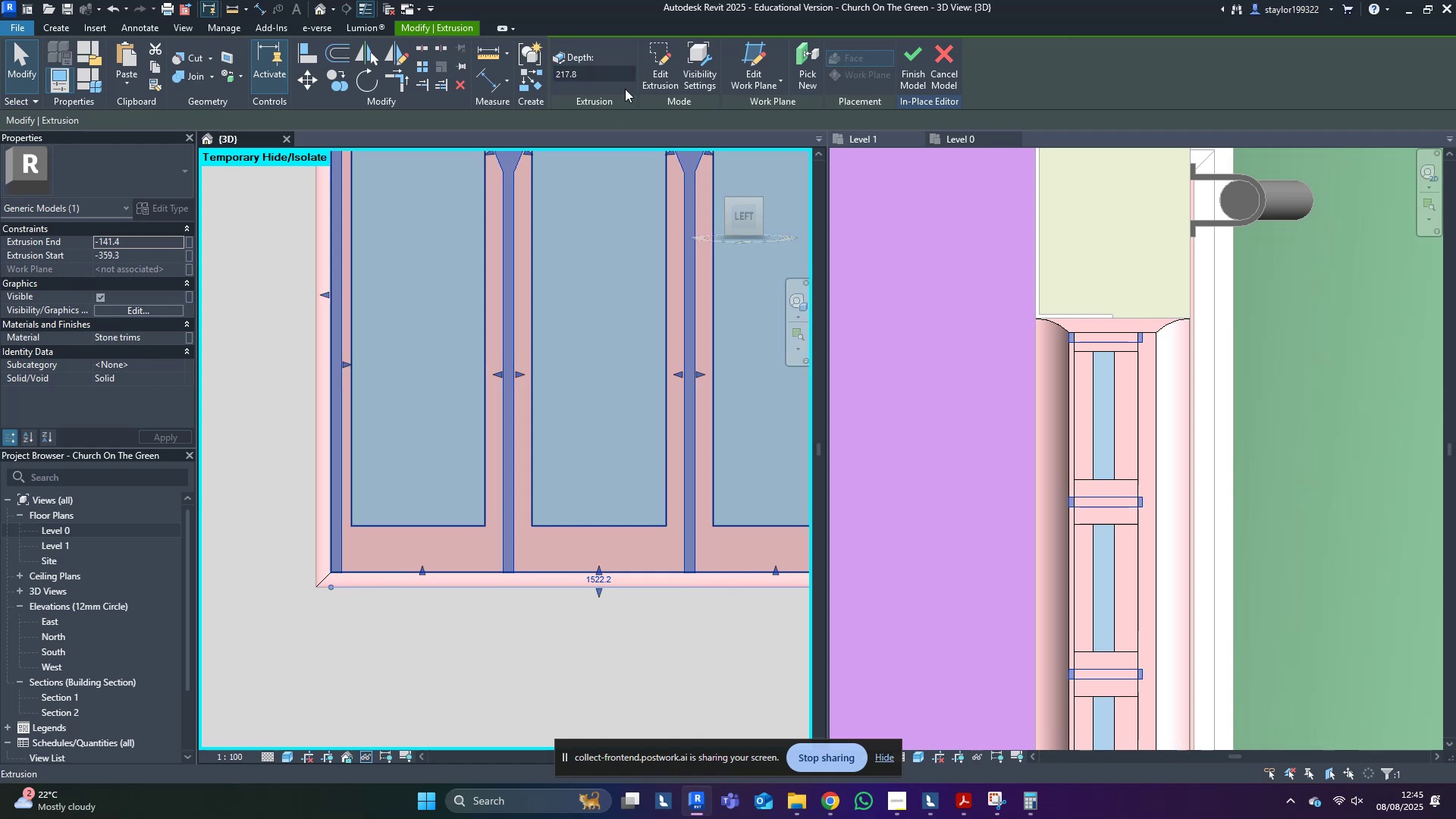 
left_click([656, 71])
 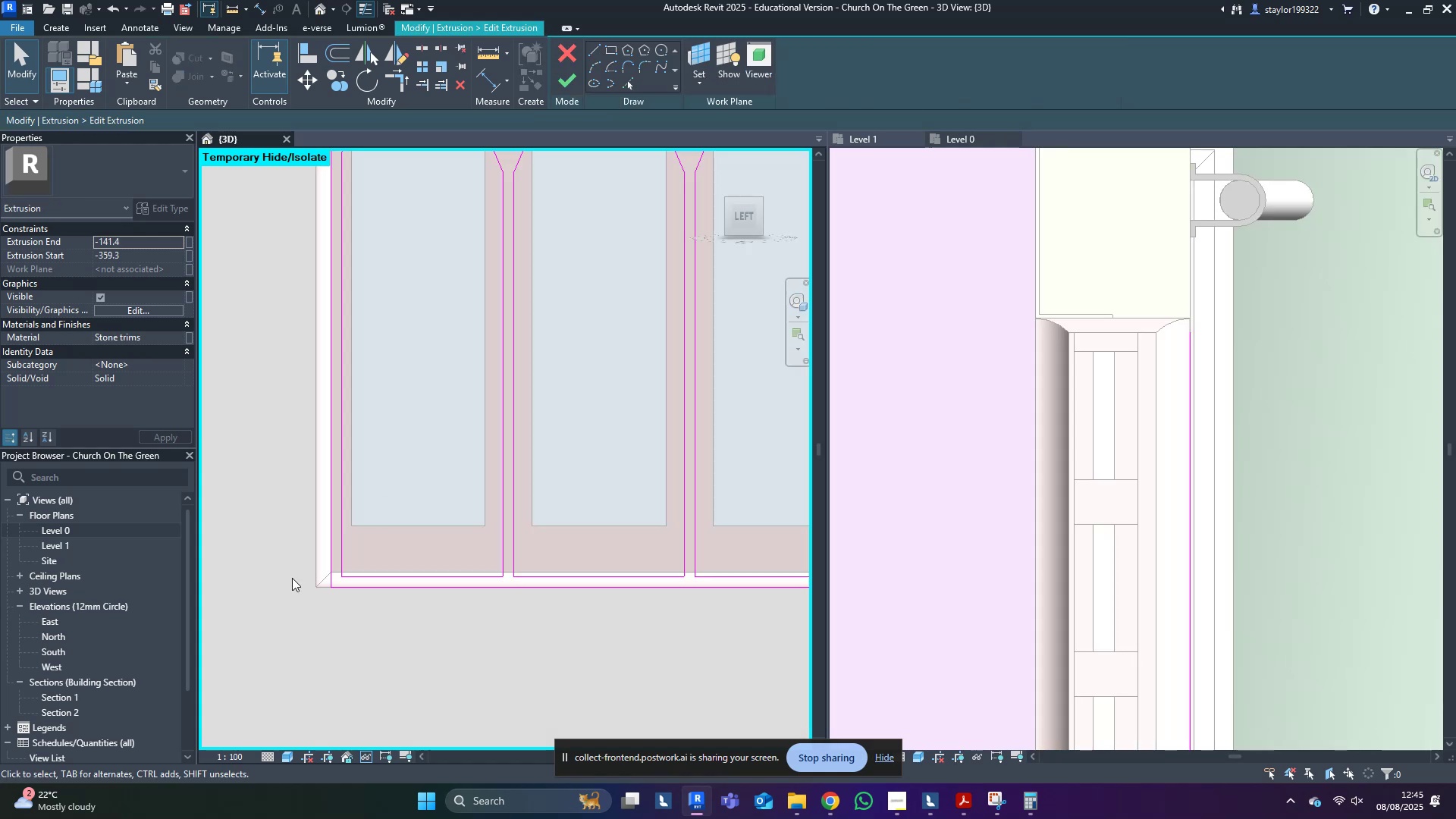 
left_click_drag(start_coordinate=[294, 550], to_coordinate=[987, 666])
 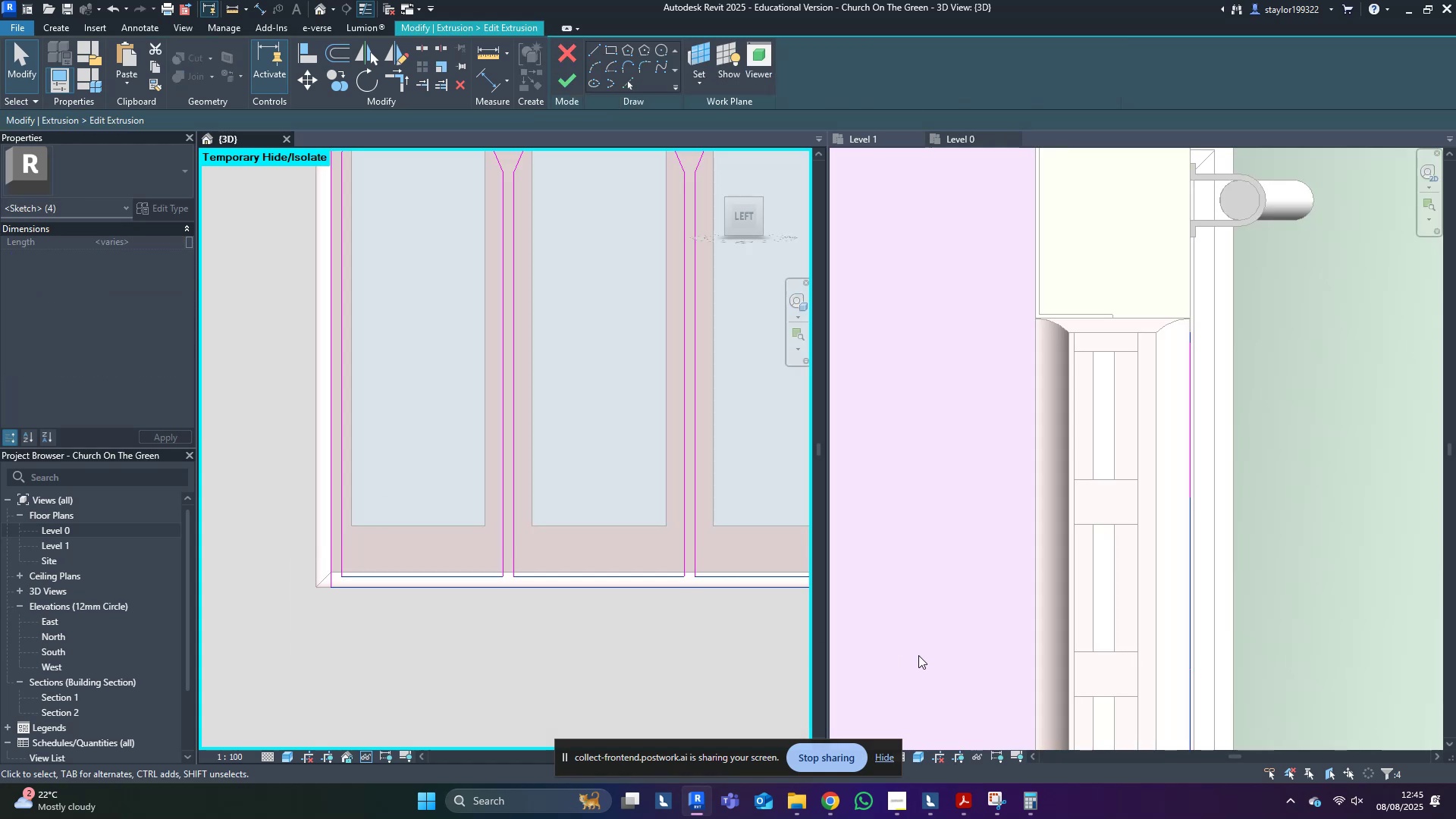 
scroll: coordinate [517, 570], scroll_direction: down, amount: 3.0
 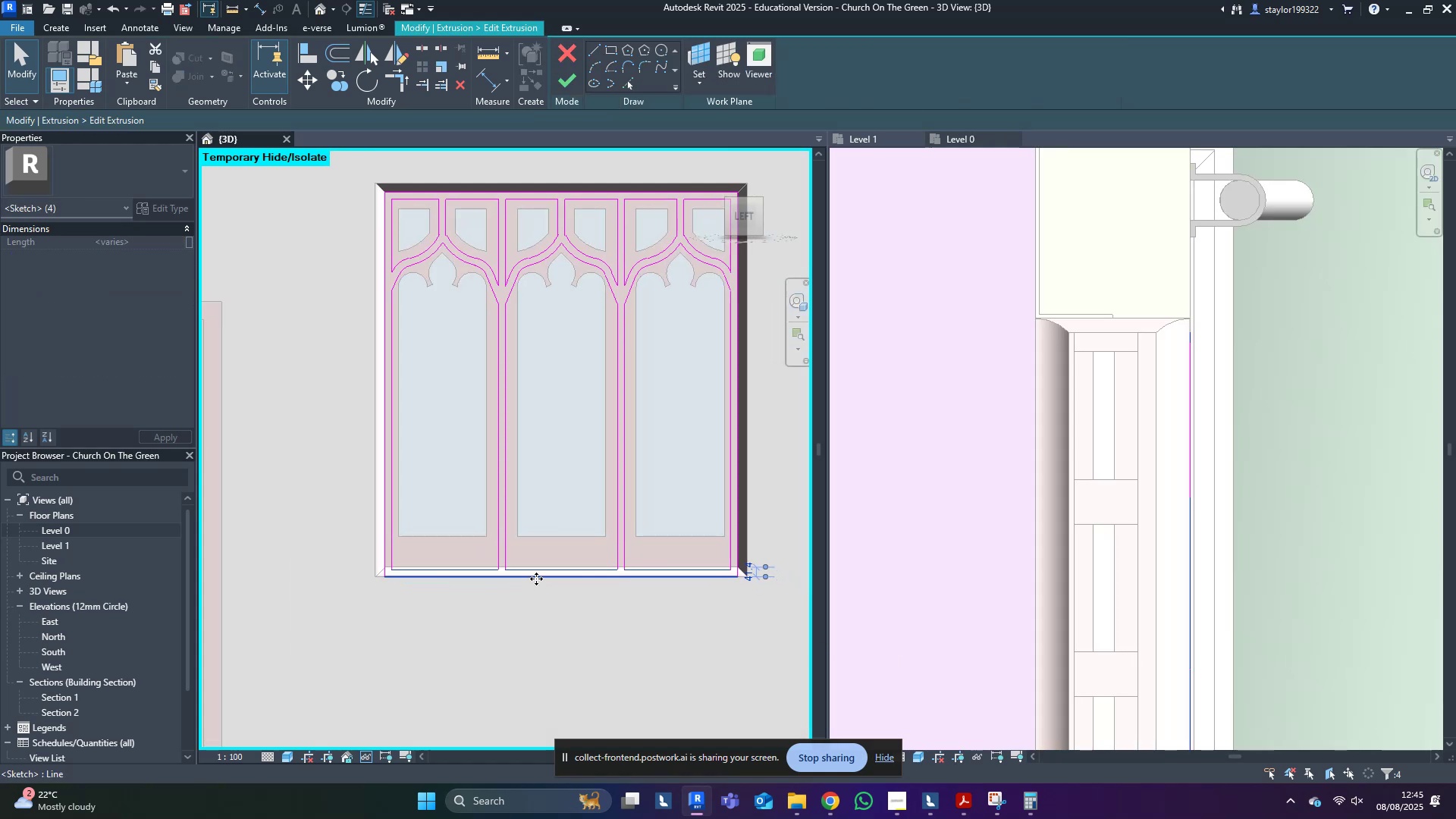 
scroll: coordinate [696, 623], scroll_direction: up, amount: 2.0
 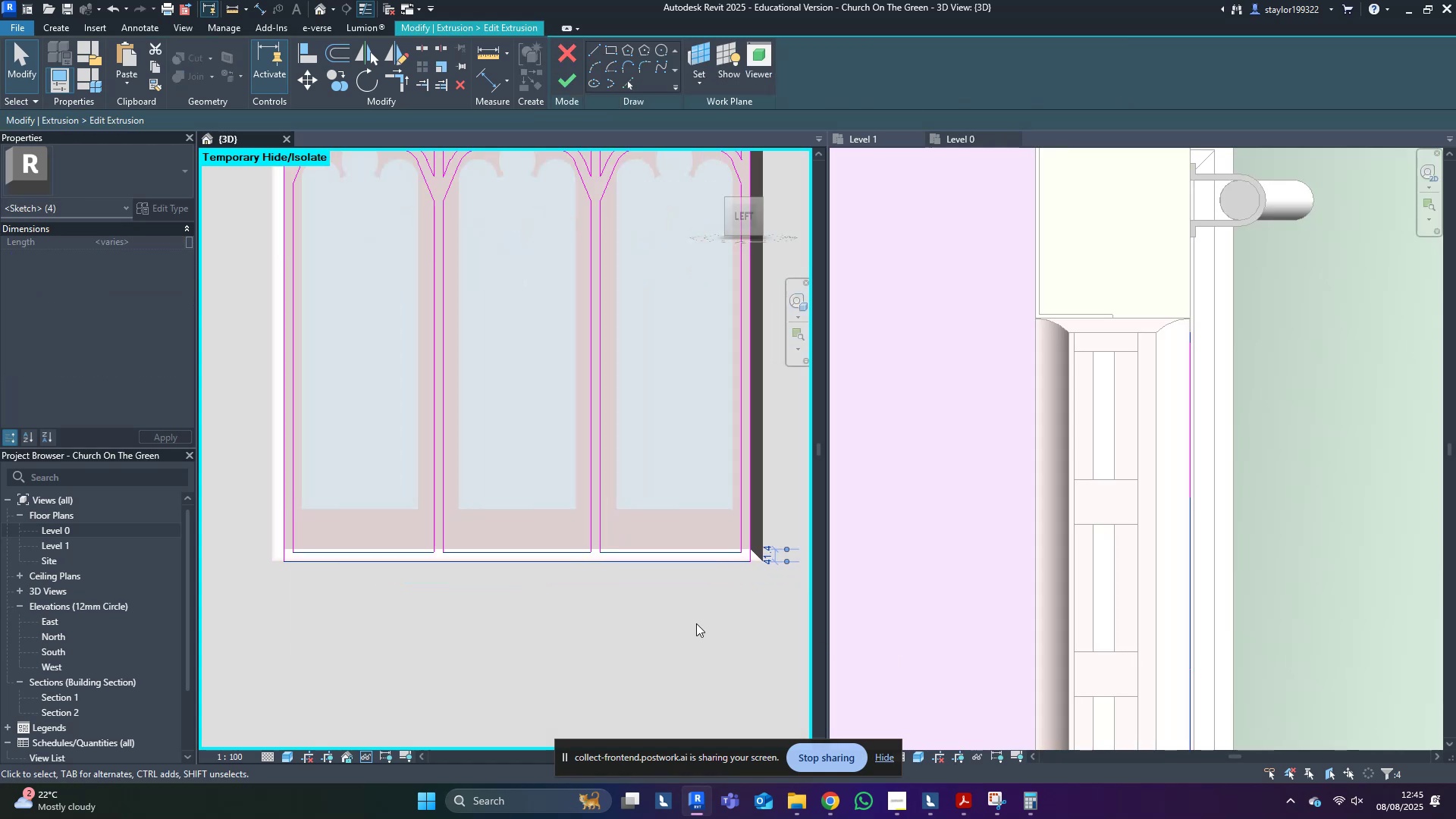 
type(mv)
 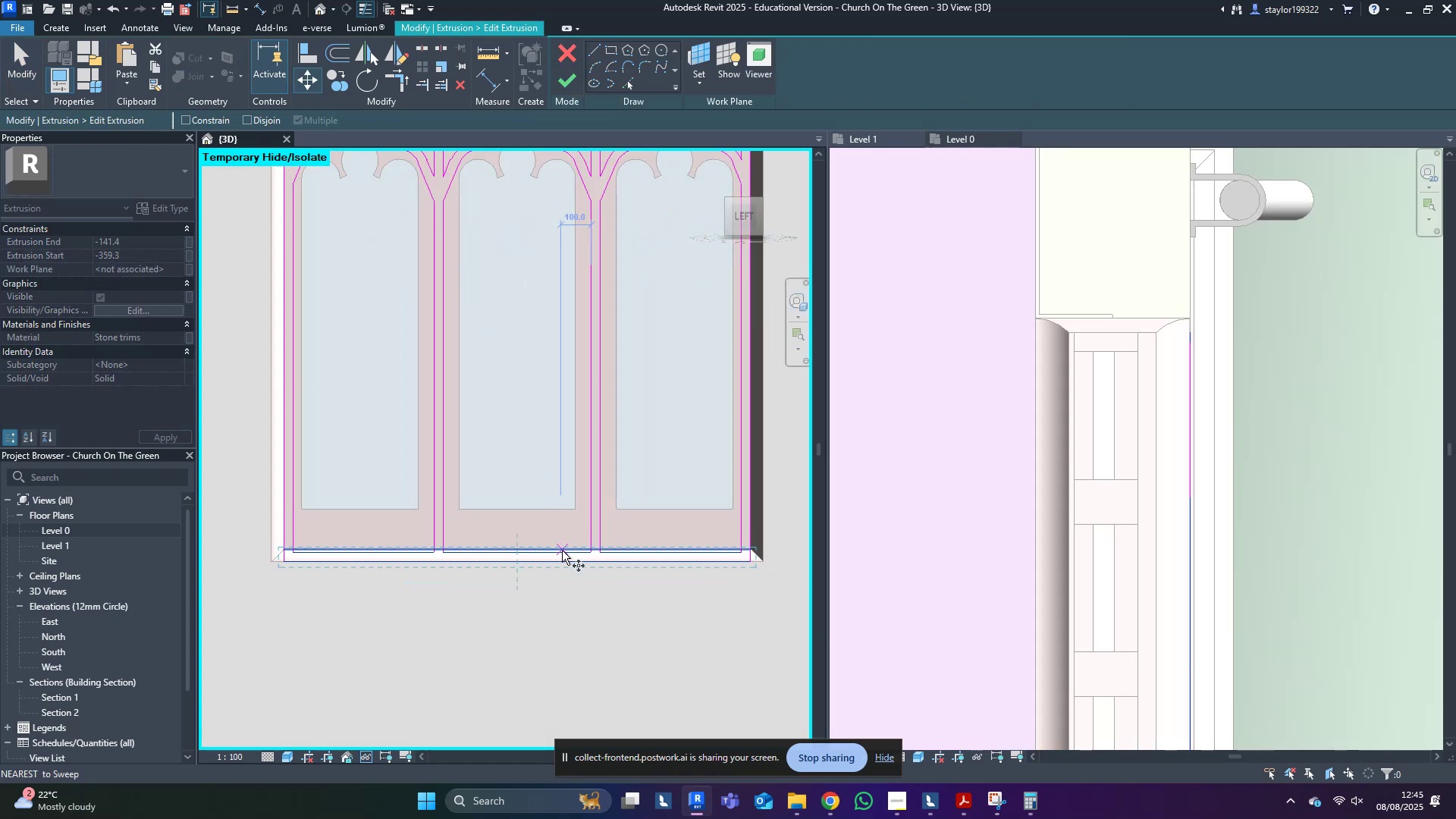 
left_click([562, 565])
 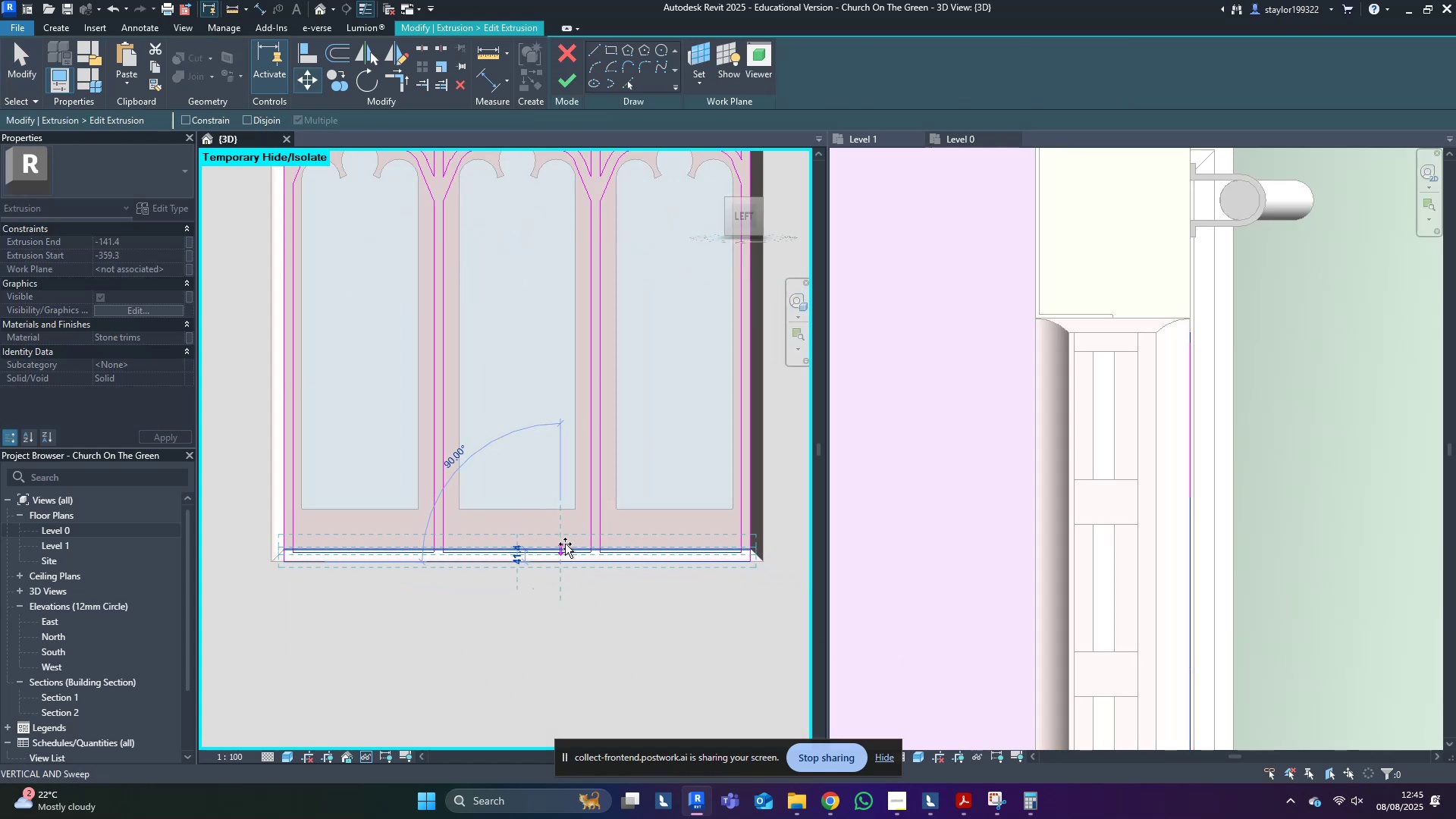 
type(41.4)
 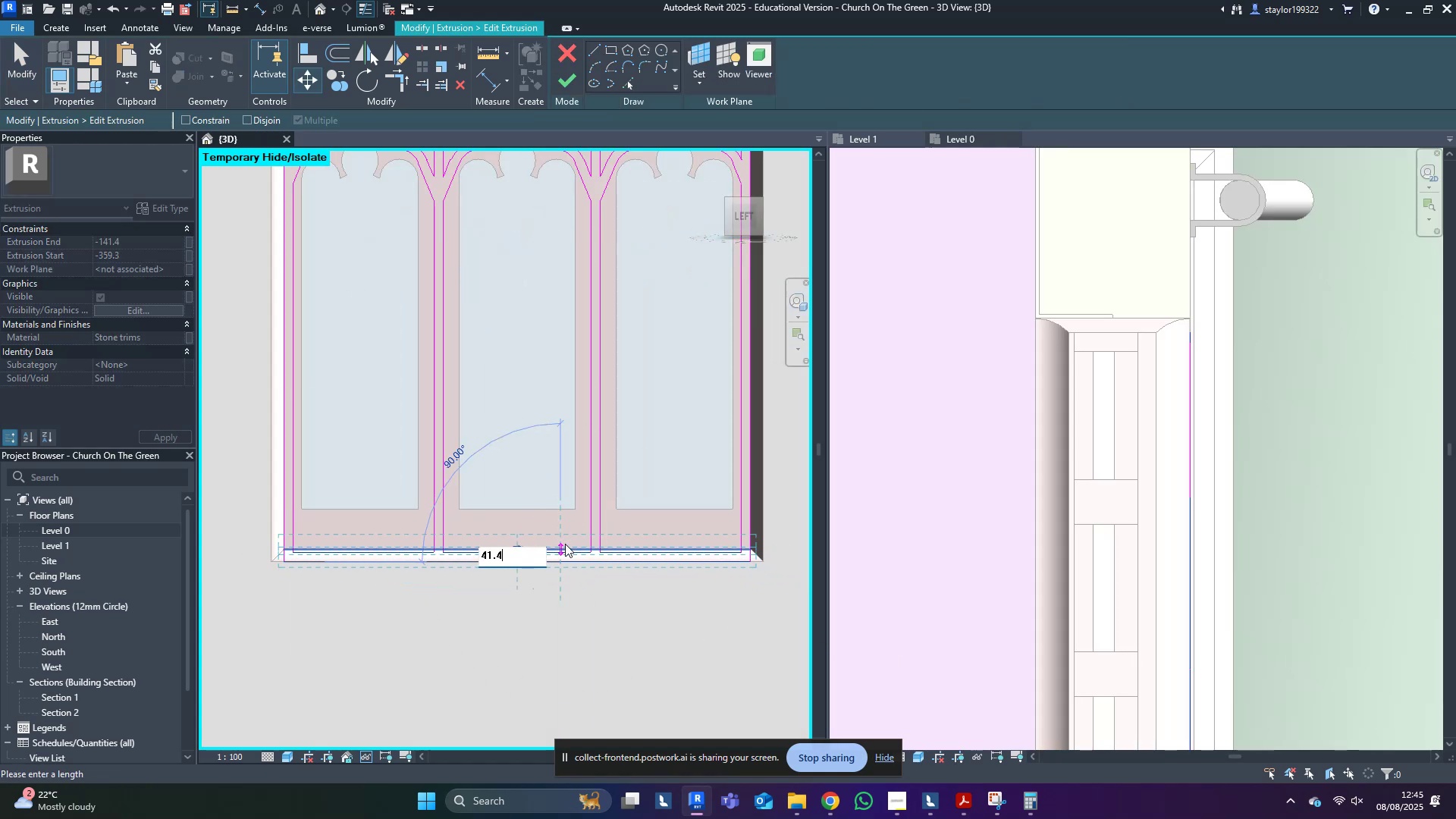 
key(Enter)
 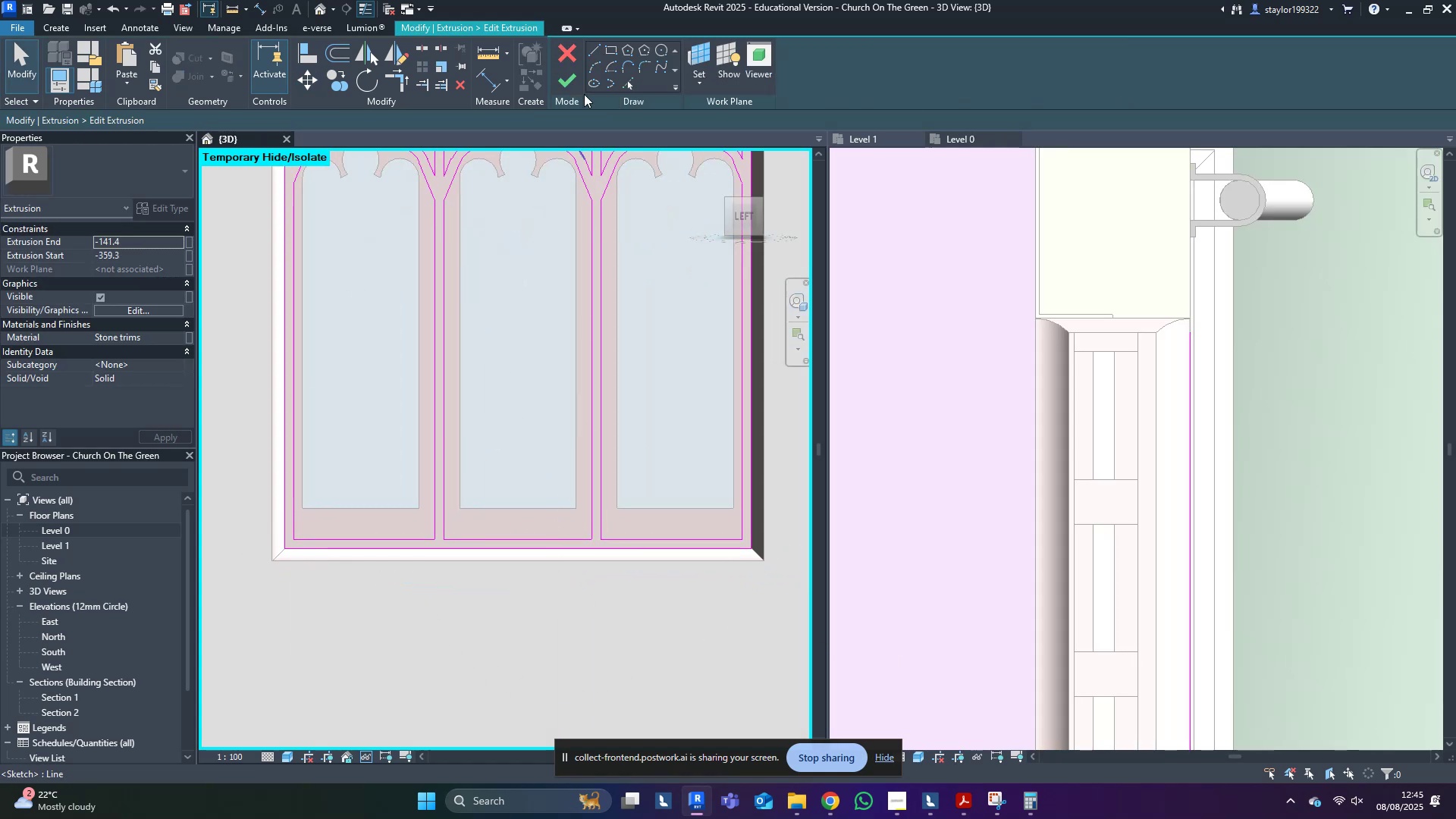 
left_click([568, 81])
 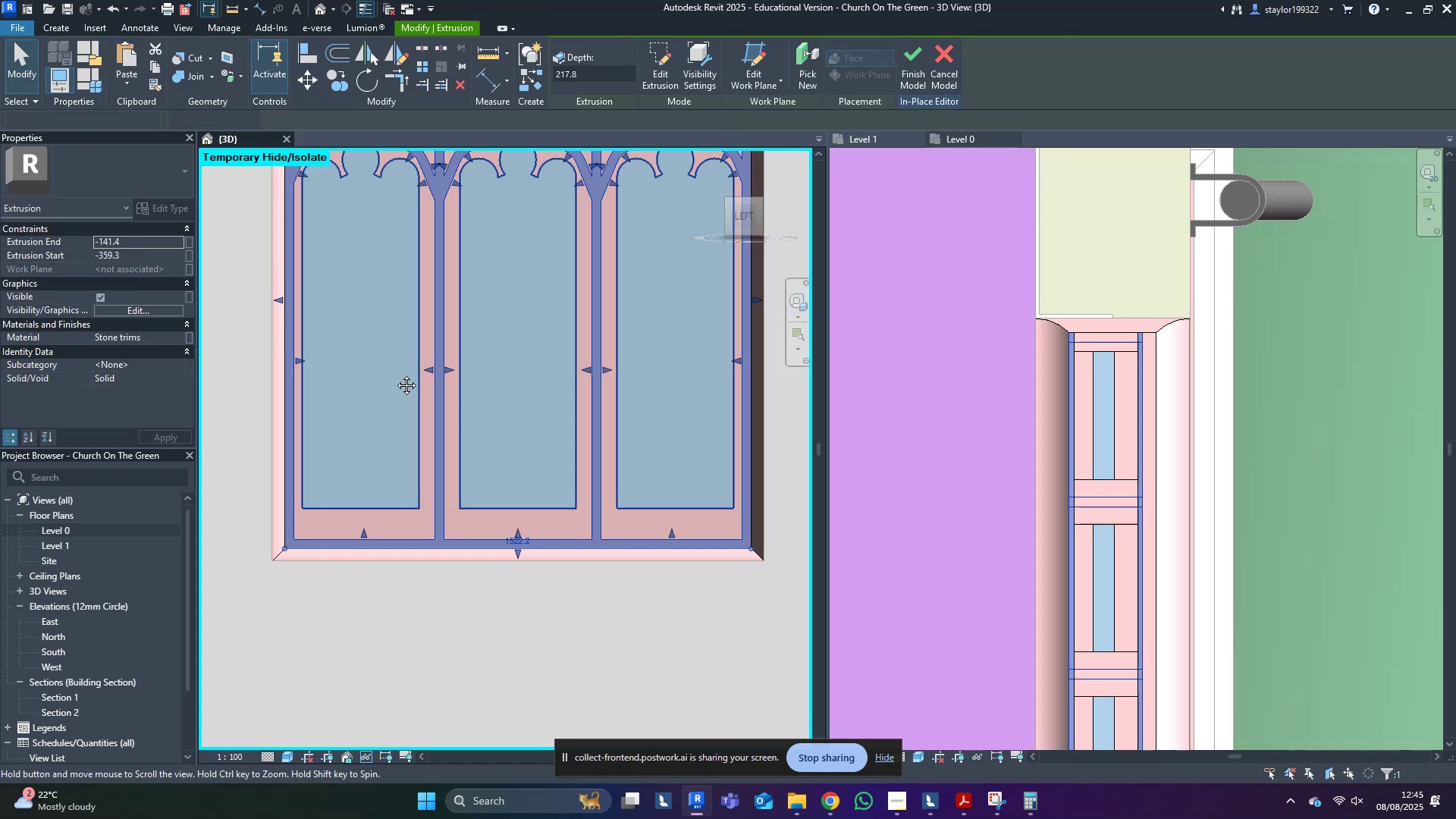 
key(Escape)
 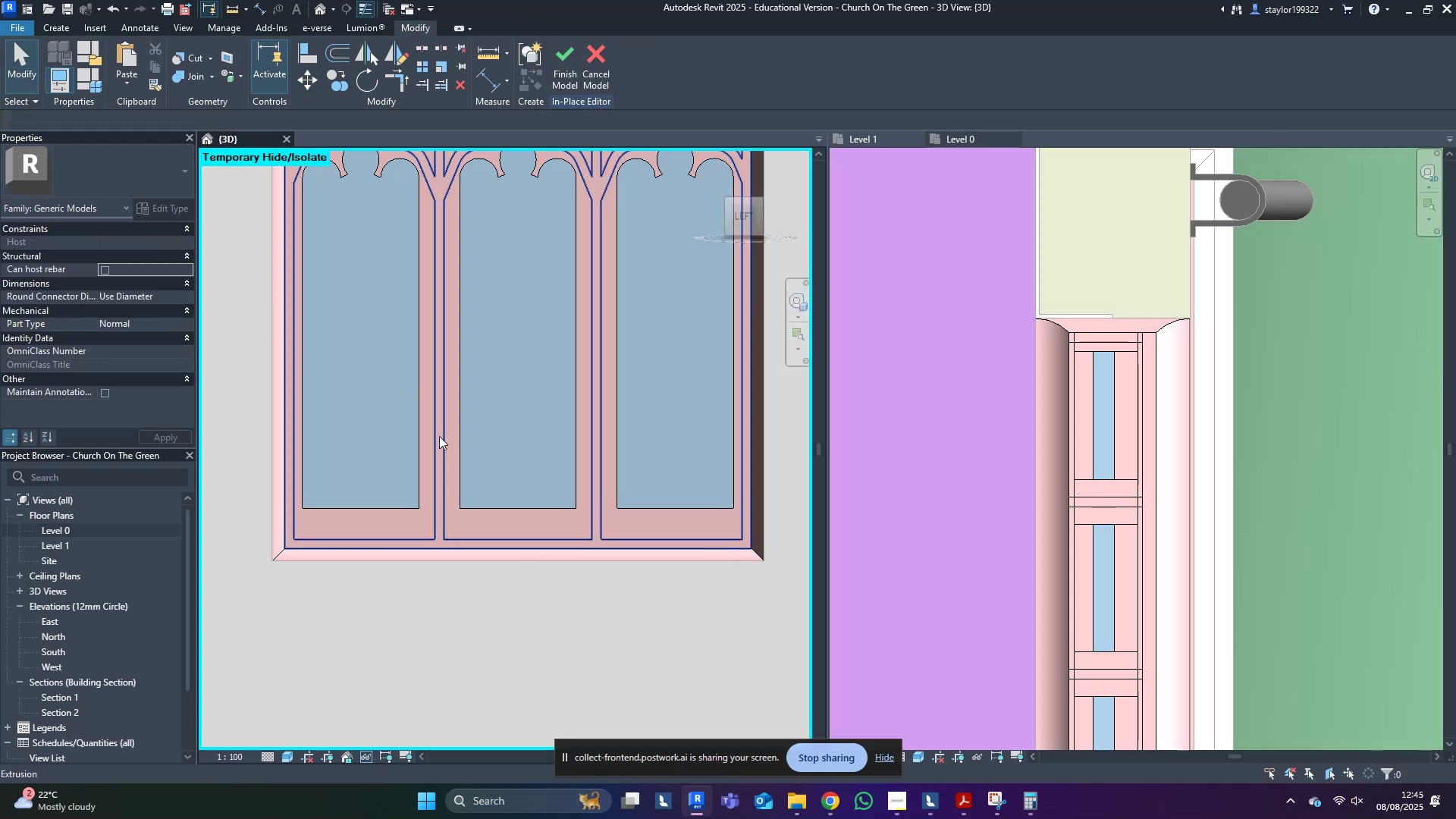 
scroll: coordinate [446, 447], scroll_direction: down, amount: 4.0
 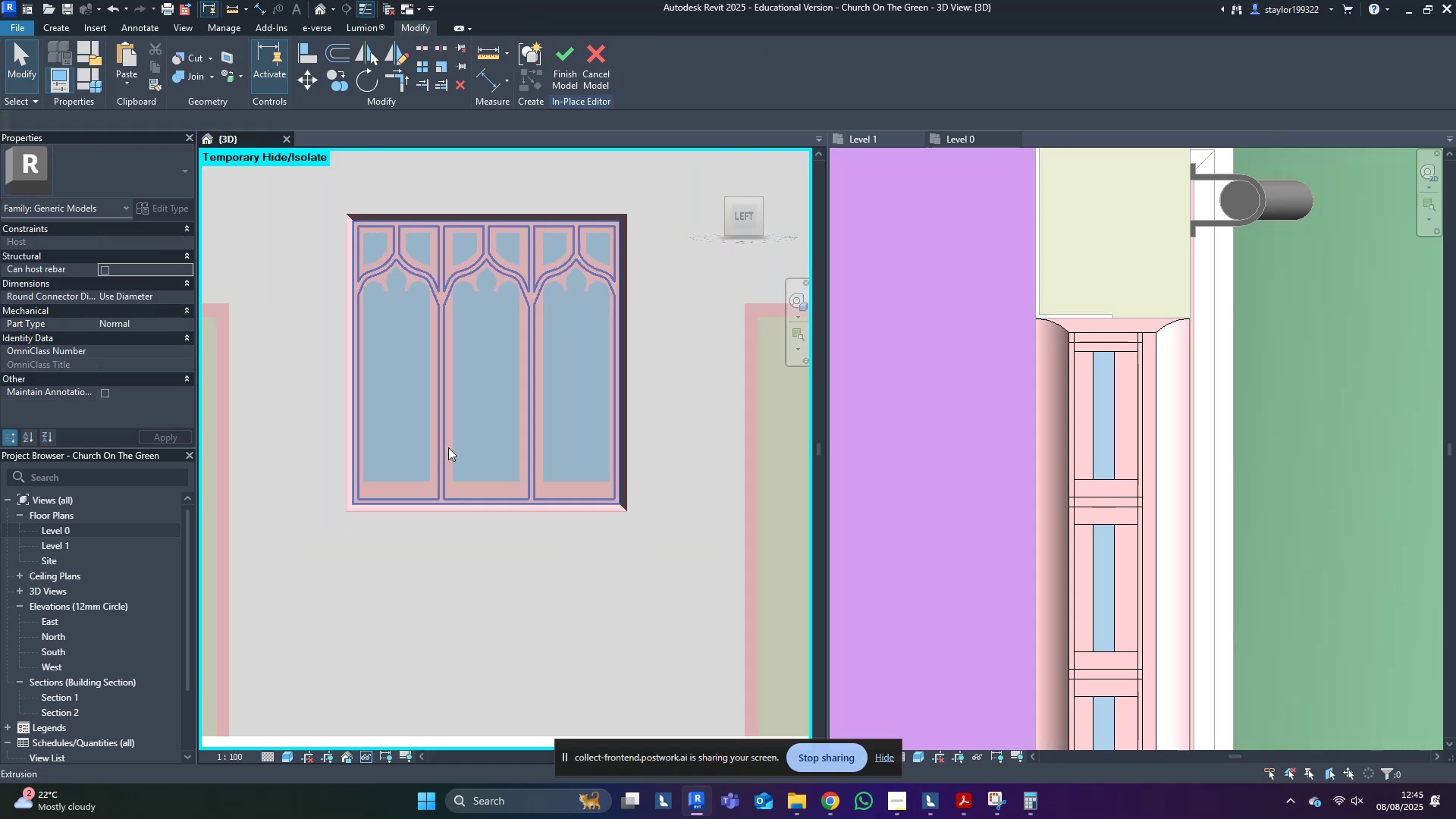 
hold_key(key=ShiftLeft, duration=1.53)
 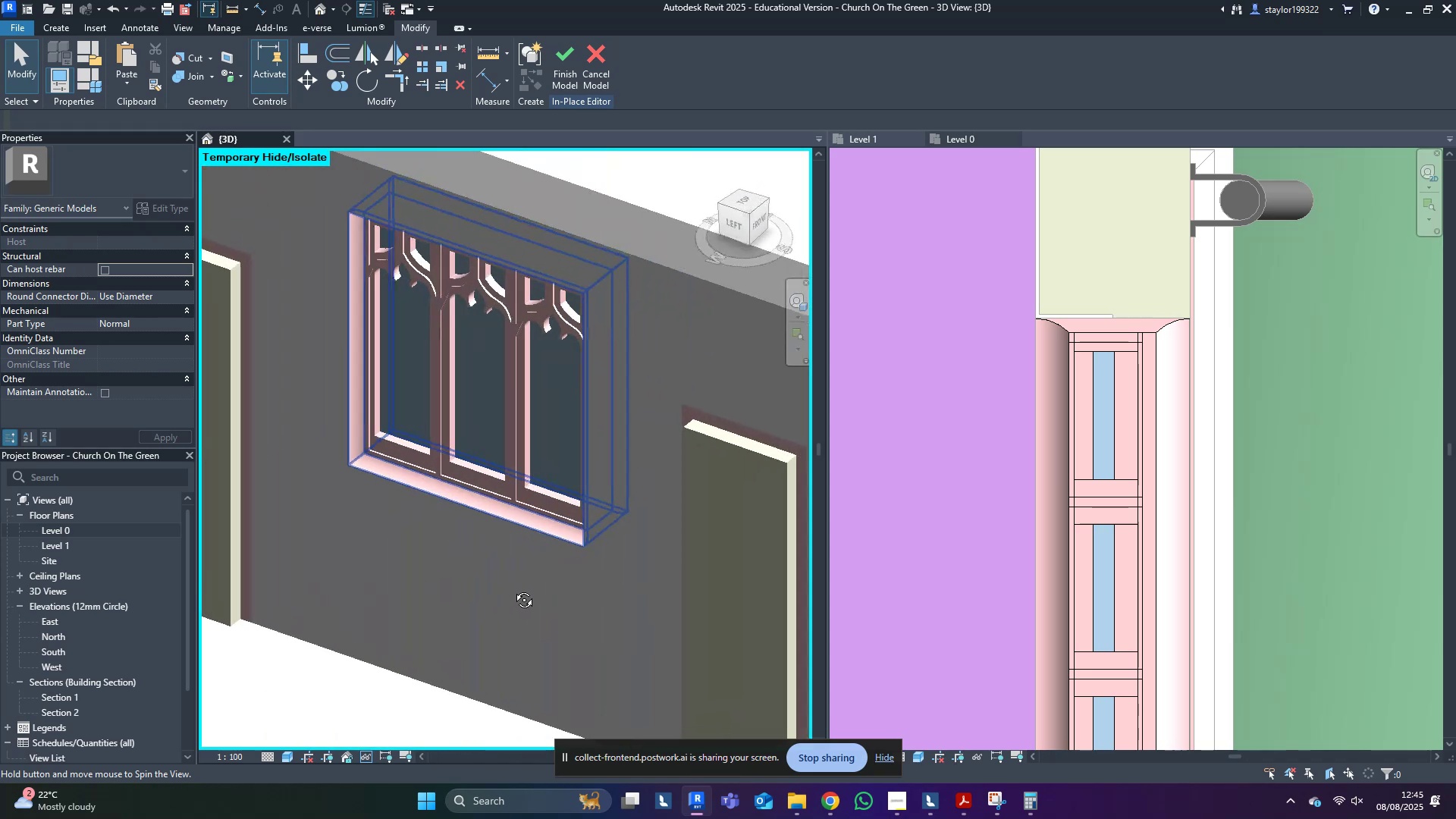 
key(Shift+ShiftLeft)
 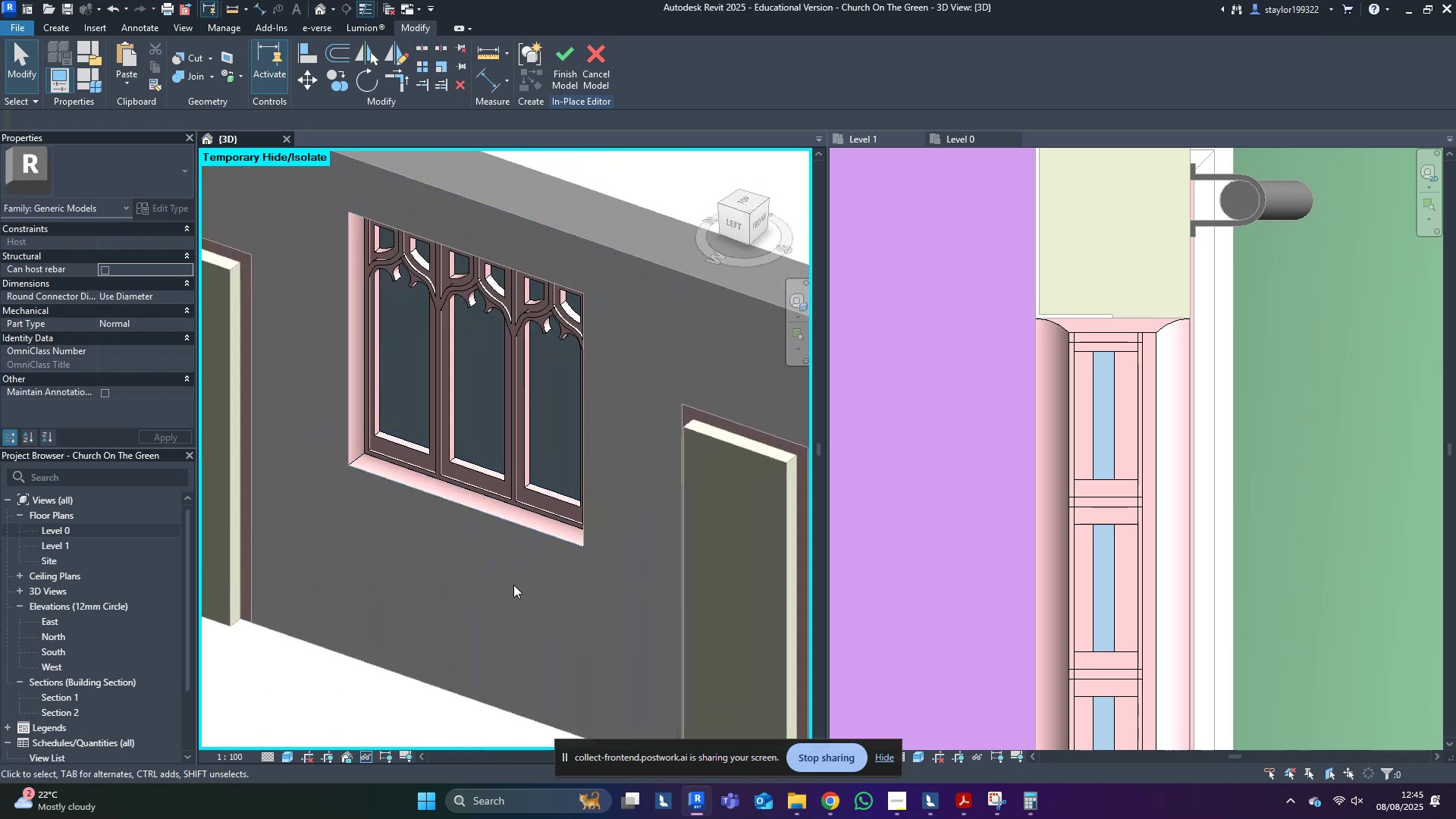 
scroll: coordinate [513, 583], scroll_direction: down, amount: 2.0
 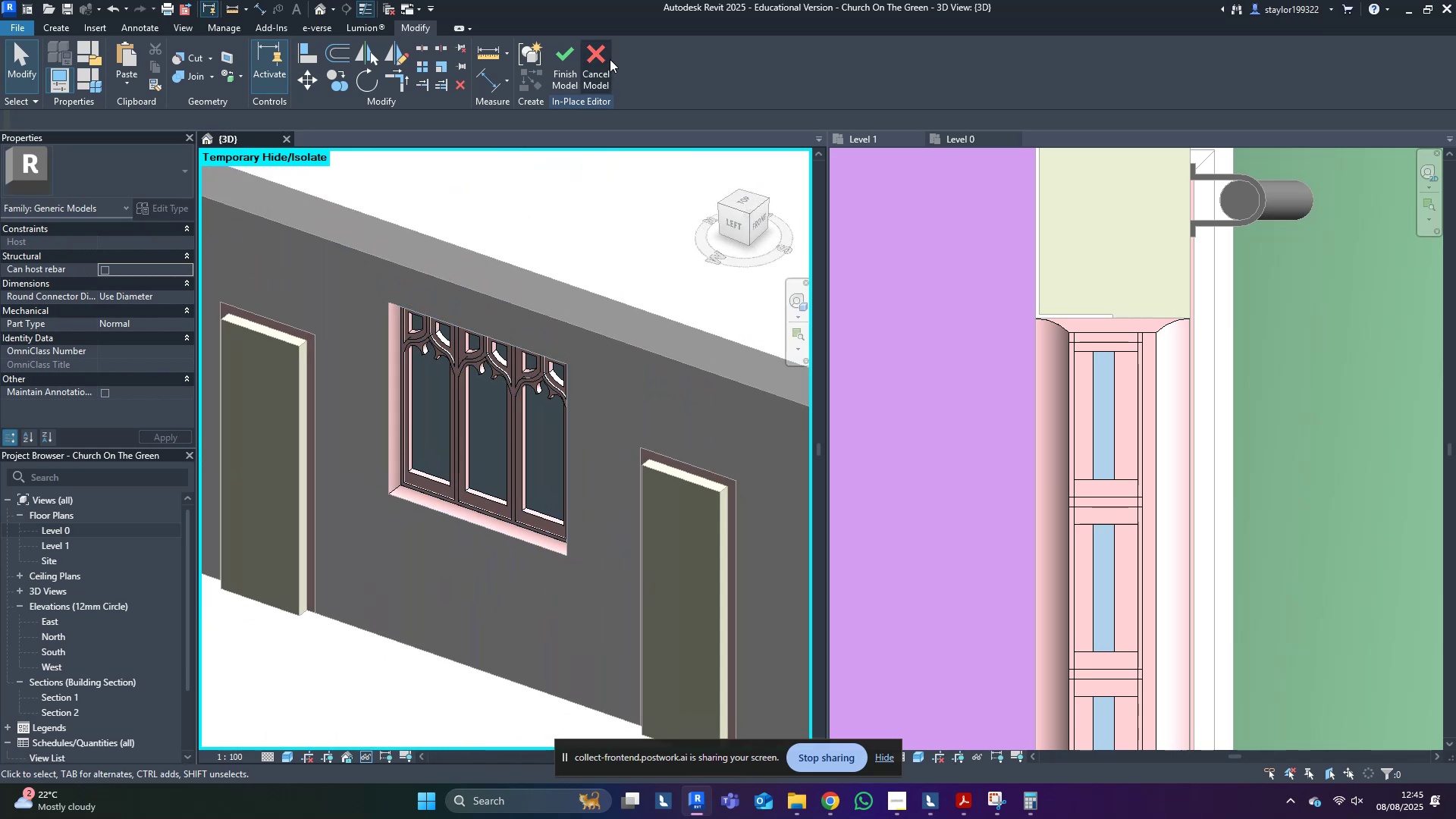 
left_click([567, 61])
 